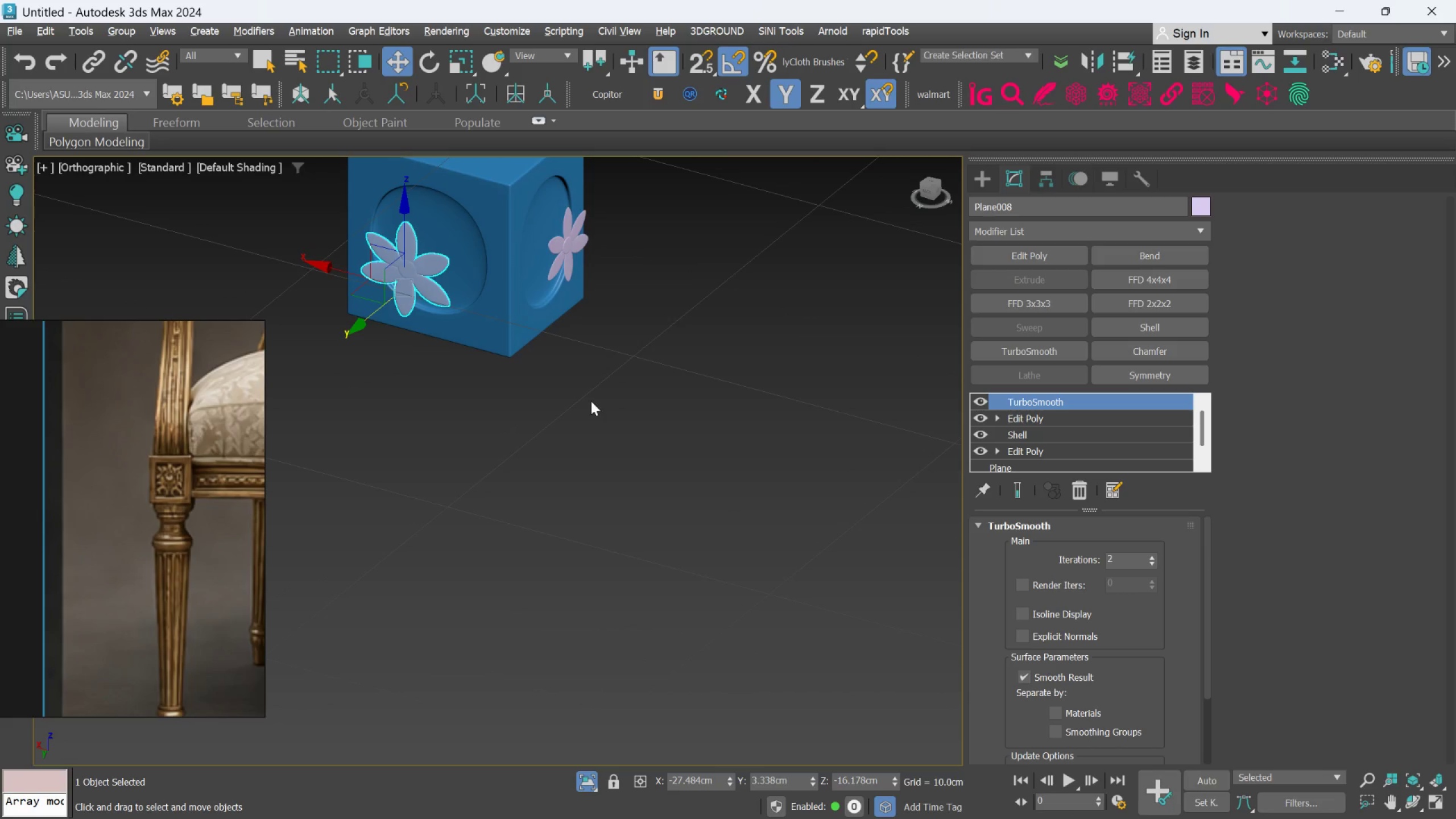 
key(E)
 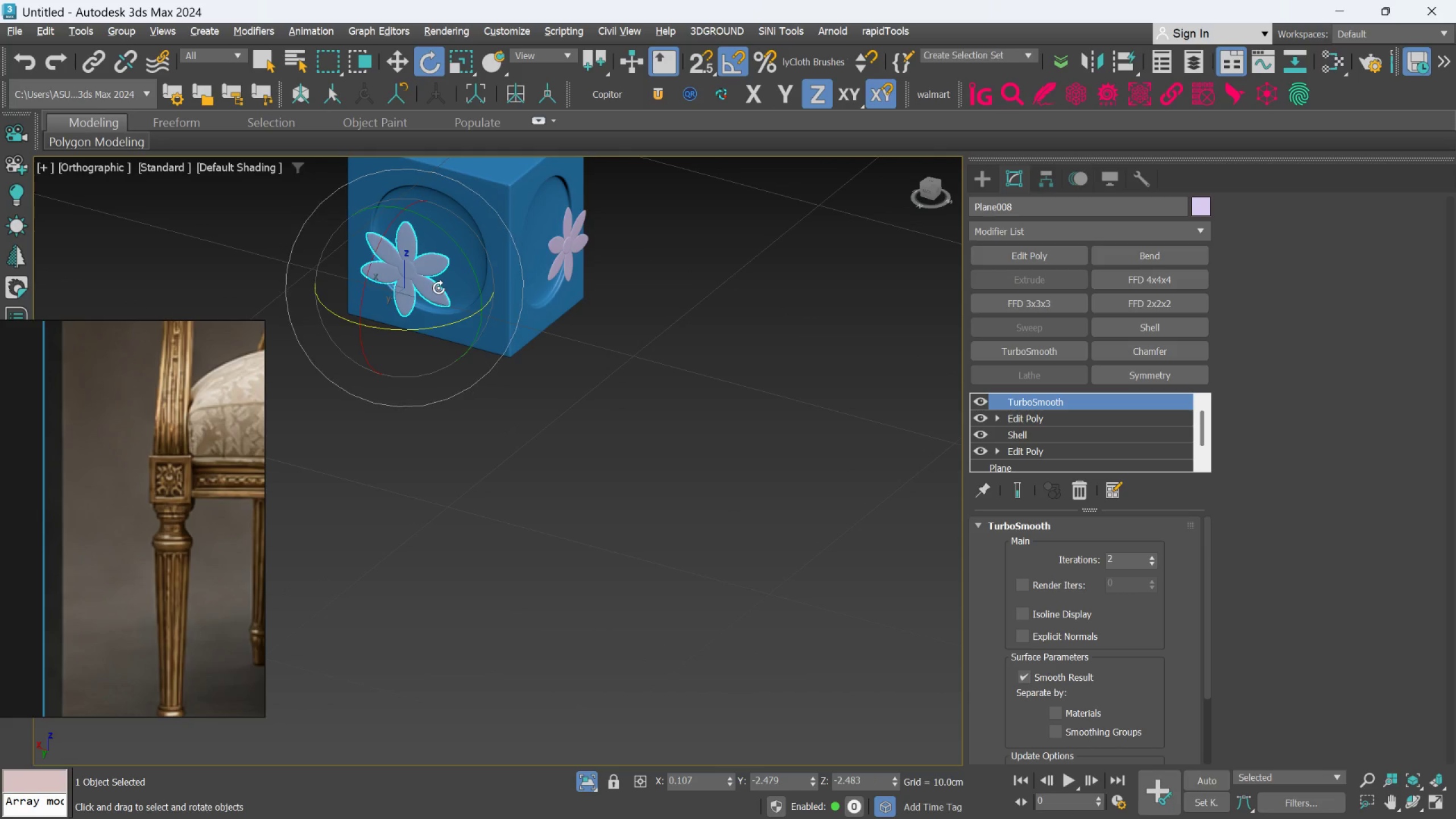 
scroll: coordinate [437, 285], scroll_direction: up, amount: 2.0
 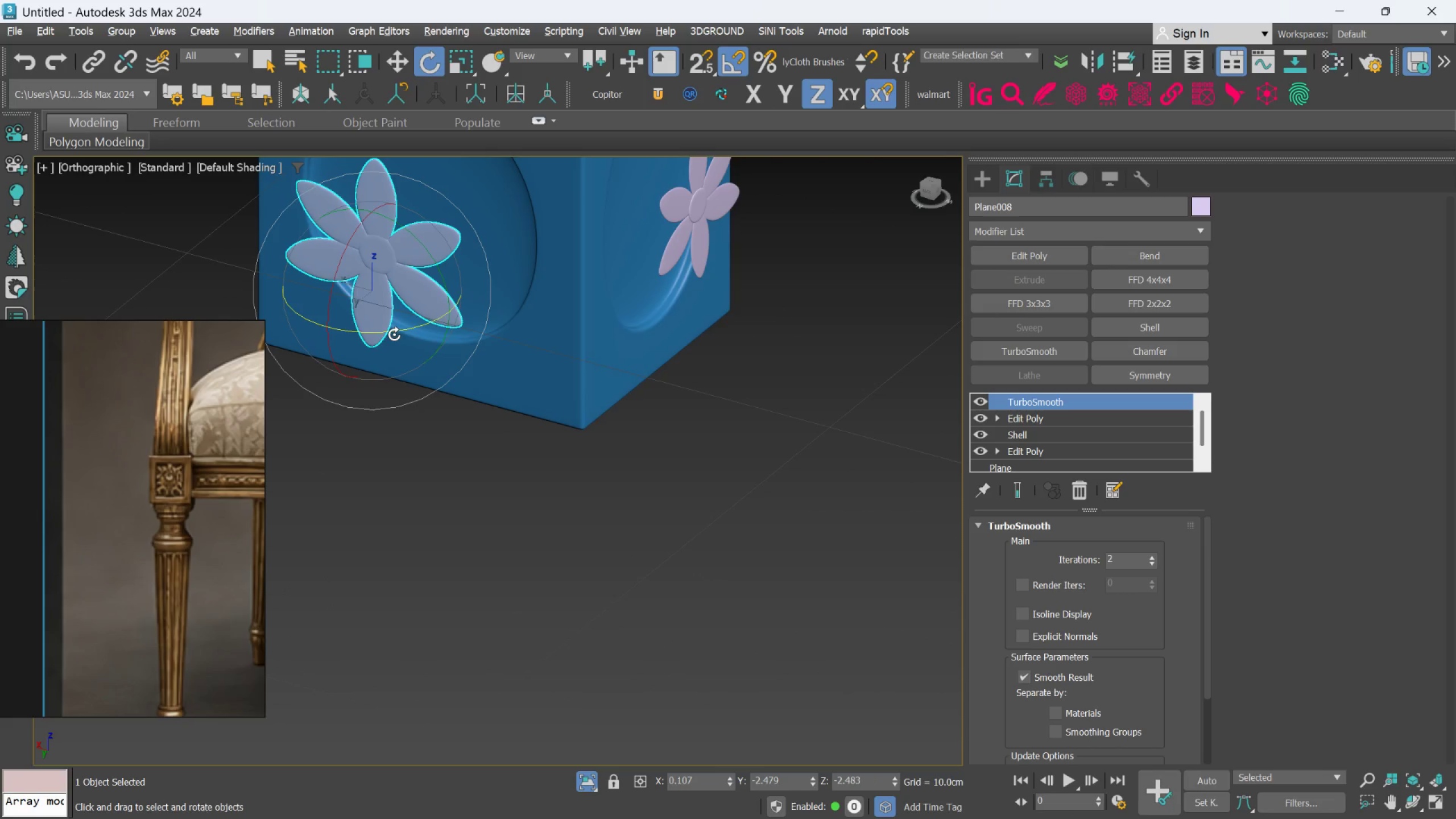 
left_click_drag(start_coordinate=[394, 334], to_coordinate=[407, 334])
 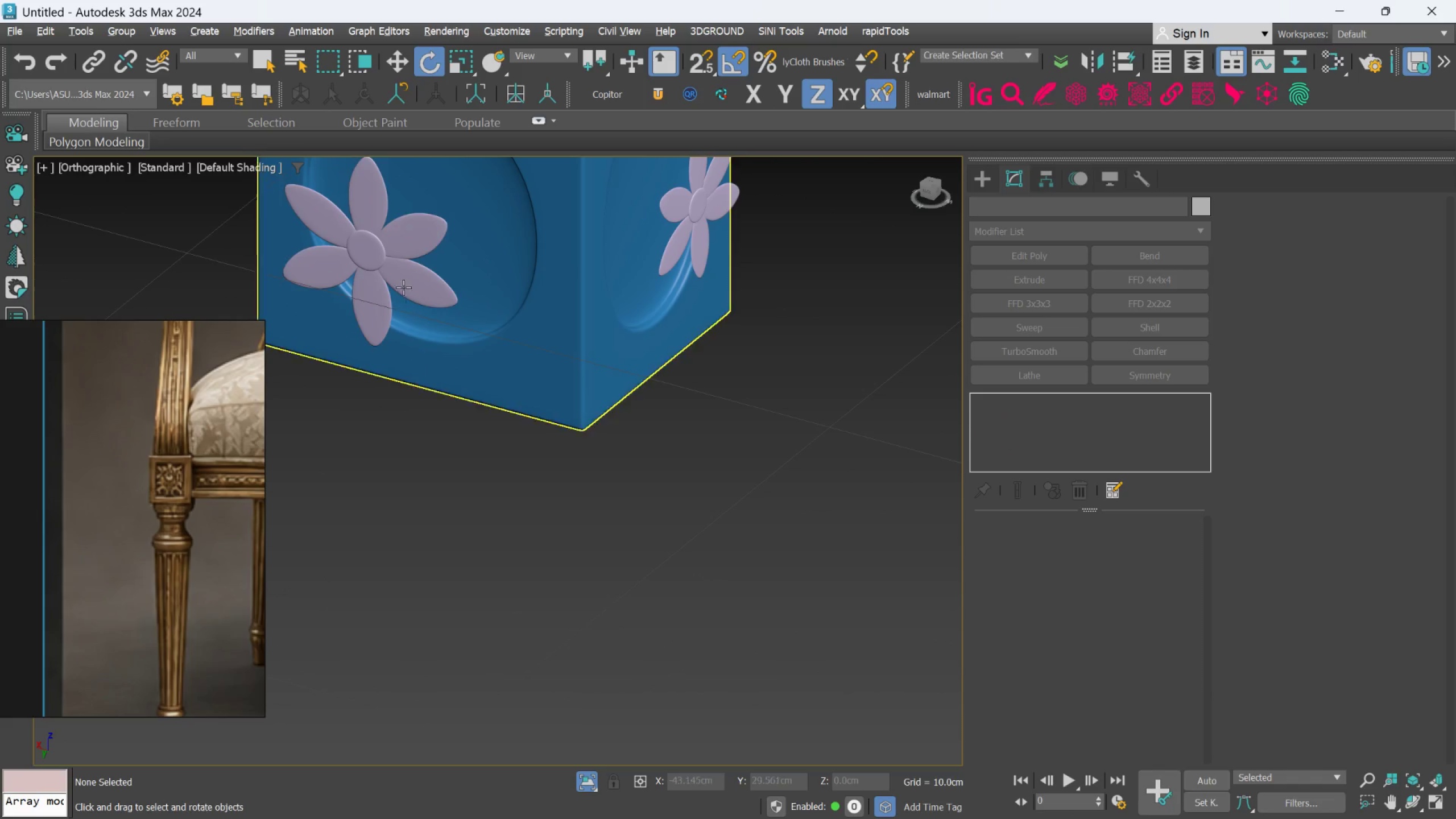 
left_click([403, 282])
 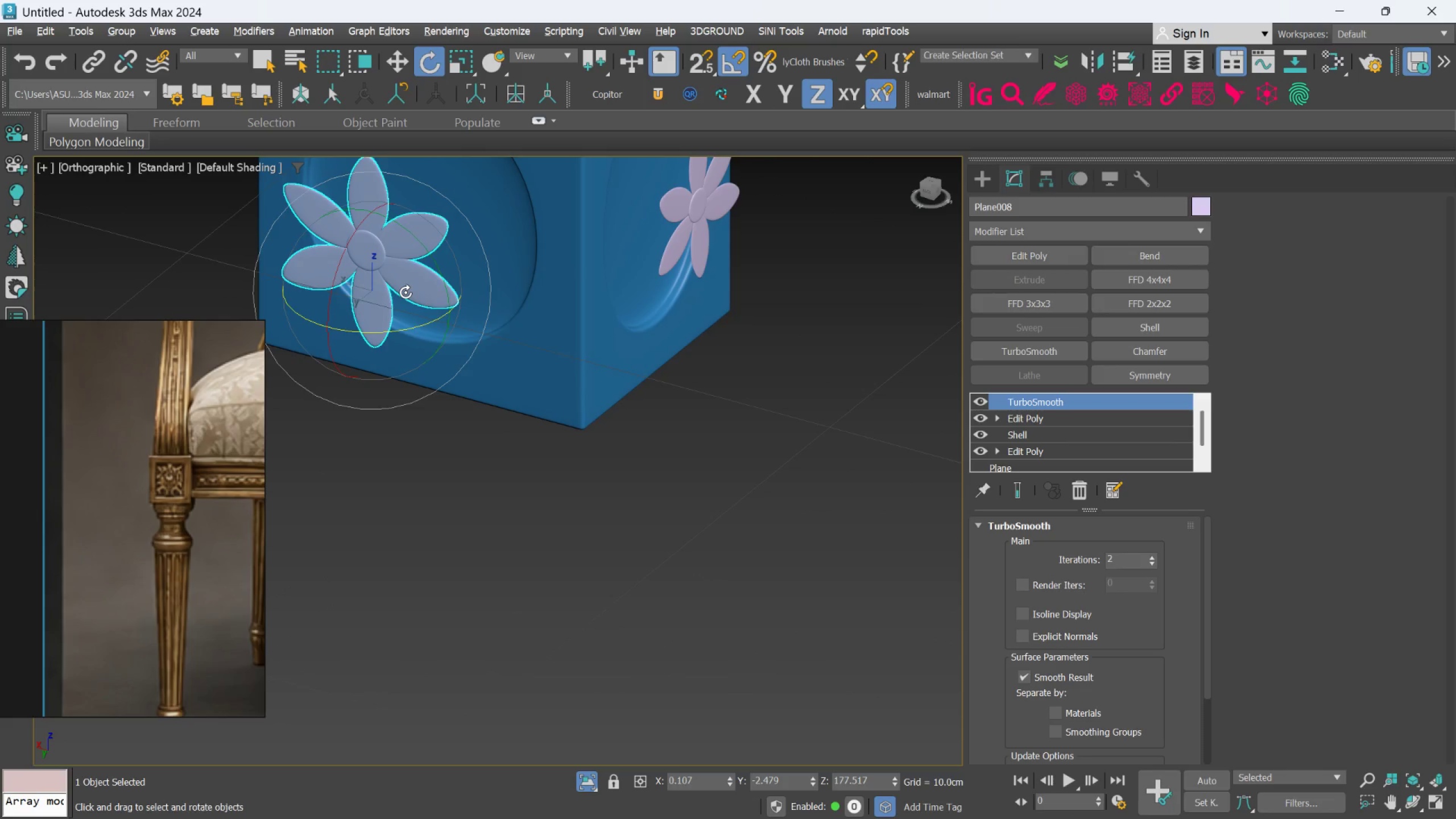 
key(W)
 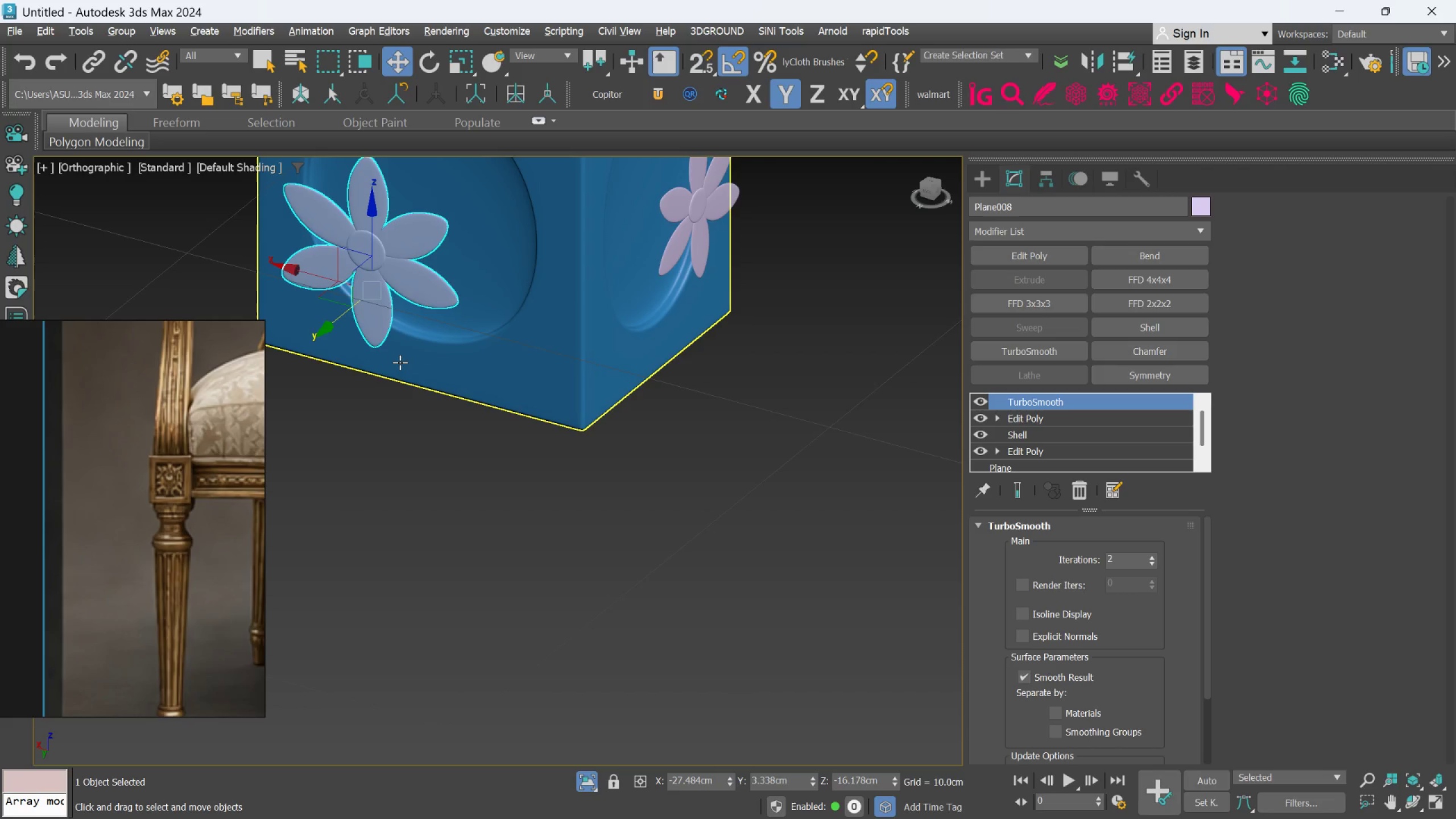 
wait(22.47)
 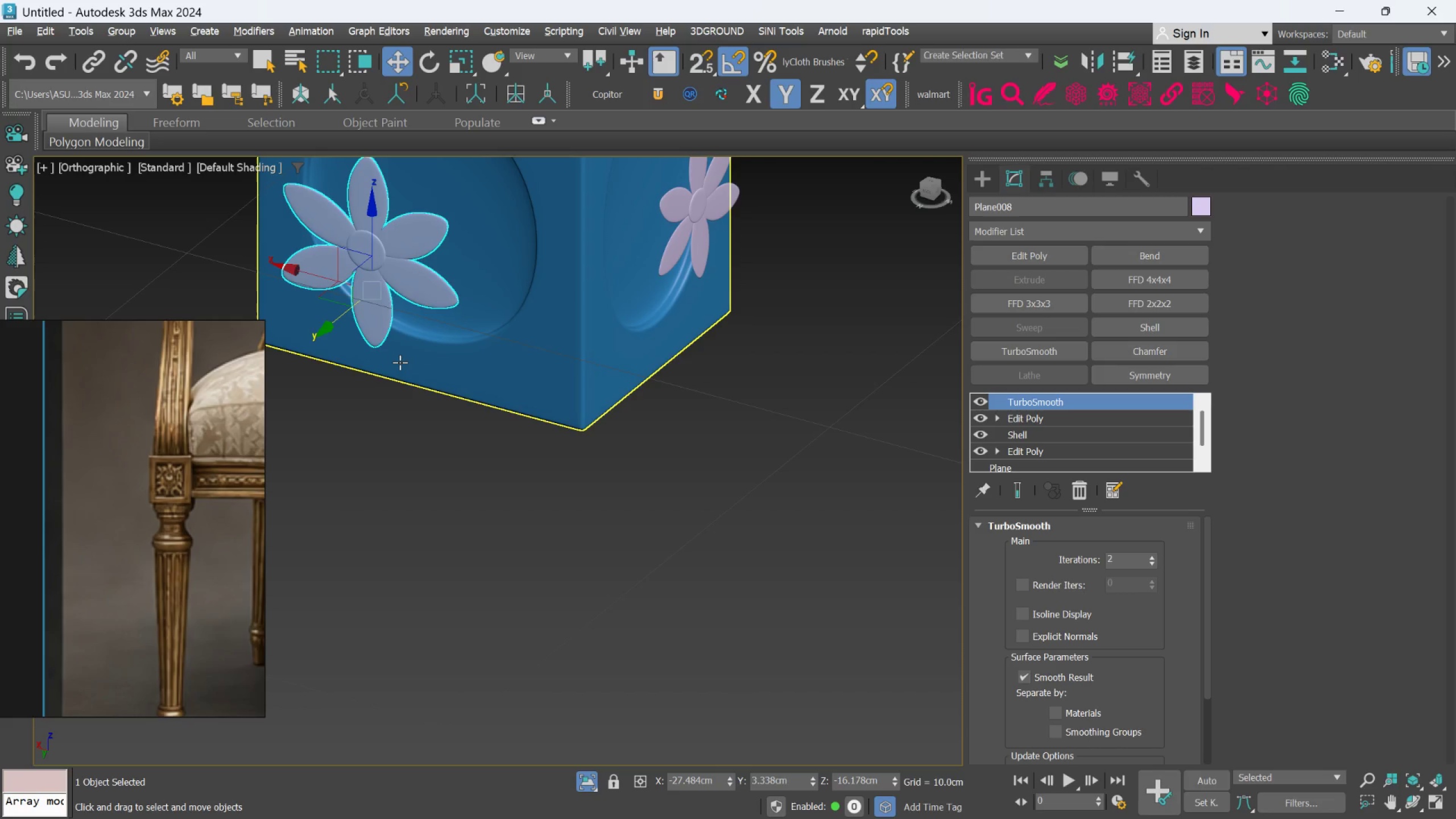 
scroll: coordinate [368, 386], scroll_direction: down, amount: 3.0
 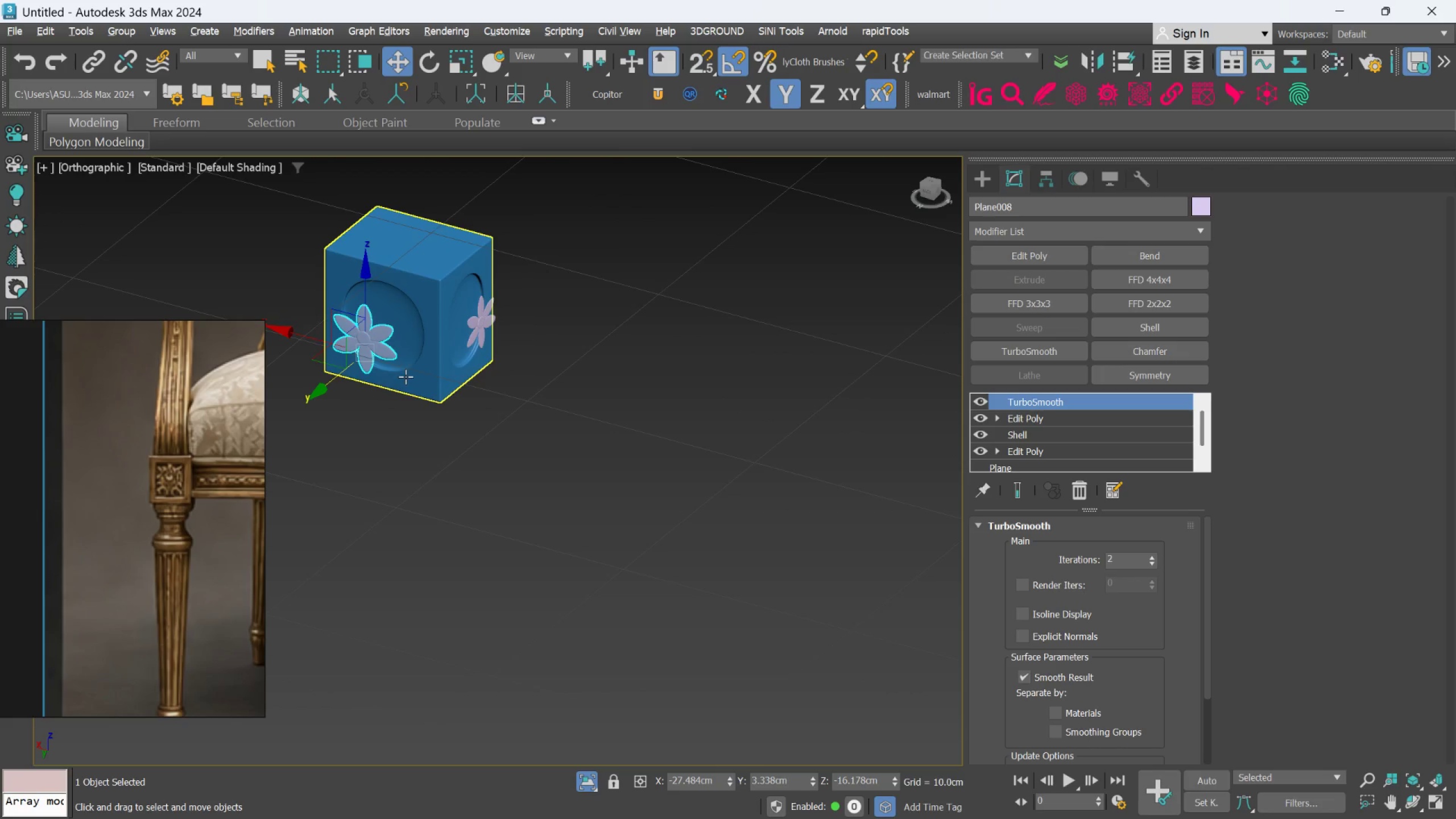 
hold_key(key=AltLeft, duration=0.52)
 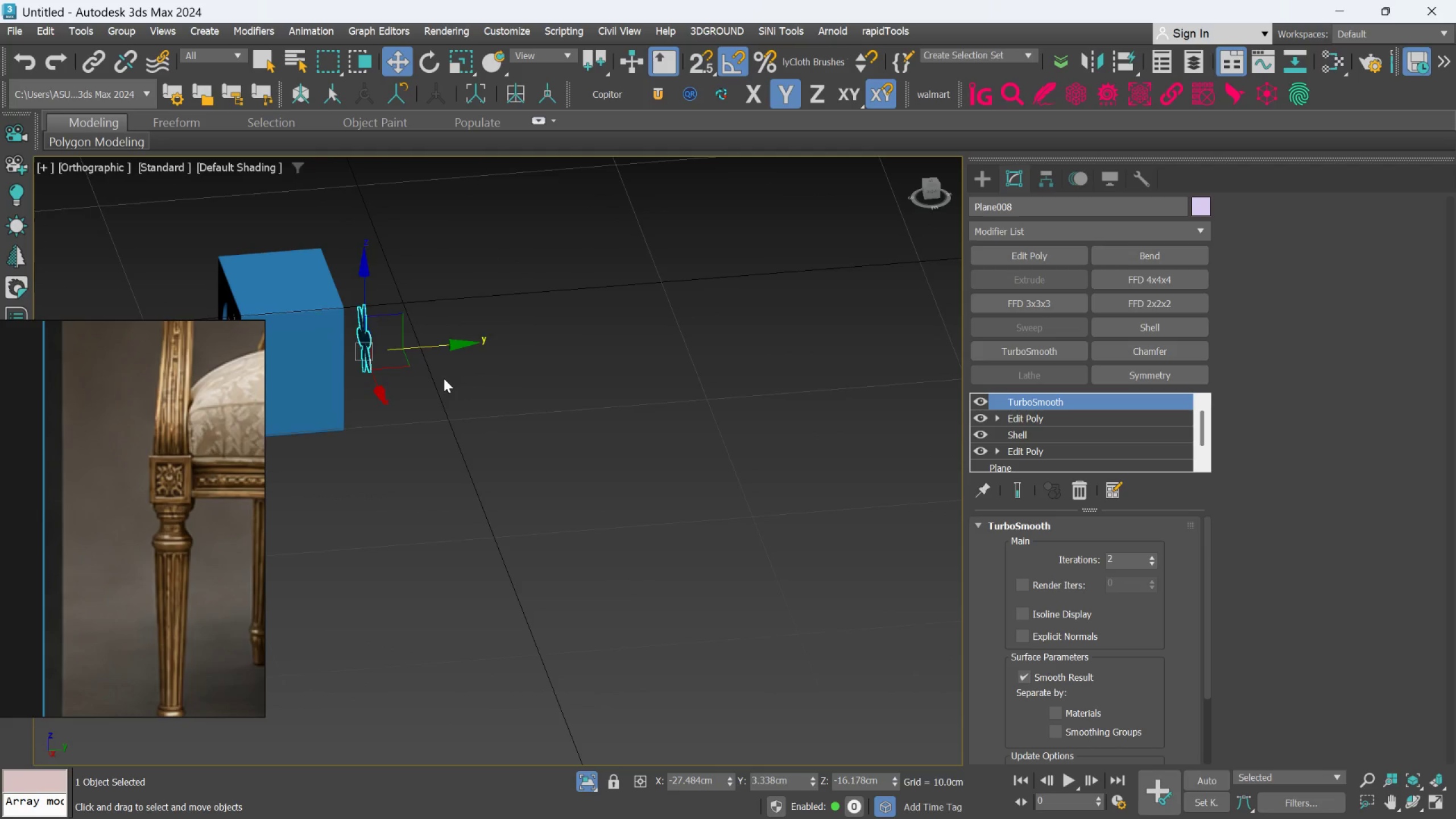 
hold_key(key=AltLeft, duration=0.39)
 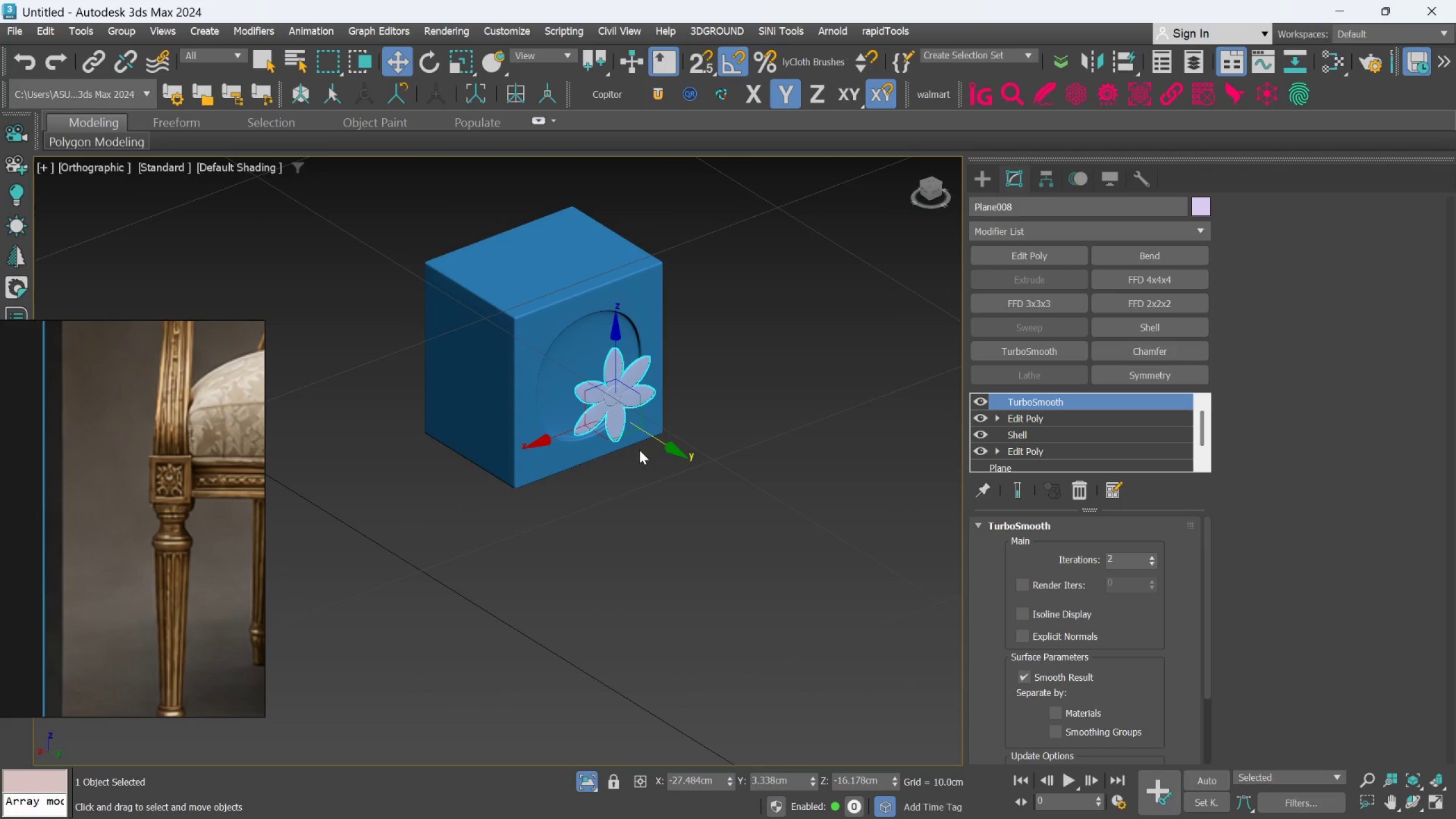 
scroll: coordinate [639, 450], scroll_direction: up, amount: 3.0
 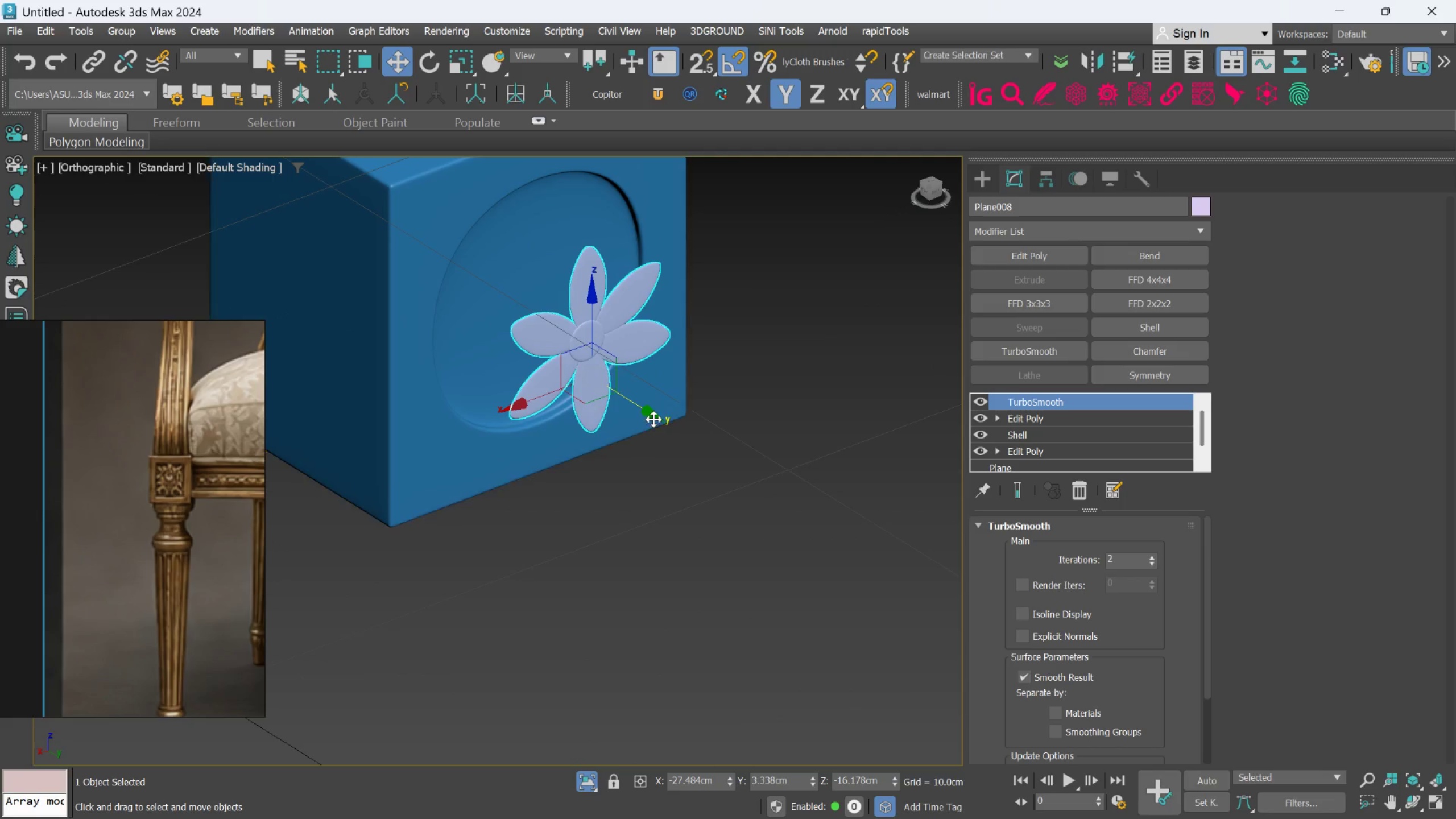 
left_click_drag(start_coordinate=[653, 419], to_coordinate=[589, 354])
 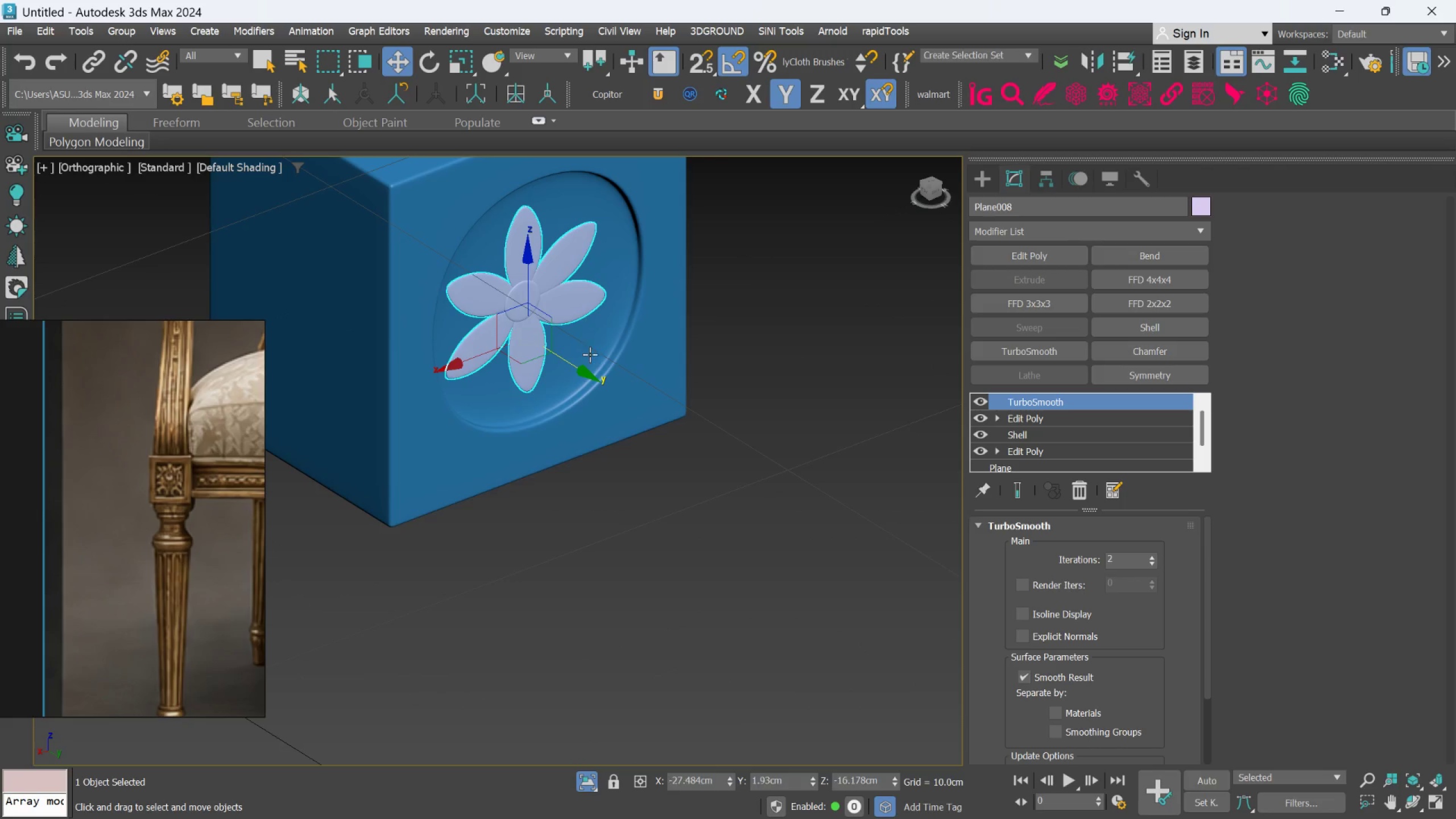 
hold_key(key=AltLeft, duration=0.55)
 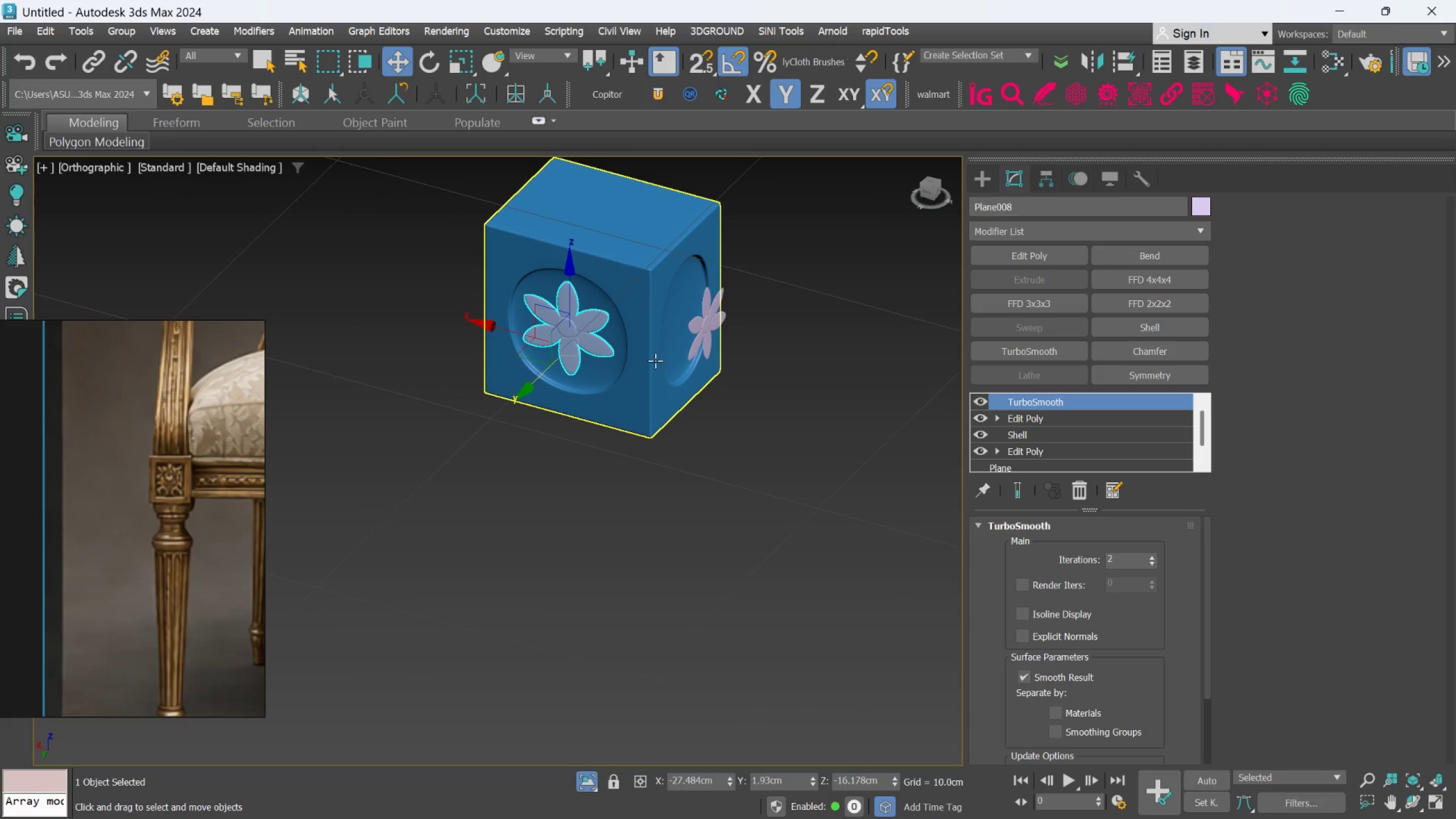 
scroll: coordinate [590, 355], scroll_direction: down, amount: 3.0
 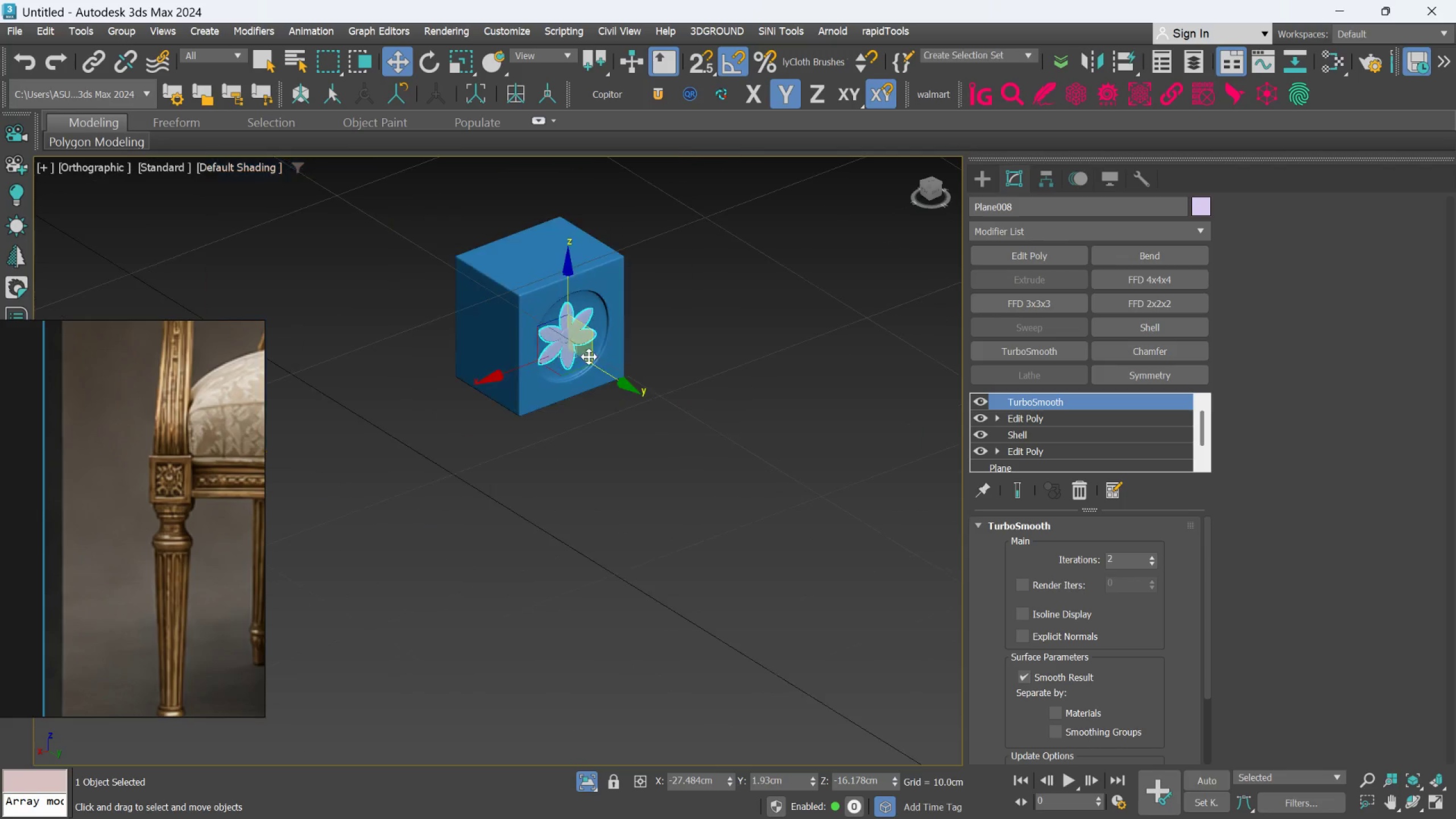 
hold_key(key=AltLeft, duration=7.09)
scroll: coordinate [564, 355], scroll_direction: up, amount: 1.0
 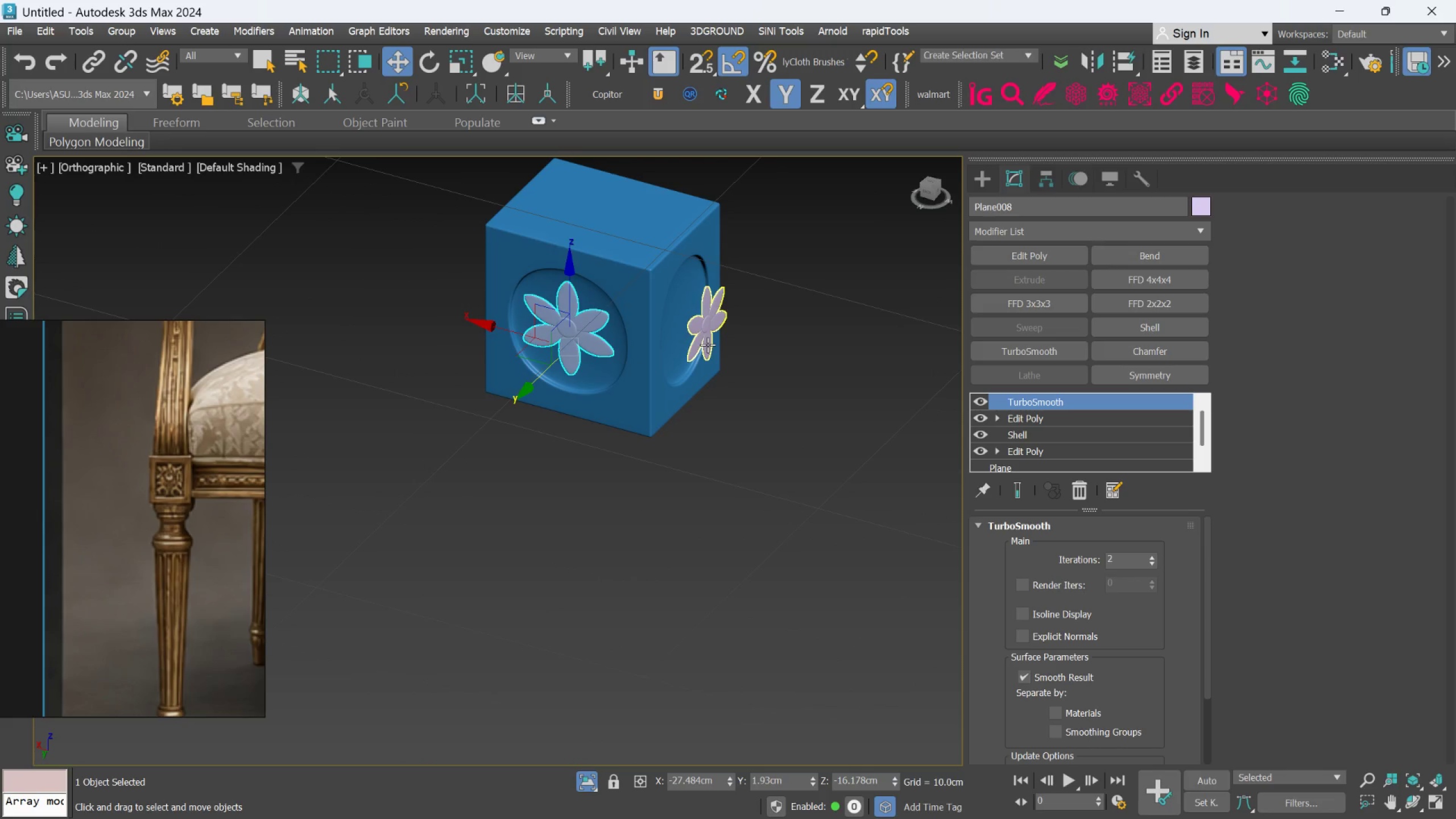 
left_click([708, 345])
 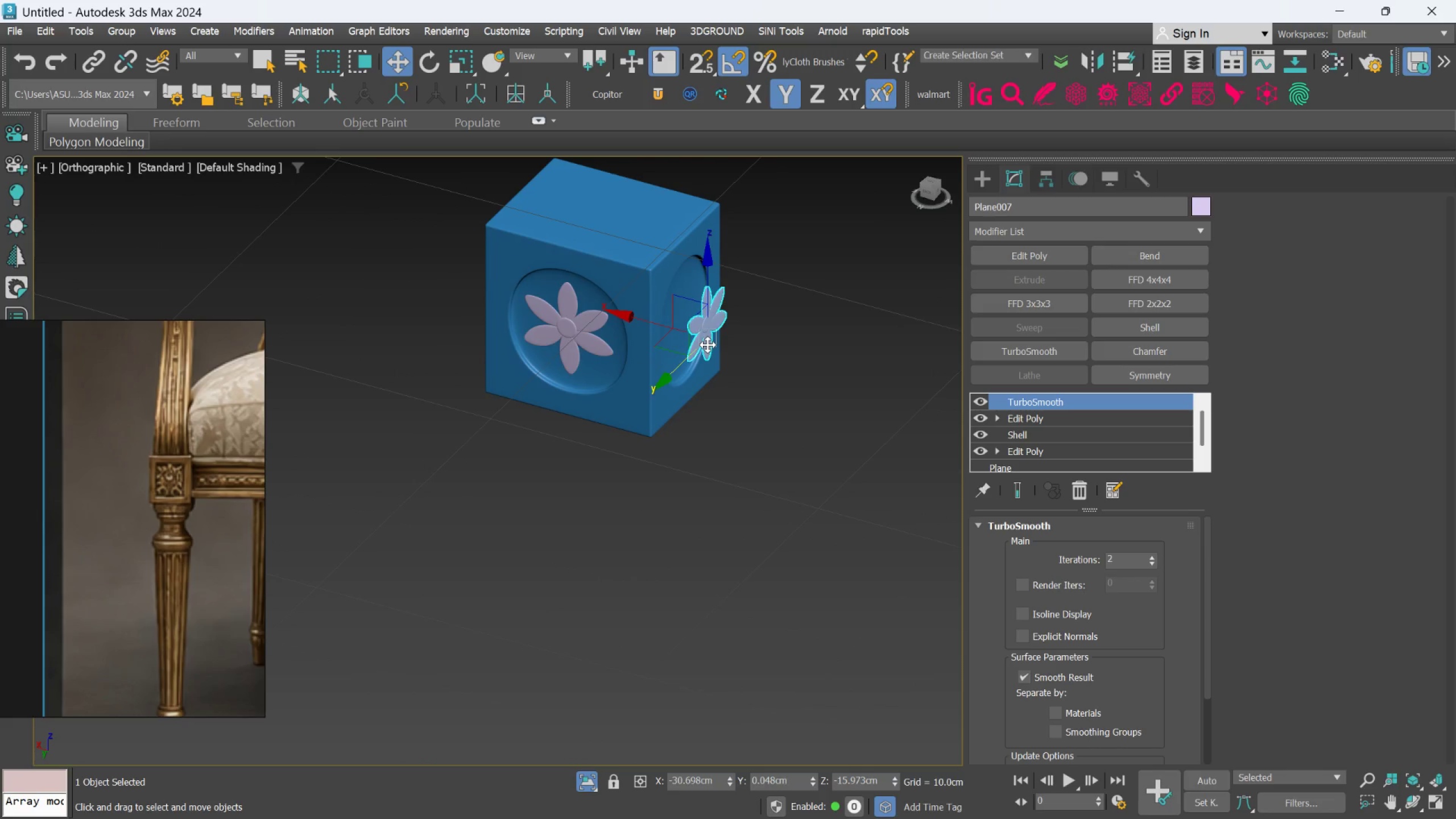 
scroll: coordinate [708, 345], scroll_direction: up, amount: 2.0
 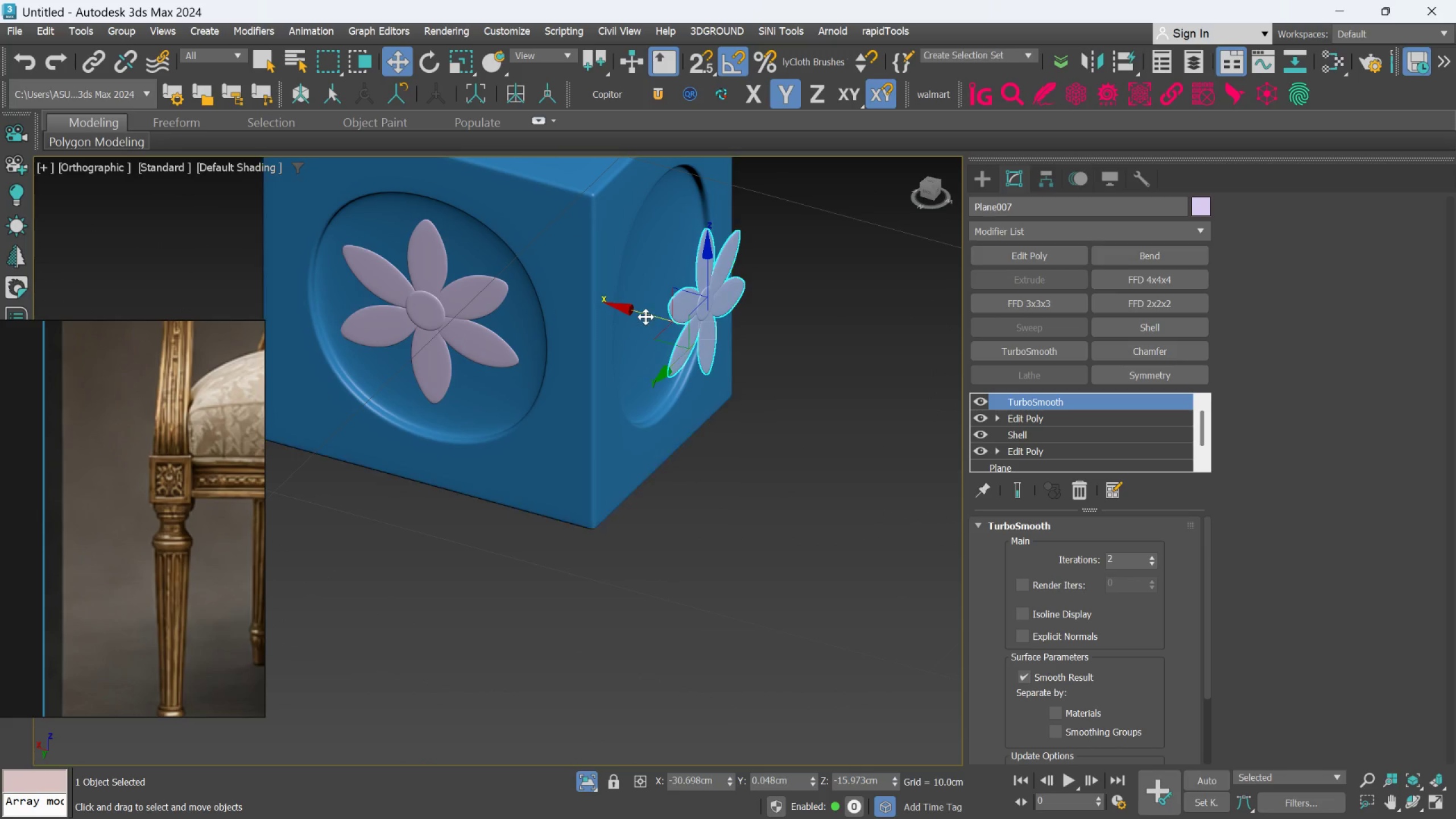 
left_click_drag(start_coordinate=[646, 317], to_coordinate=[592, 285])
 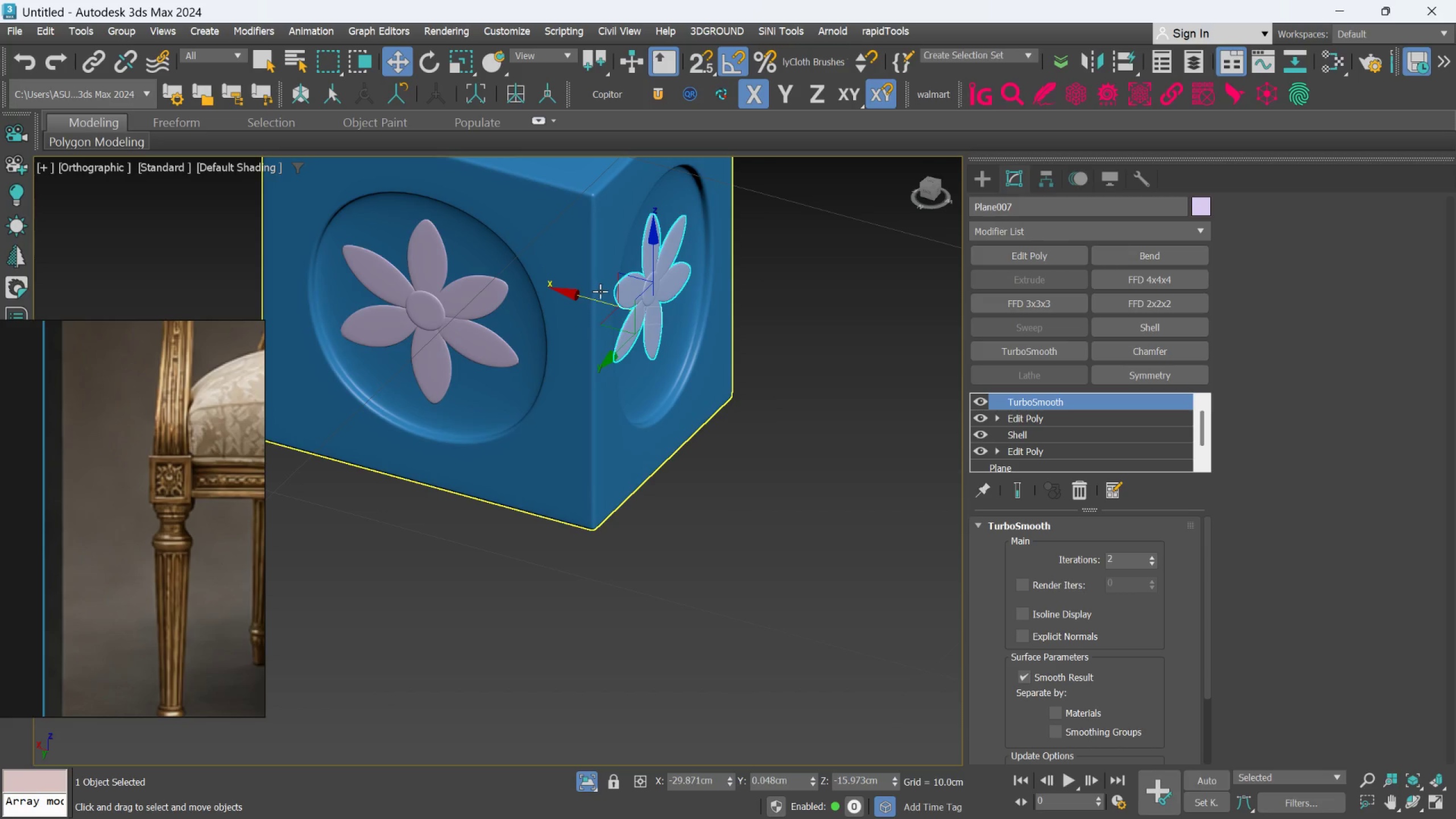 
scroll: coordinate [600, 292], scroll_direction: down, amount: 1.0
 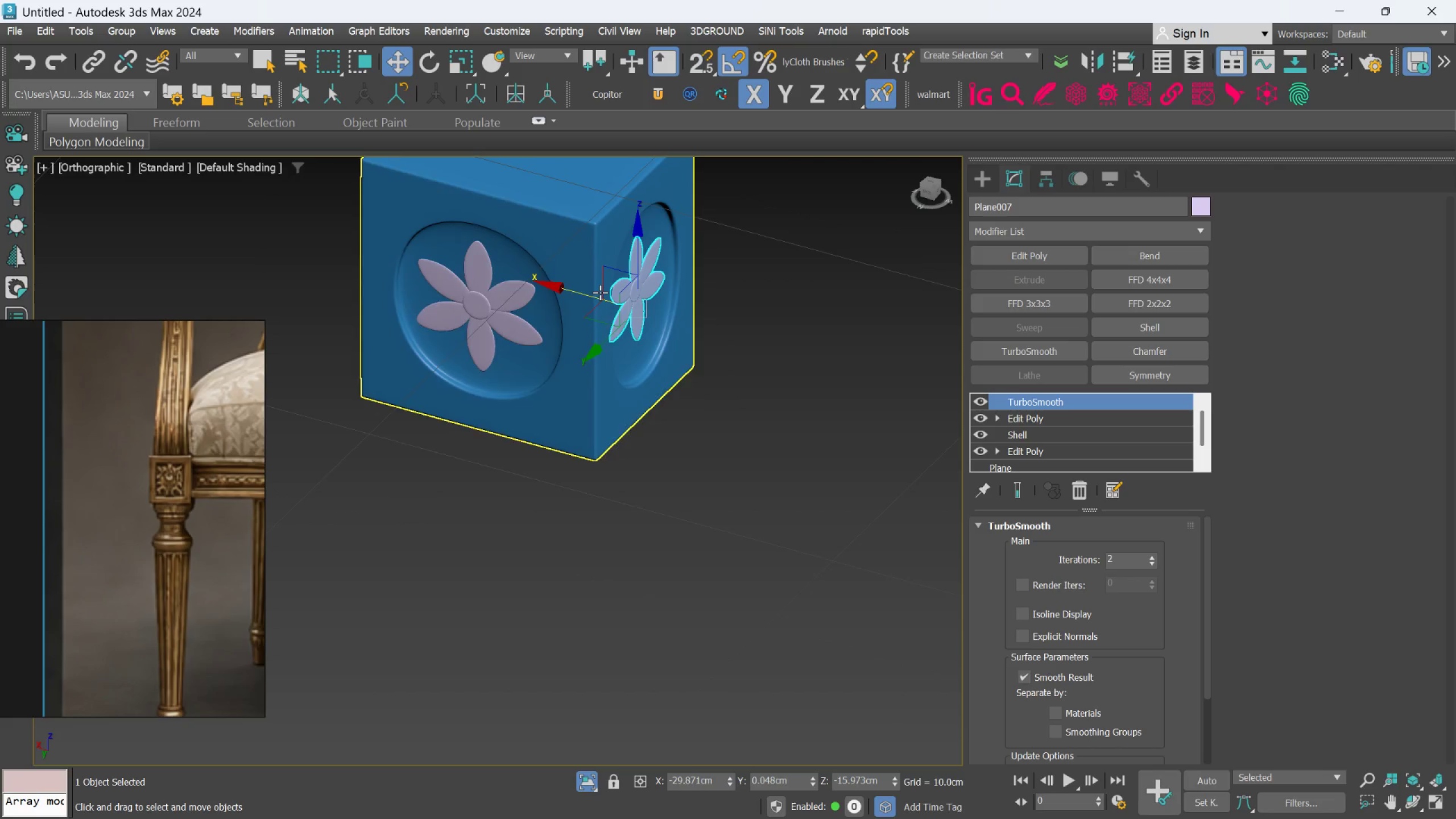 
hold_key(key=AltLeft, duration=0.5)
 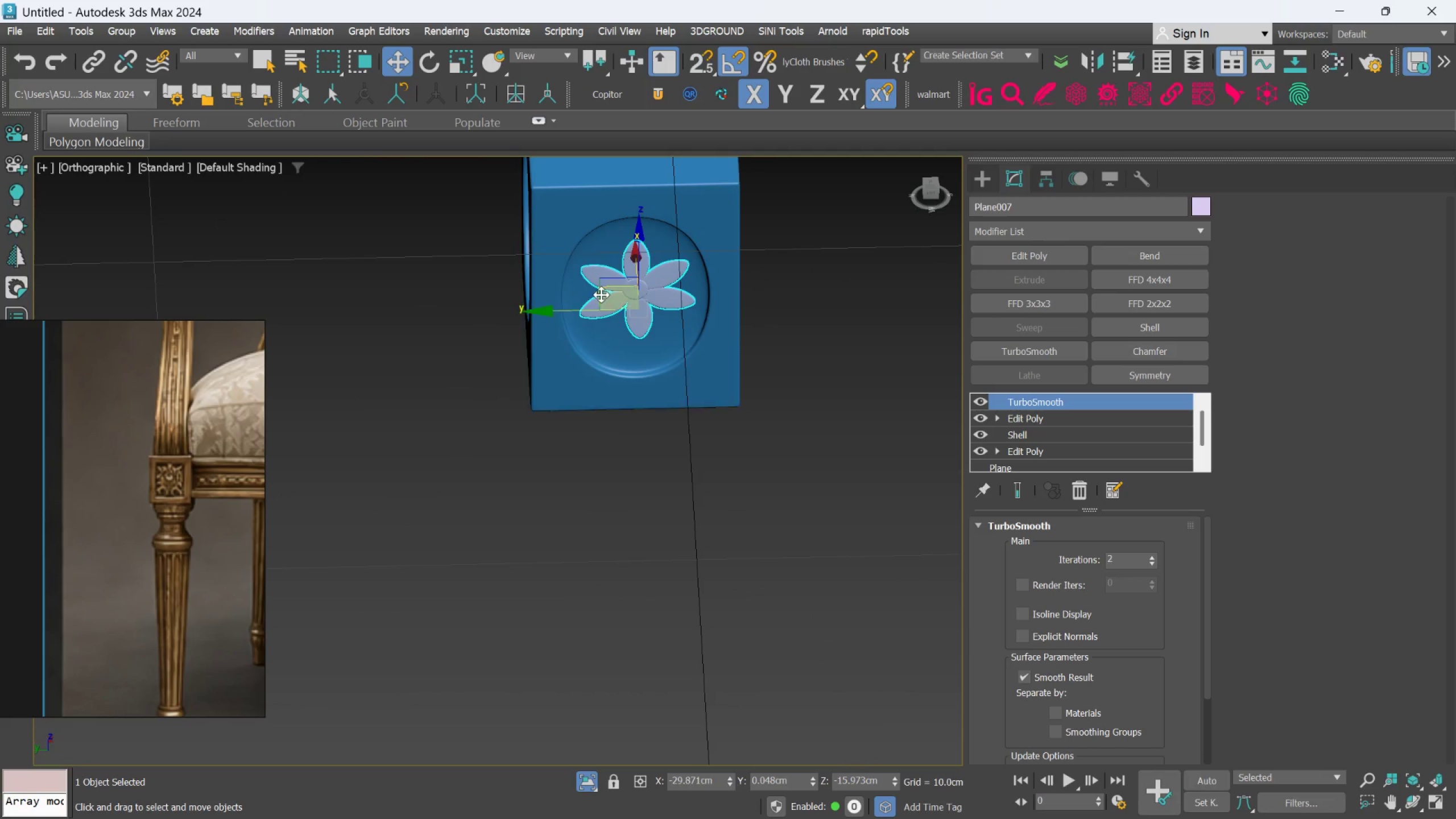 
hold_key(key=AltLeft, duration=0.88)
 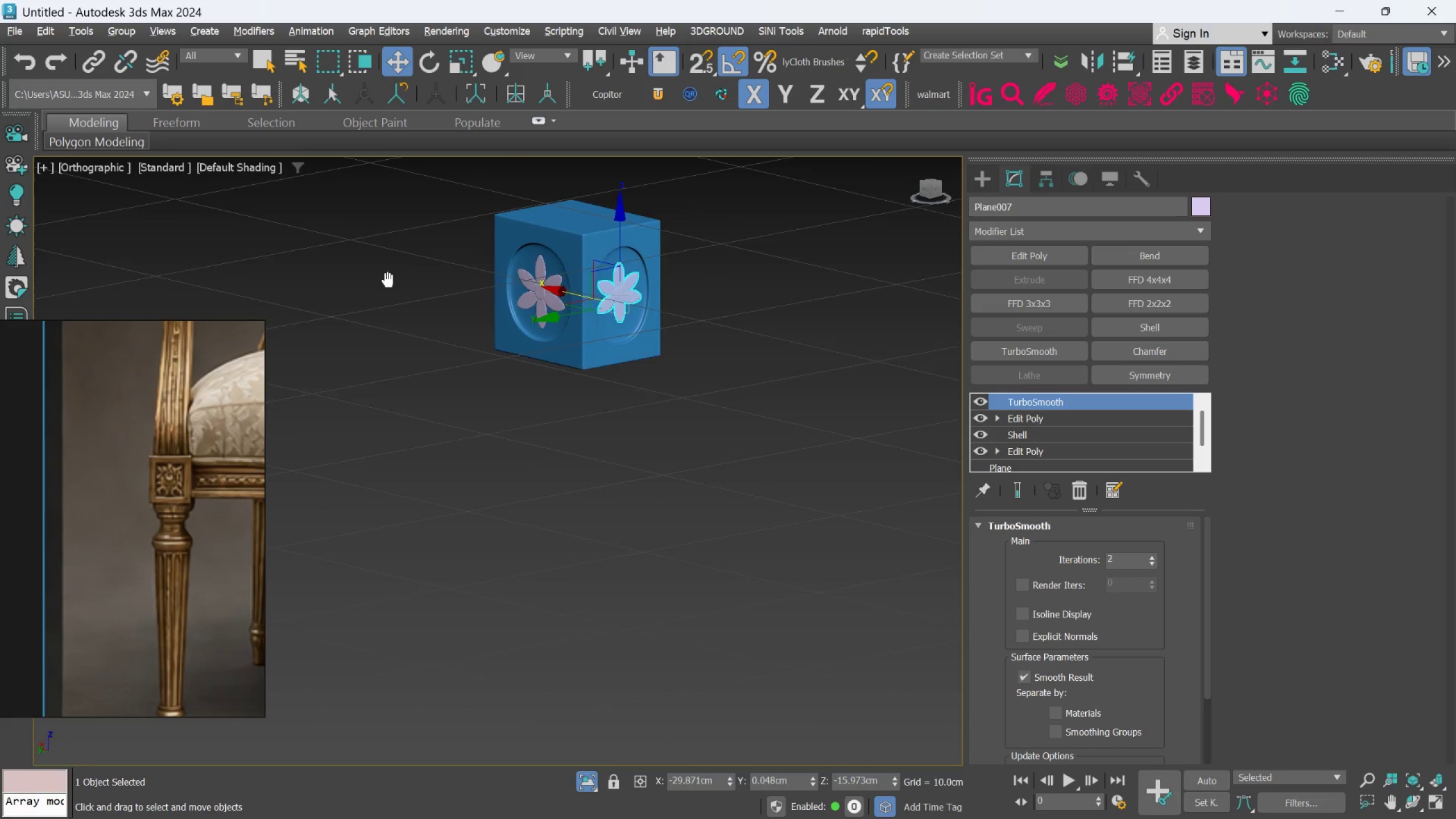 
scroll: coordinate [601, 297], scroll_direction: down, amount: 2.0
 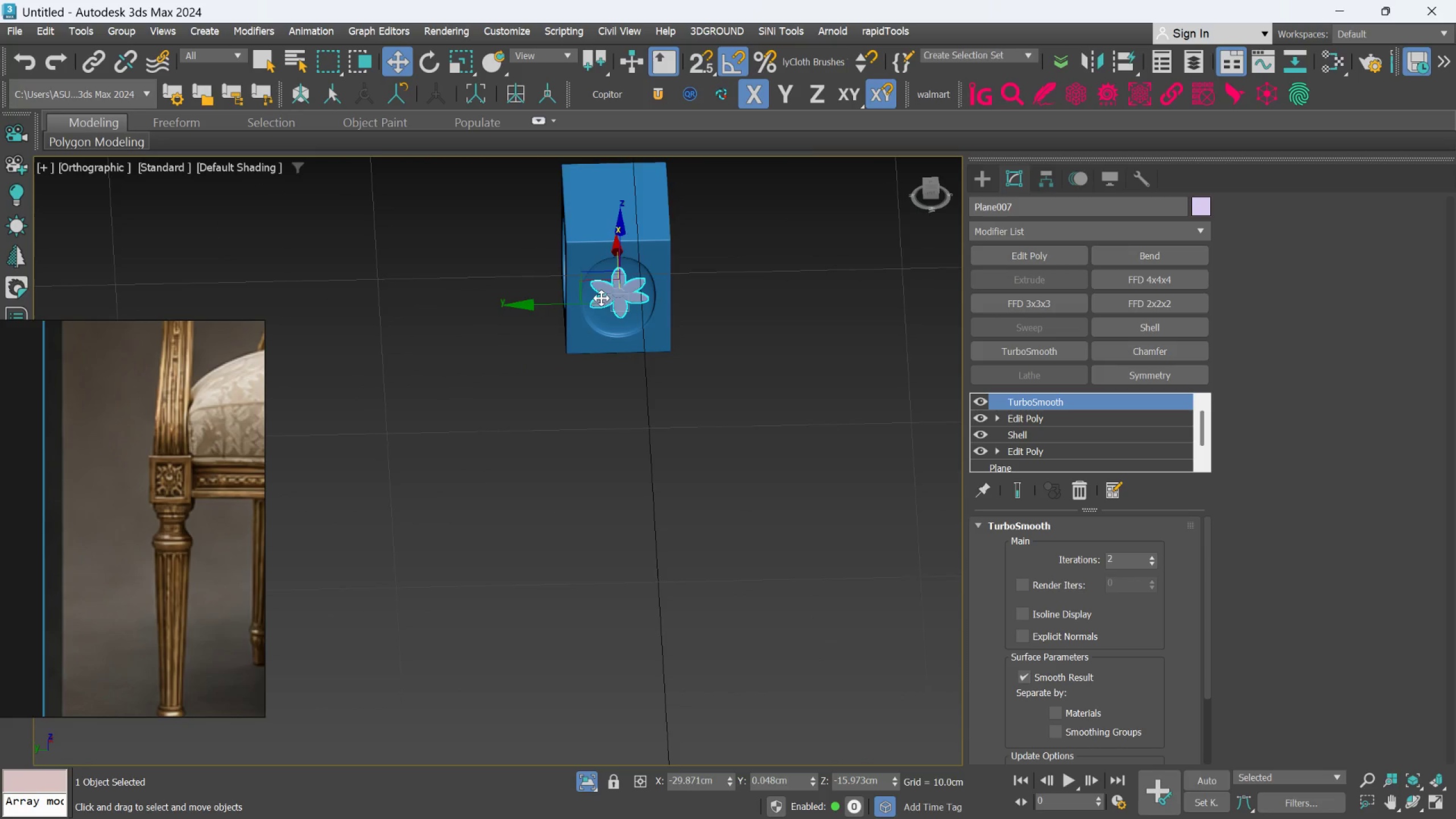 
hold_key(key=AltLeft, duration=0.48)
 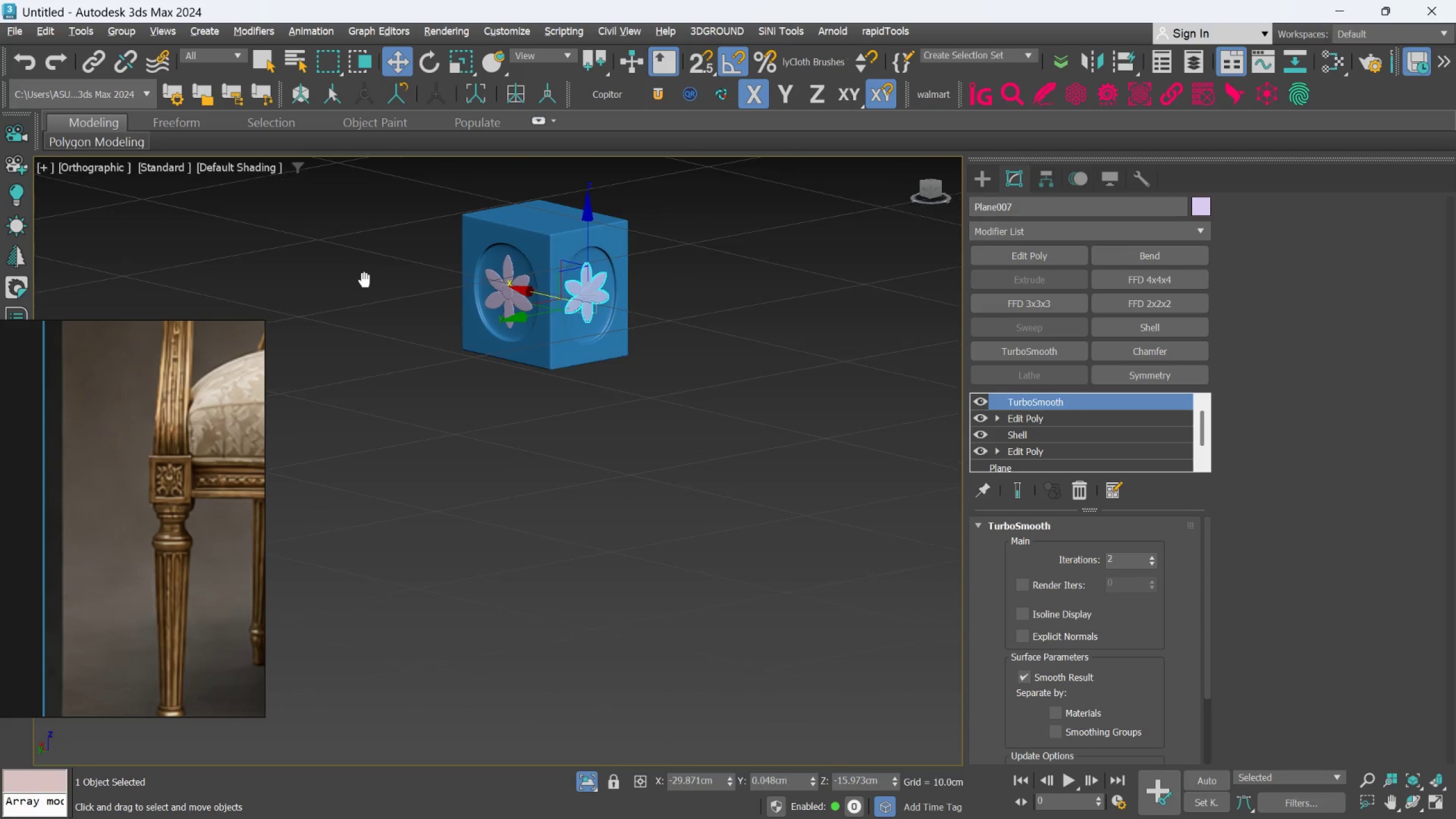 
key(Alt+AltLeft)
 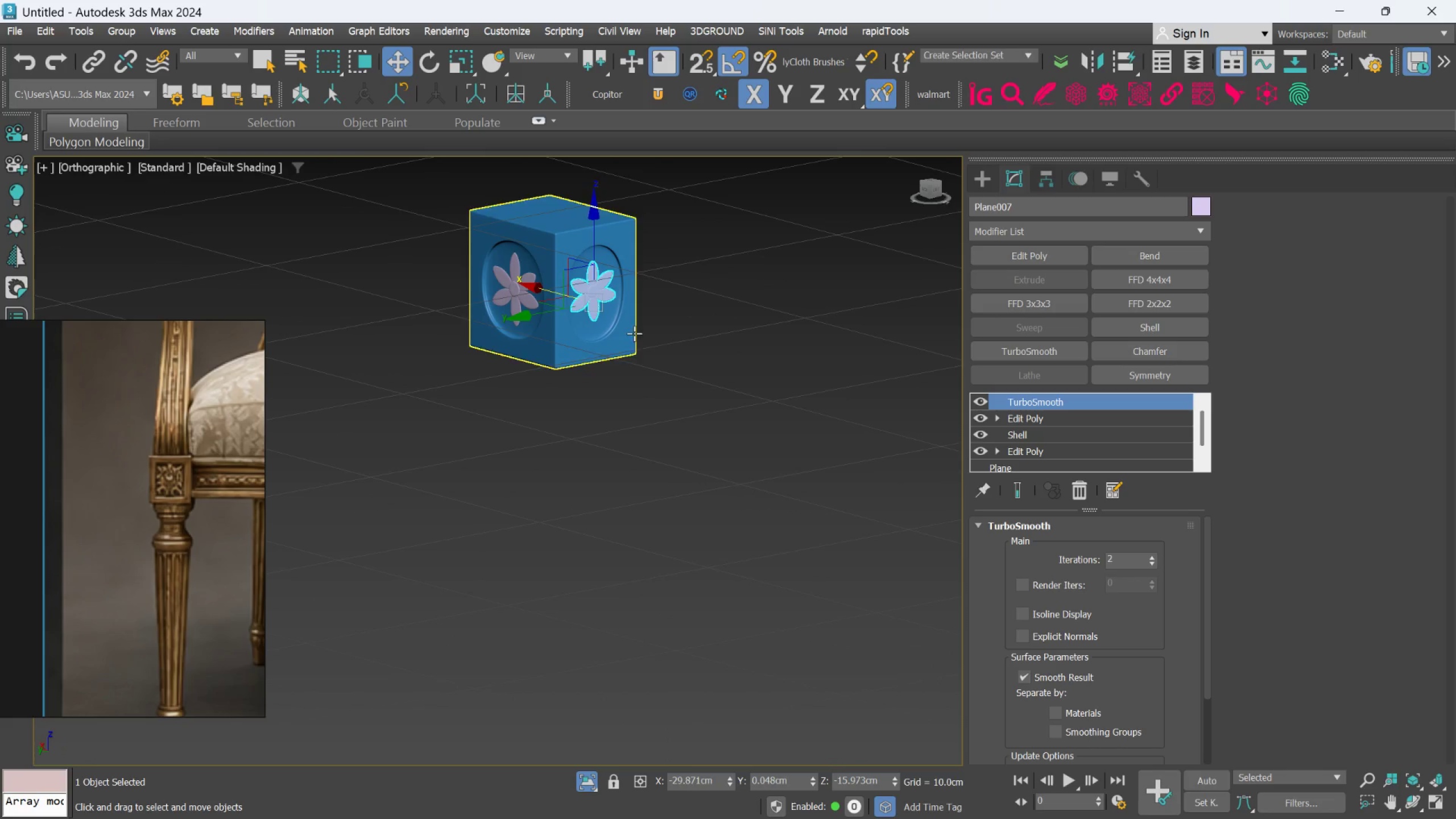 
left_click([697, 344])
 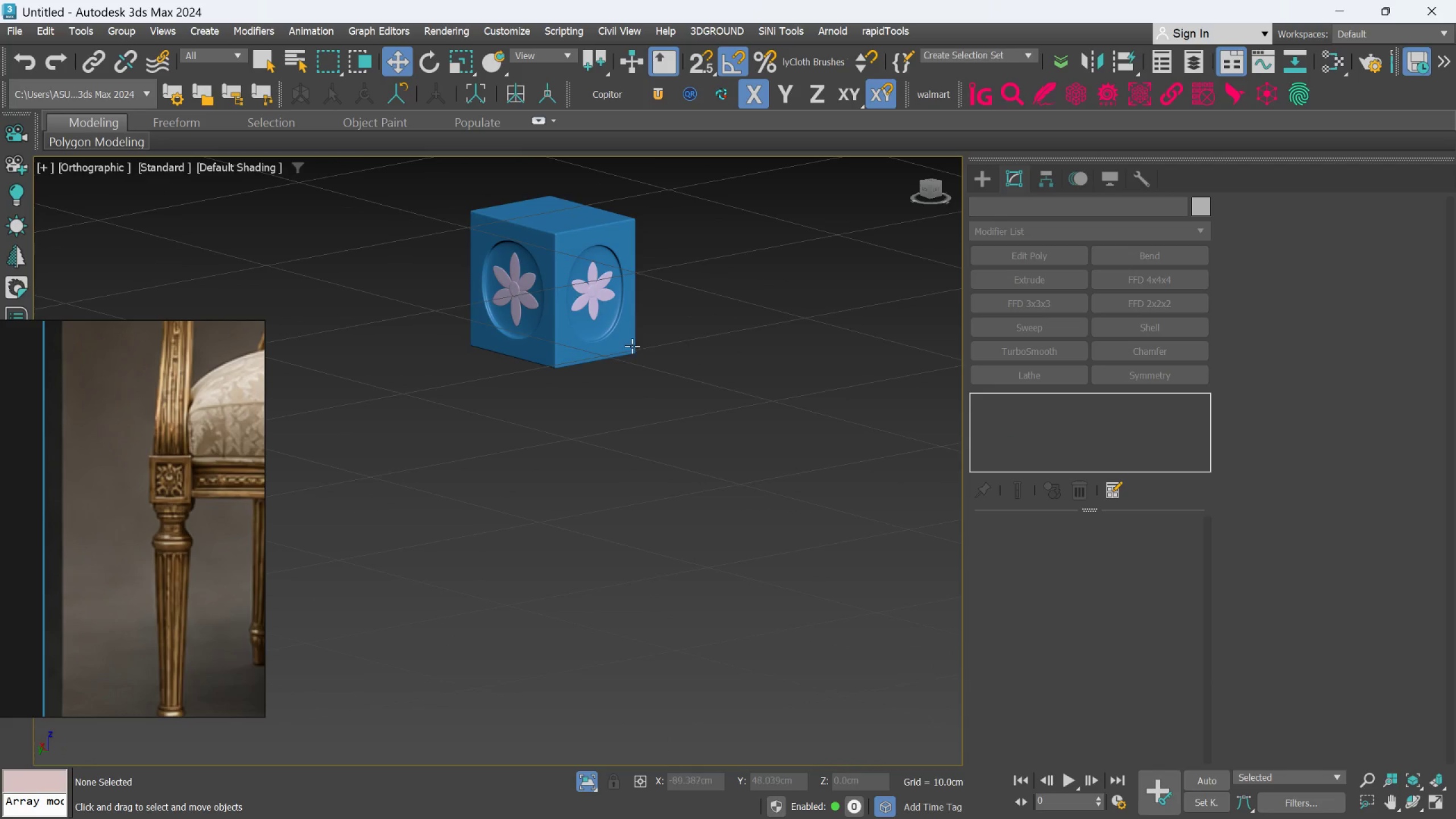 
hold_key(key=AltLeft, duration=0.48)
 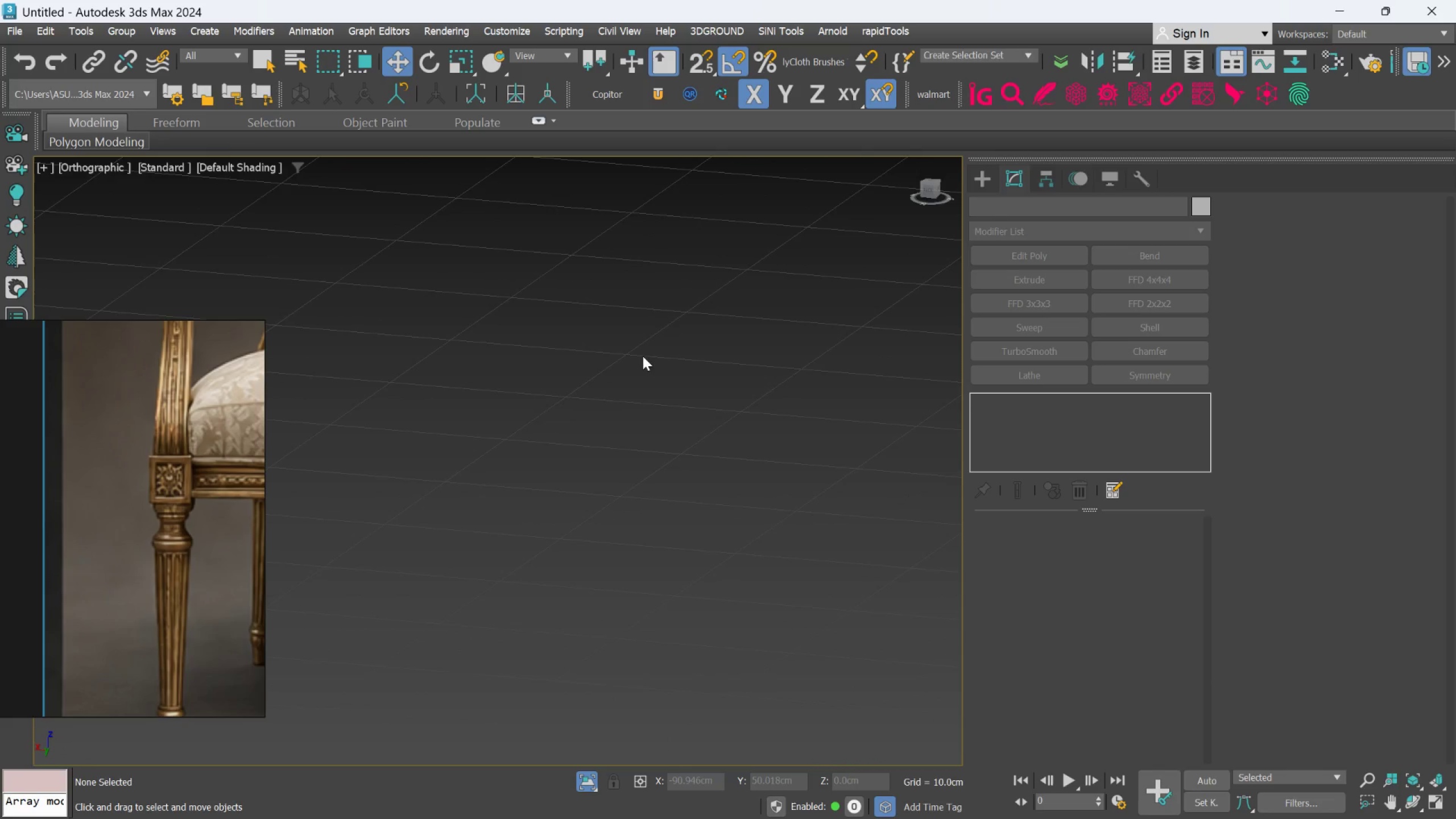 
scroll: coordinate [642, 357], scroll_direction: down, amount: 3.0
 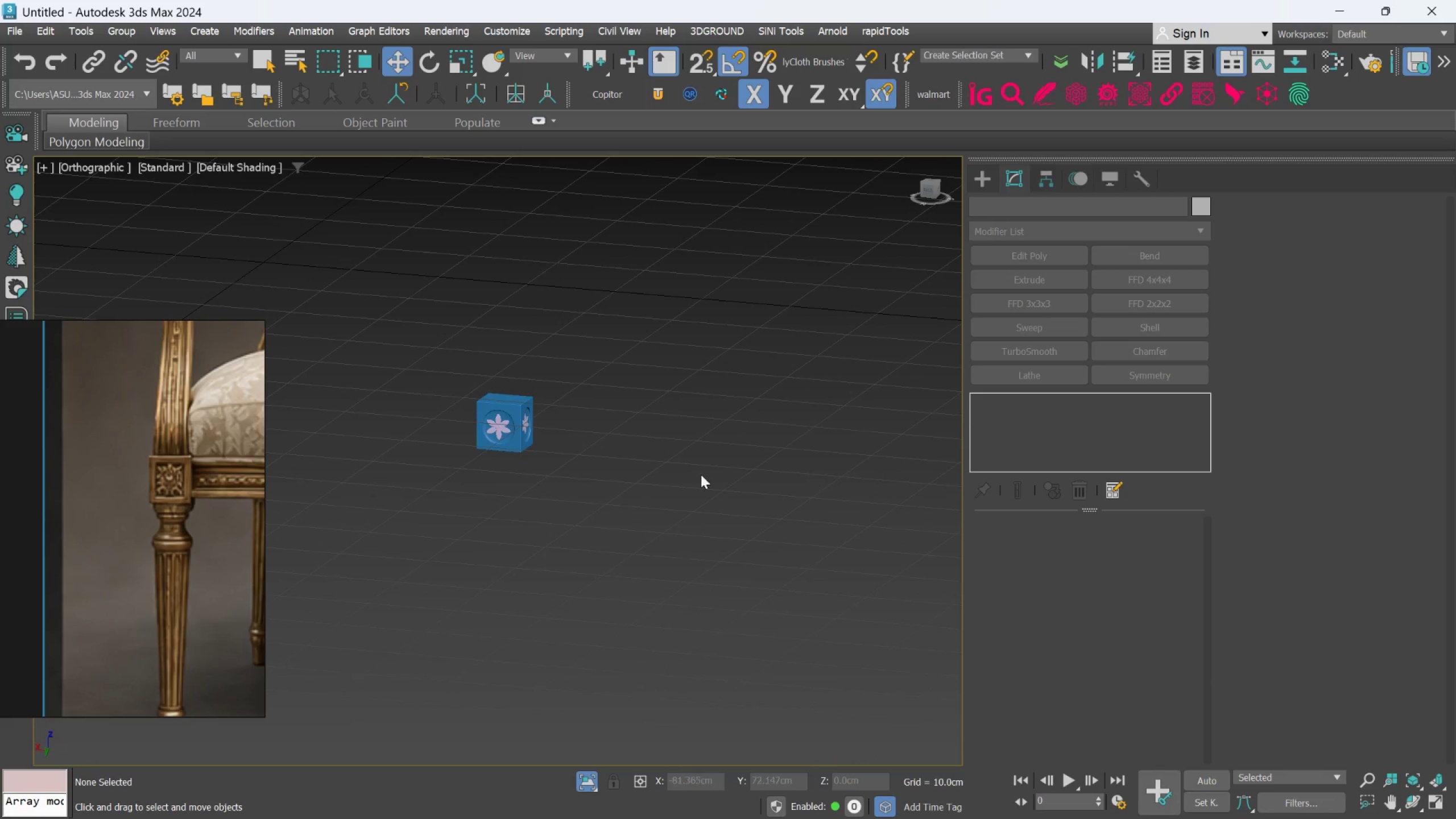 
scroll: coordinate [507, 440], scroll_direction: up, amount: 2.0
 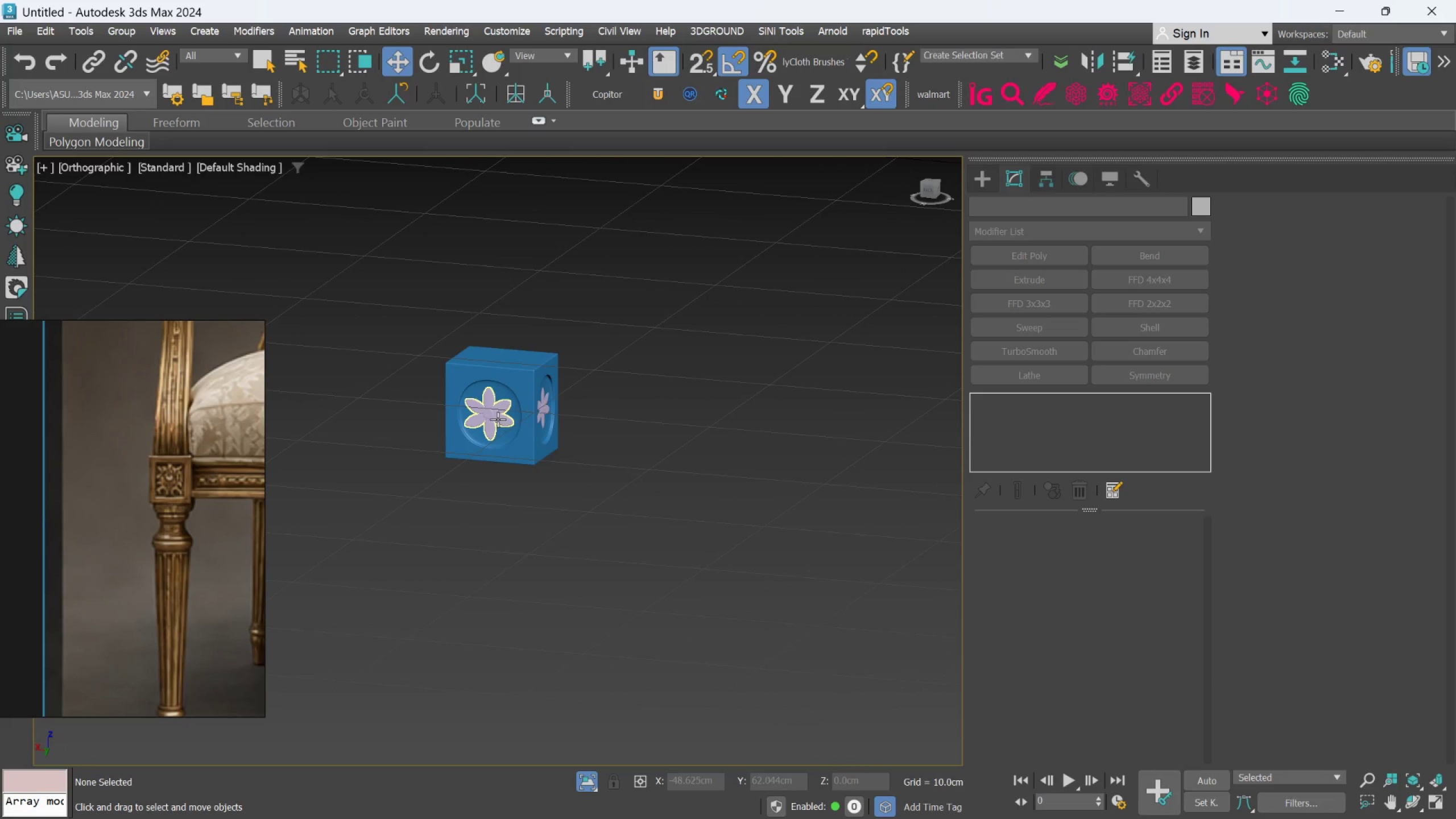 
left_click([498, 417])
 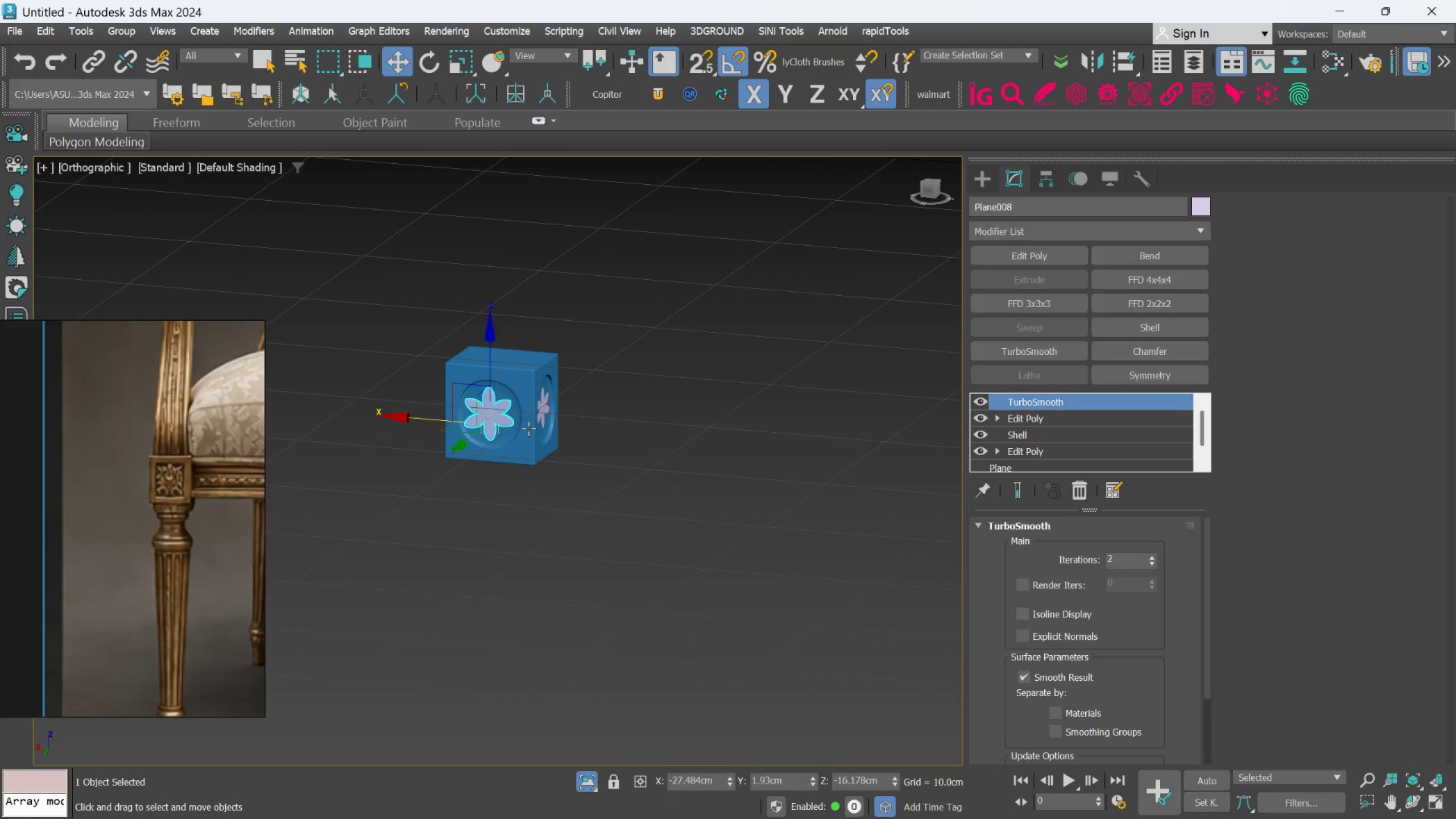 
scroll: coordinate [528, 428], scroll_direction: up, amount: 3.0
 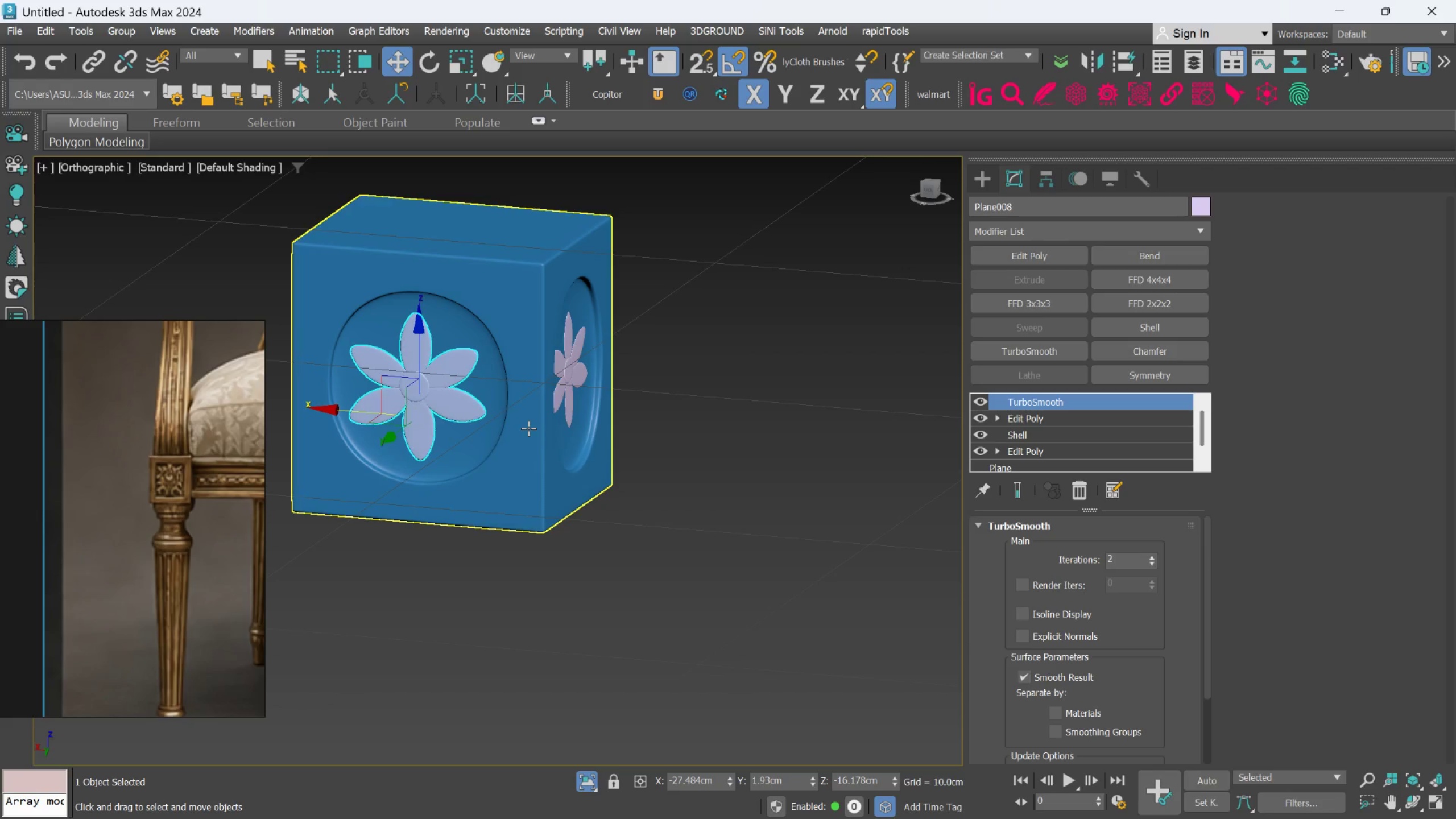 
hold_key(key=AltLeft, duration=0.97)
 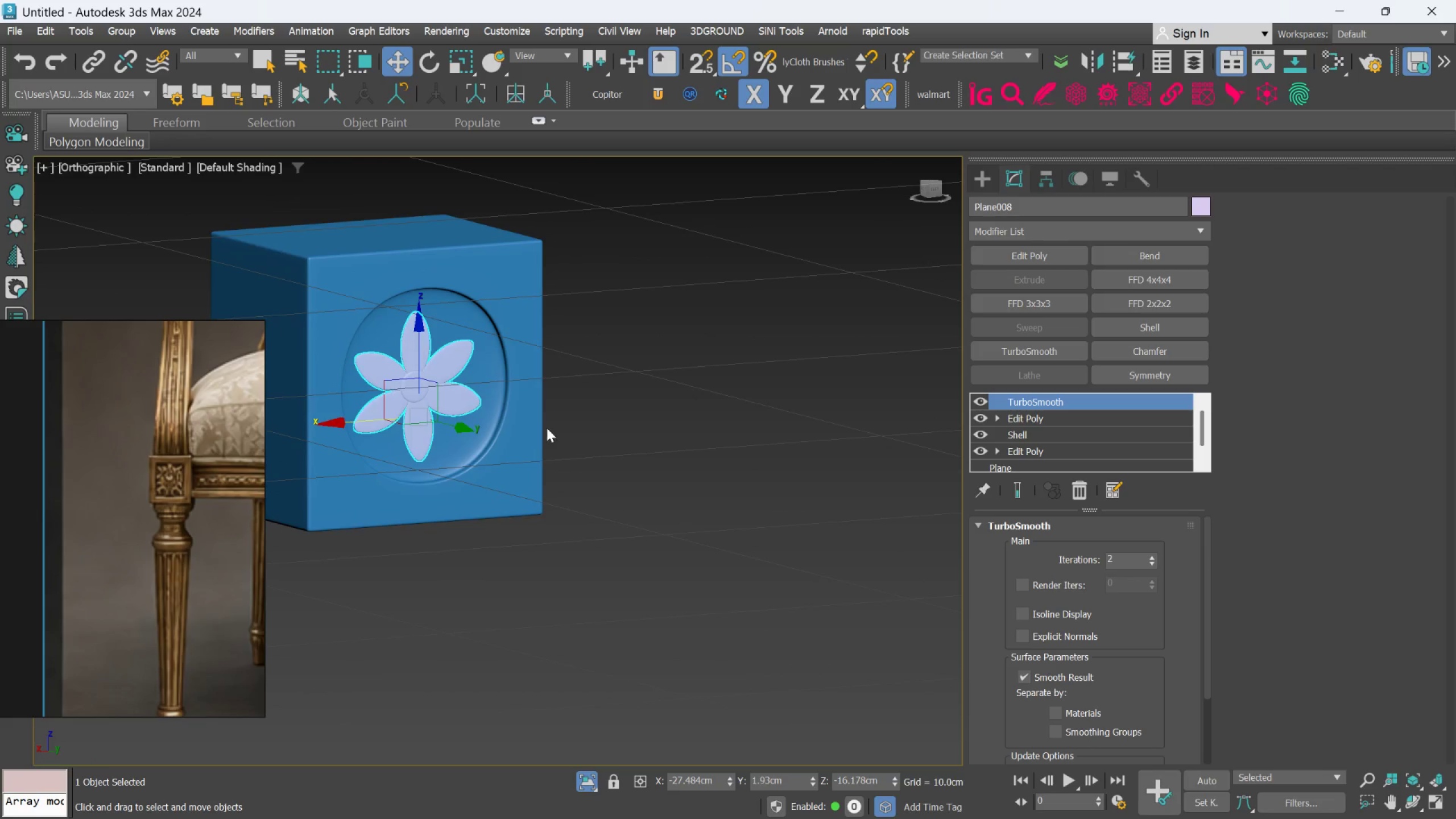 
key(Alt+AltLeft)
 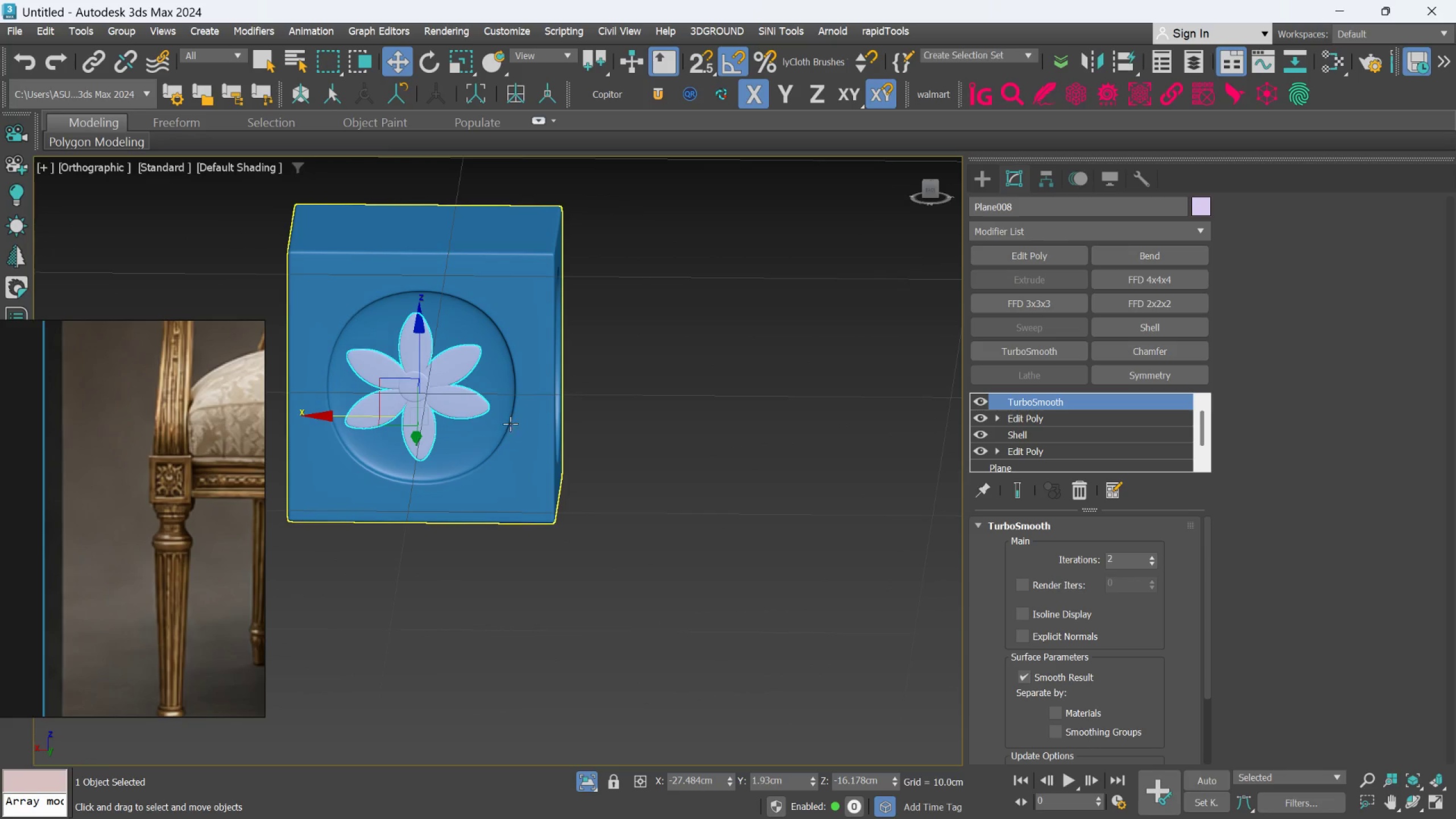 
key(F)
 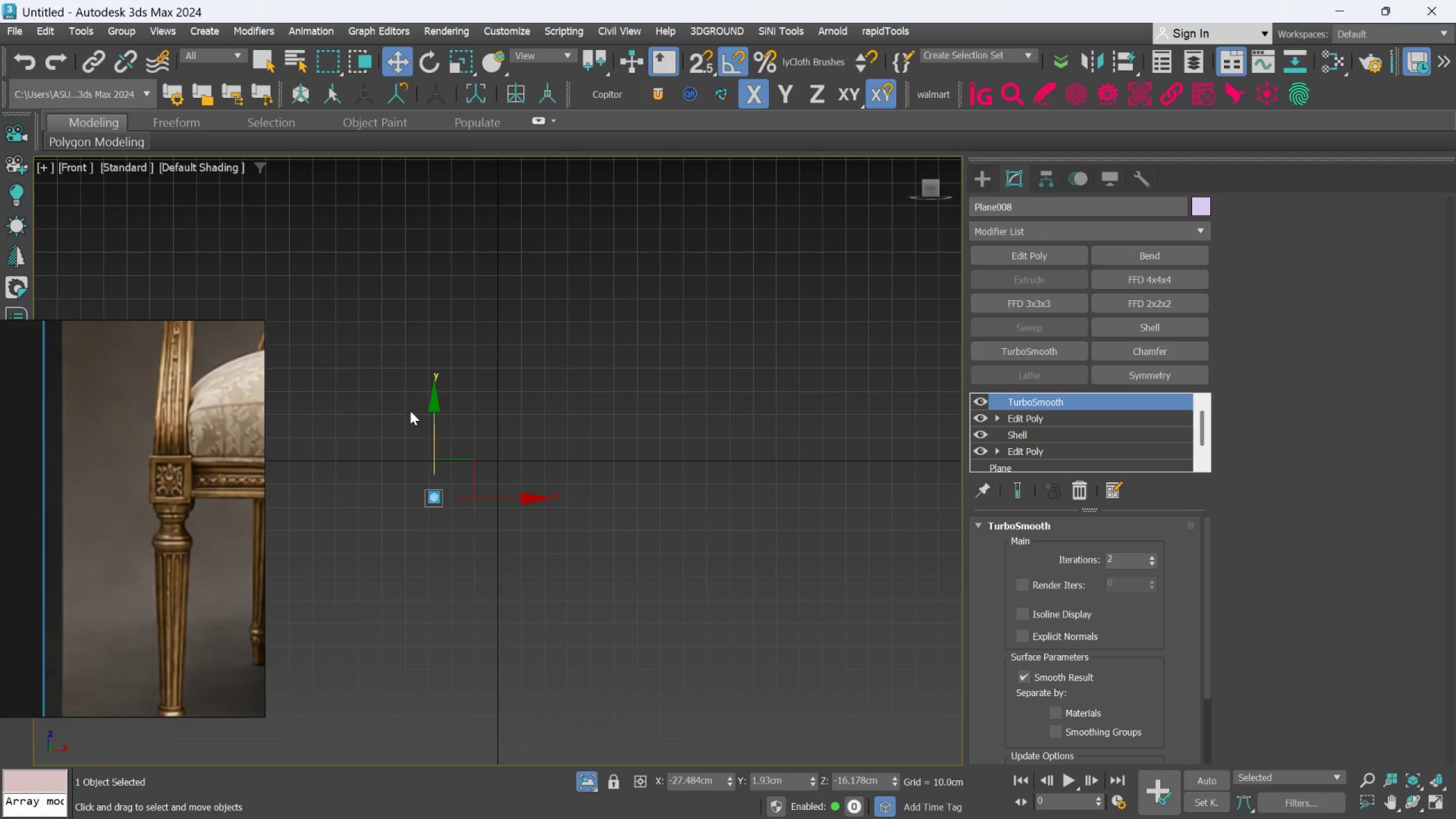 
scroll: coordinate [600, 496], scroll_direction: up, amount: 11.0
 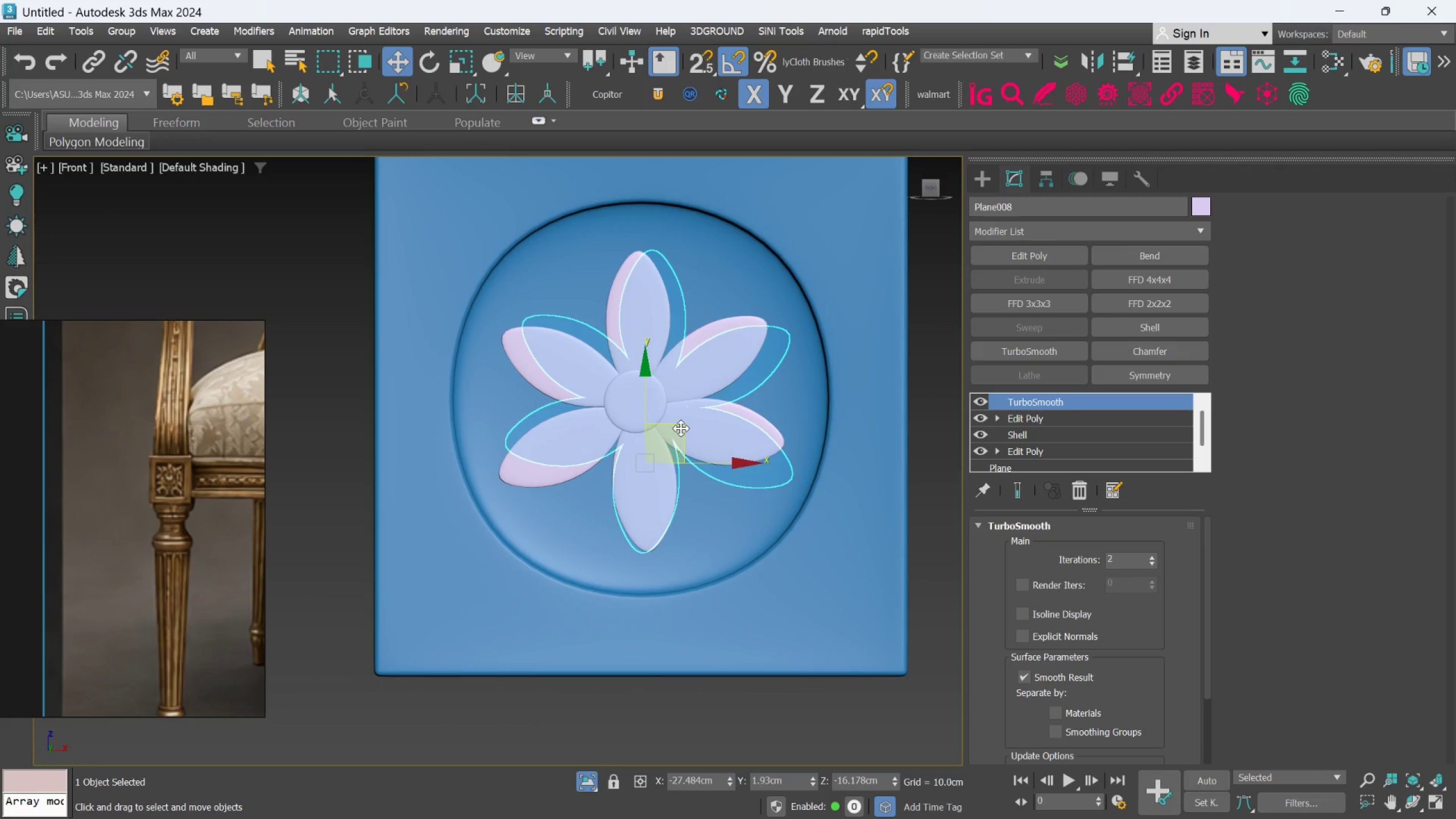 
left_click_drag(start_coordinate=[681, 427], to_coordinate=[668, 426])
 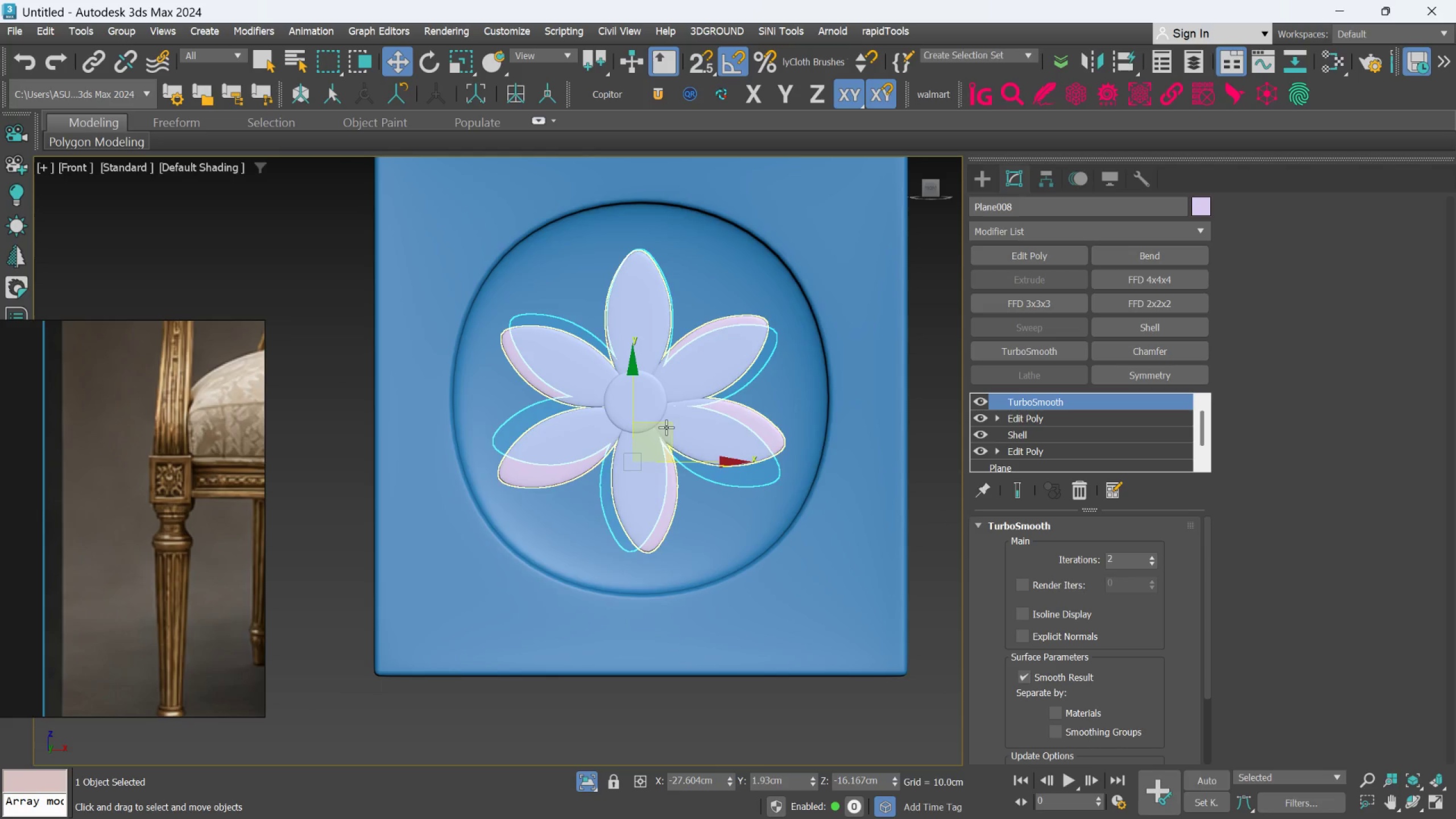 
scroll: coordinate [666, 427], scroll_direction: down, amount: 1.0
 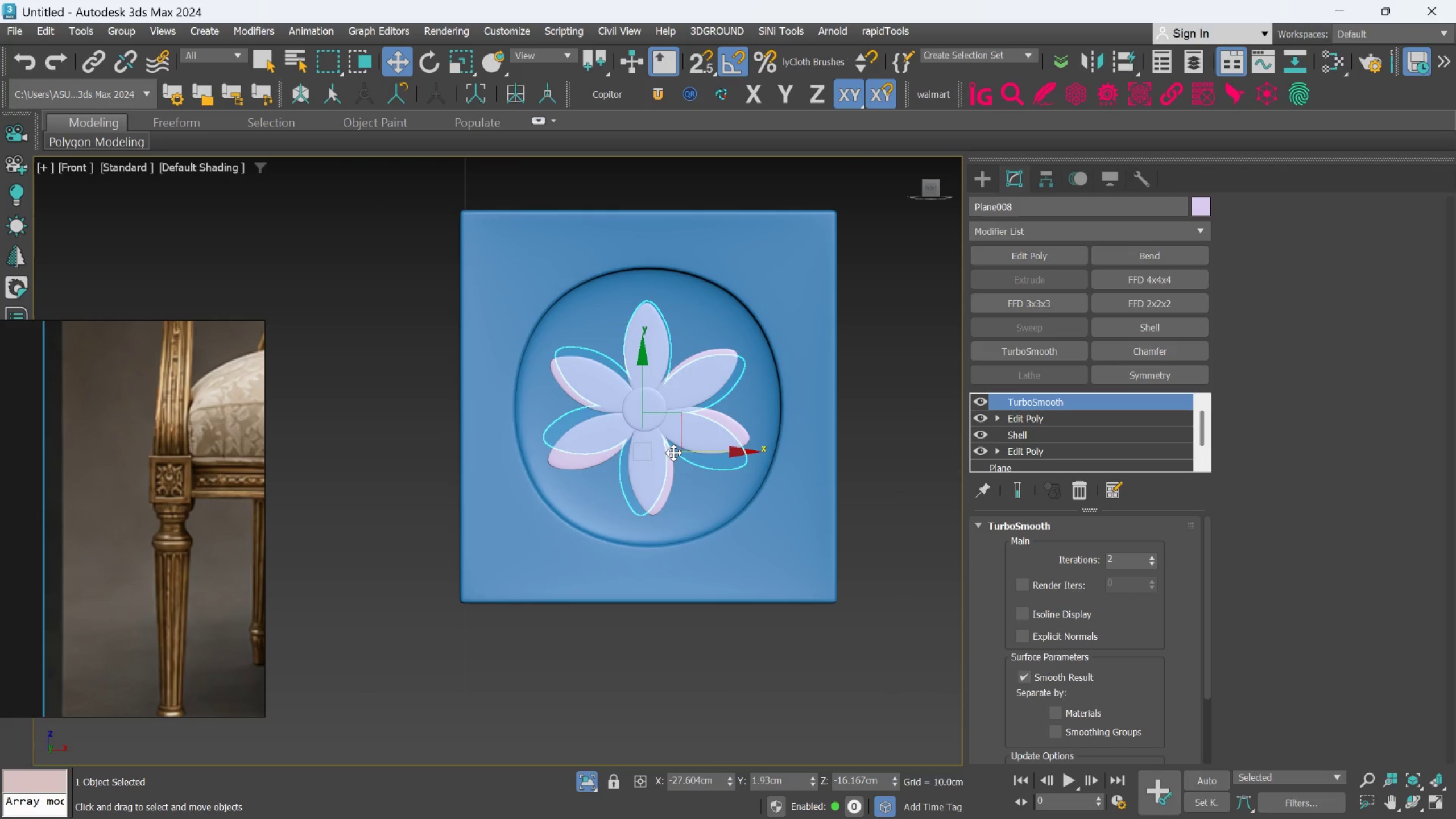 
hold_key(key=AltLeft, duration=1.27)
 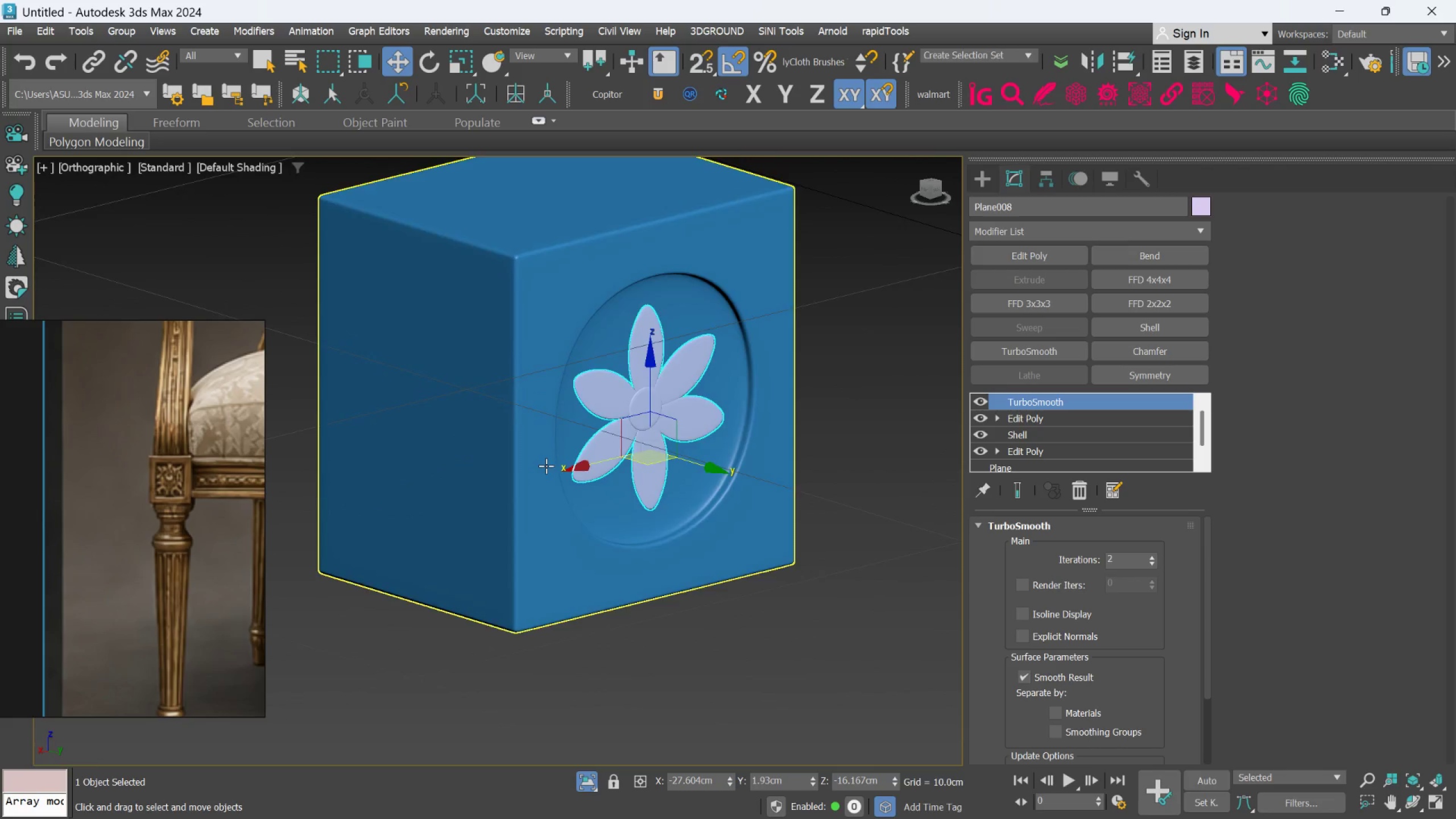 
key(Alt+AltLeft)
 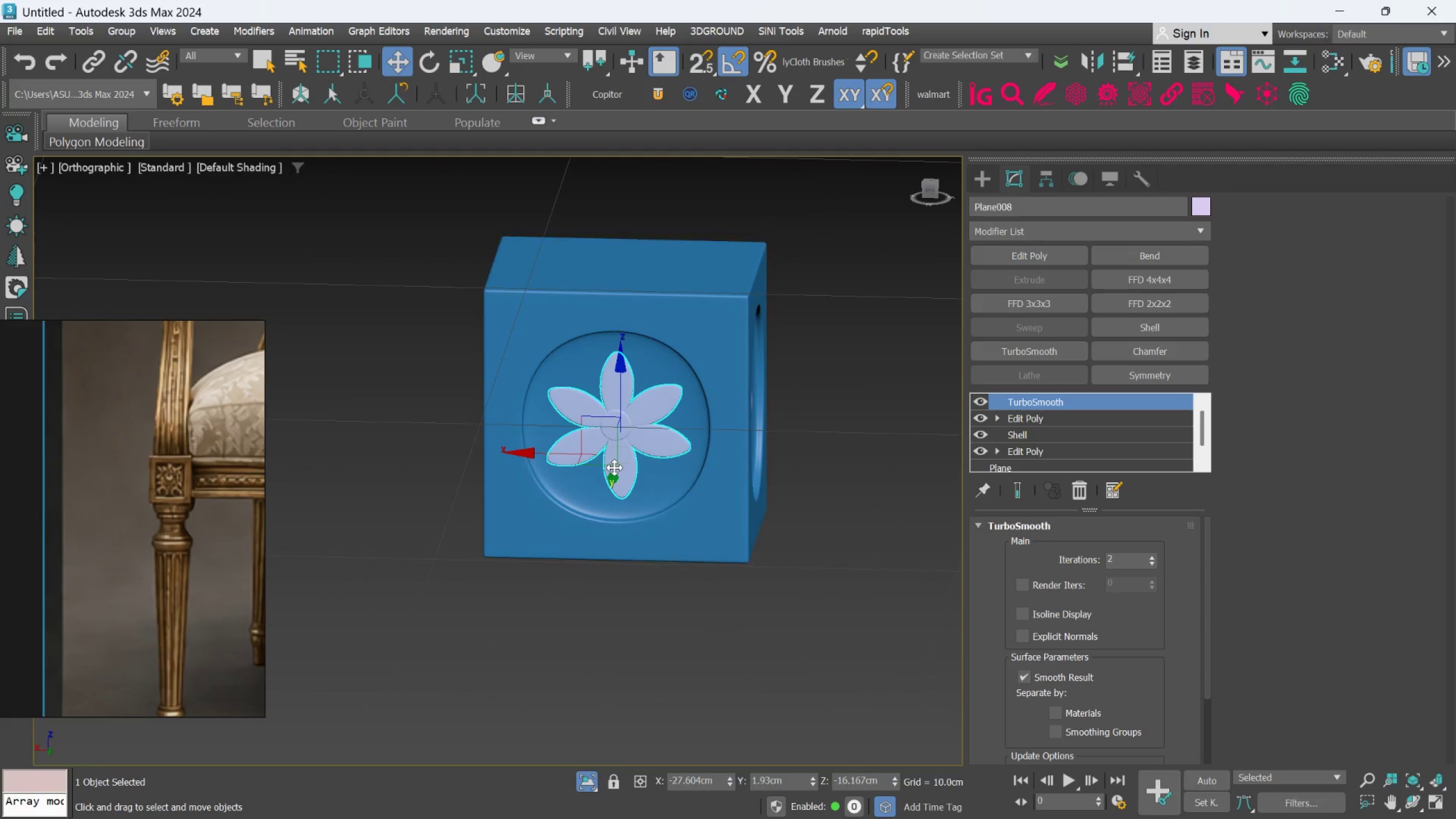 
scroll: coordinate [615, 468], scroll_direction: down, amount: 3.0
 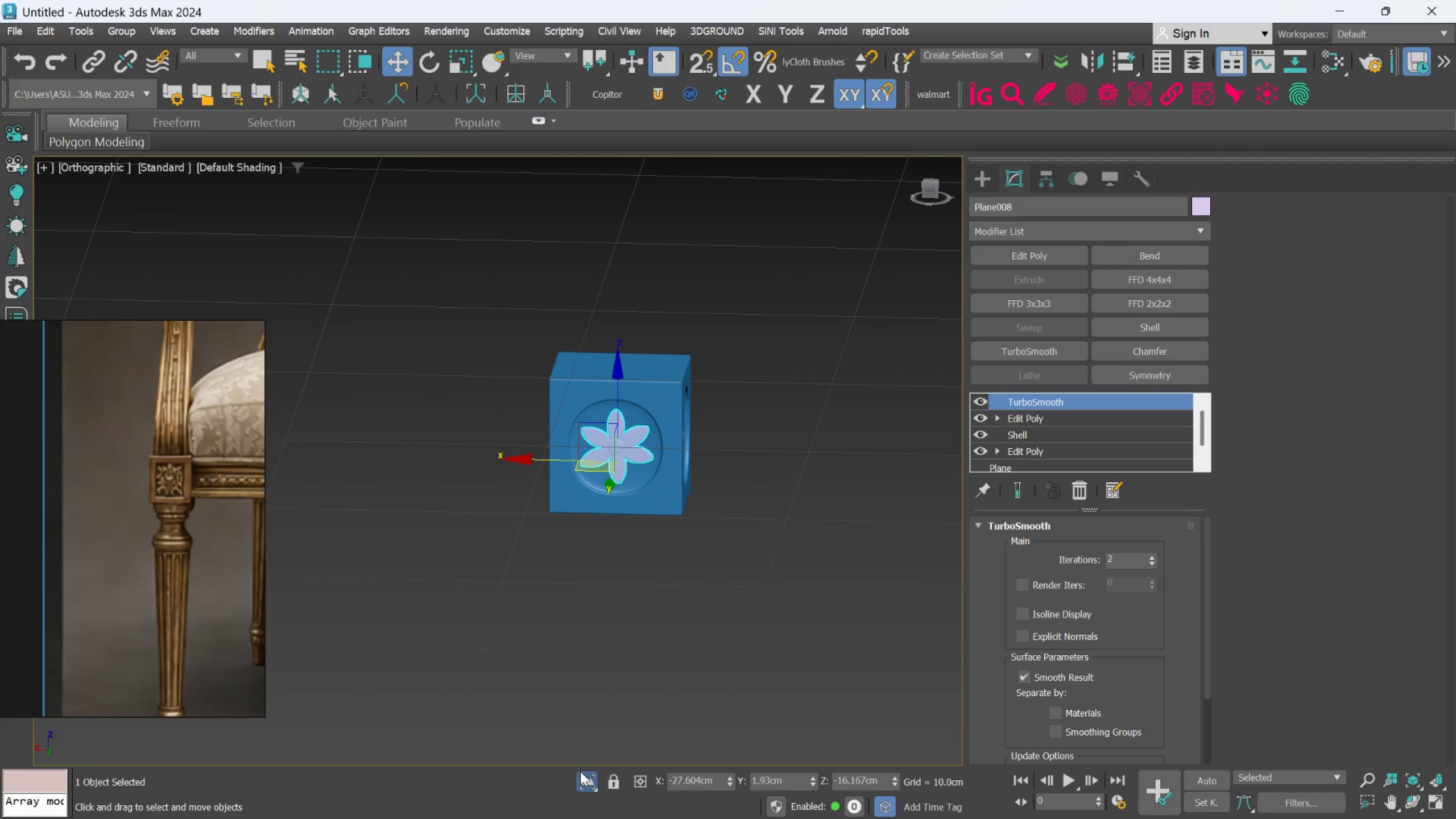 
left_click([582, 776])
 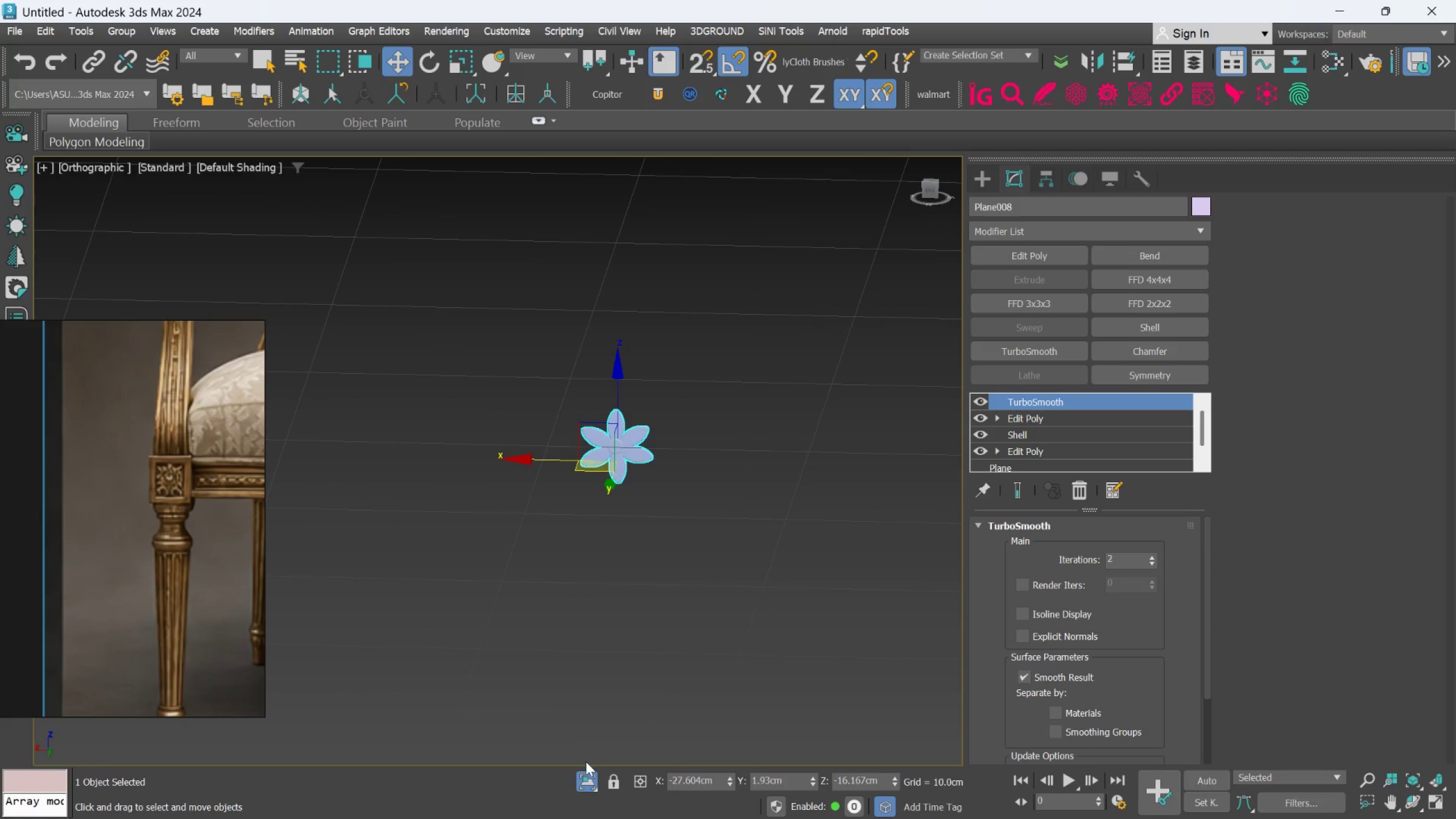 
left_click_drag(start_coordinate=[589, 780], to_coordinate=[588, 776])
 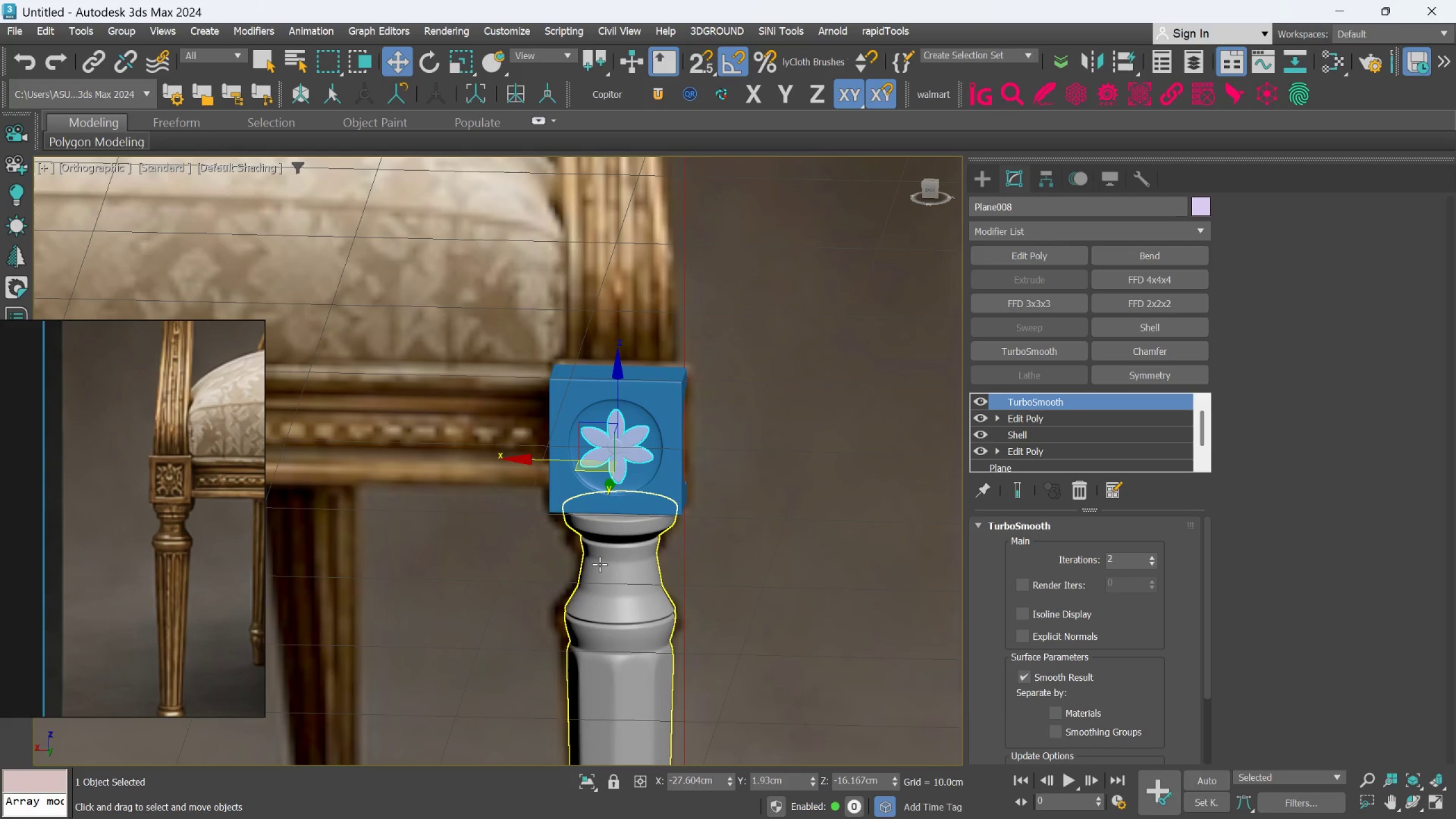 
hold_key(key=AltLeft, duration=0.38)
 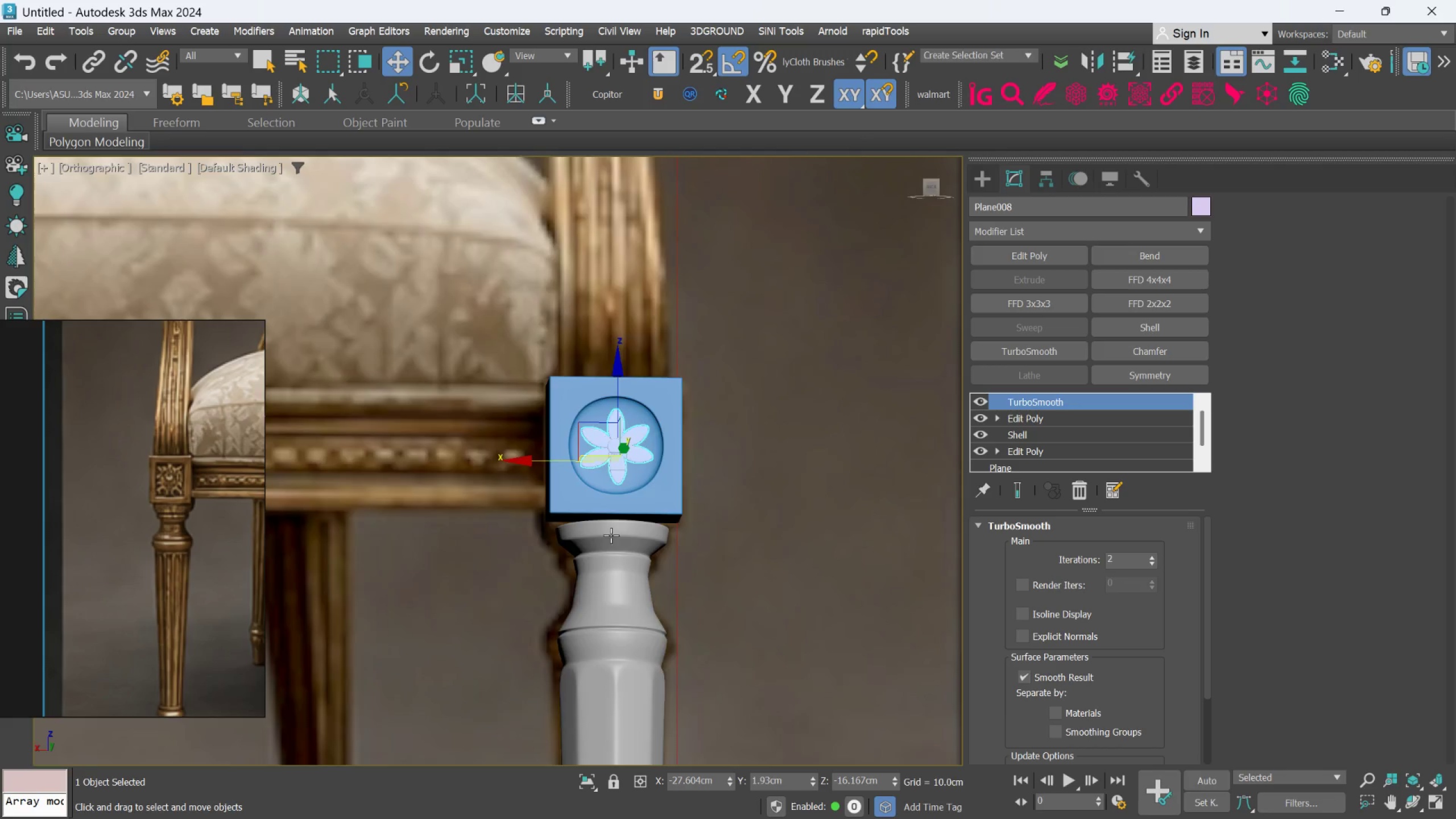 
scroll: coordinate [619, 554], scroll_direction: down, amount: 4.0
 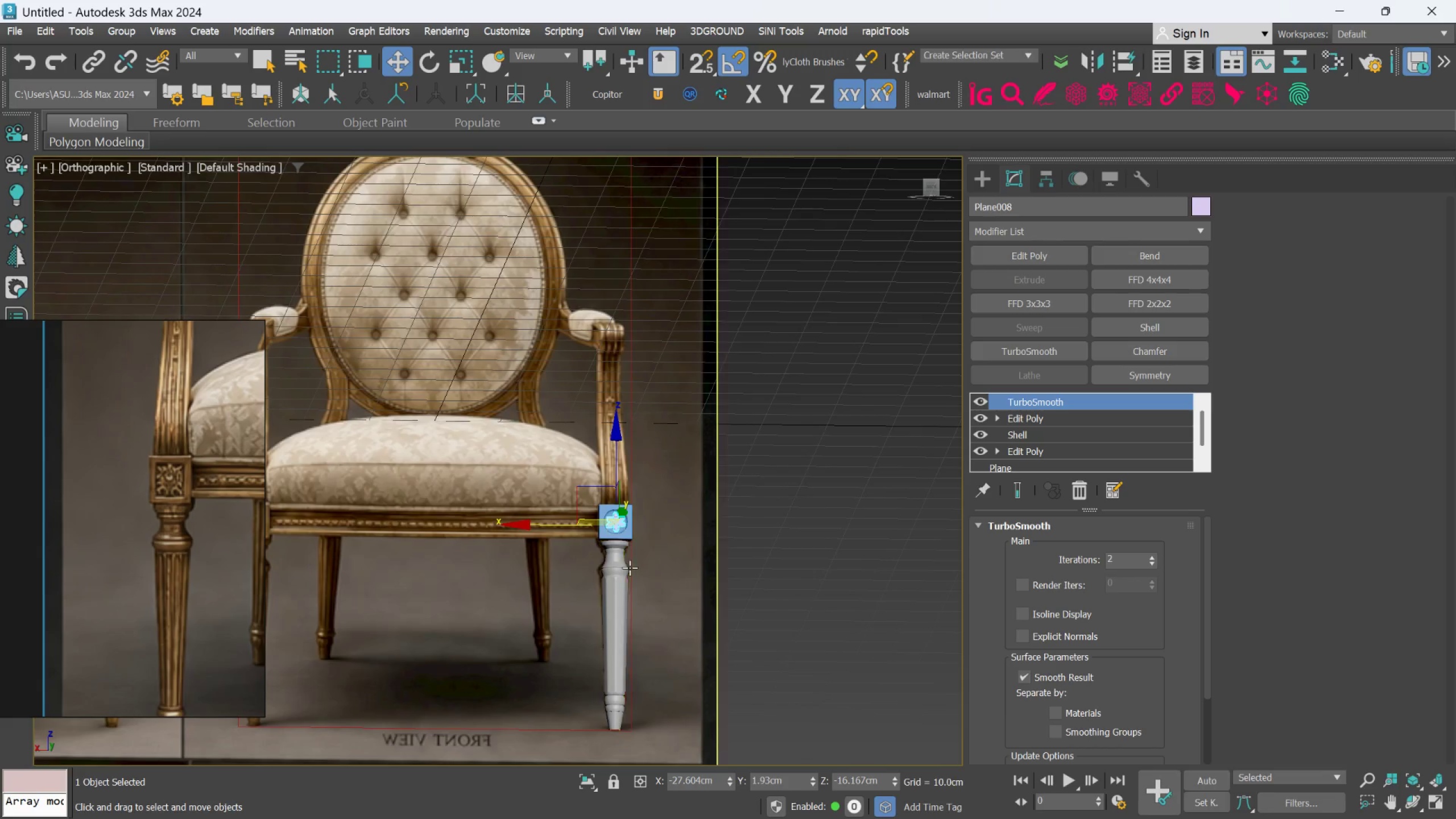 
hold_key(key=AltLeft, duration=0.31)
 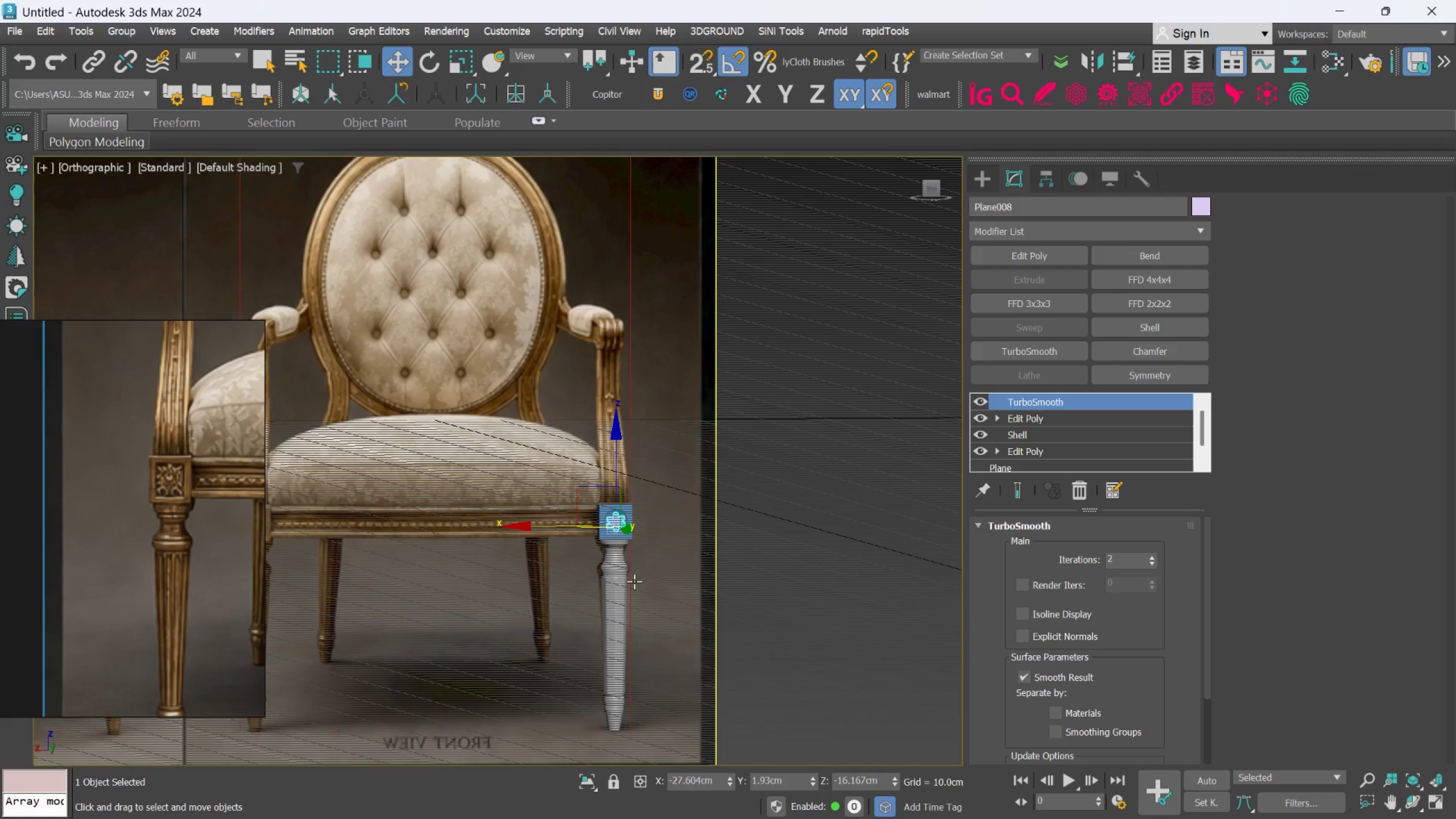 
key(F)
 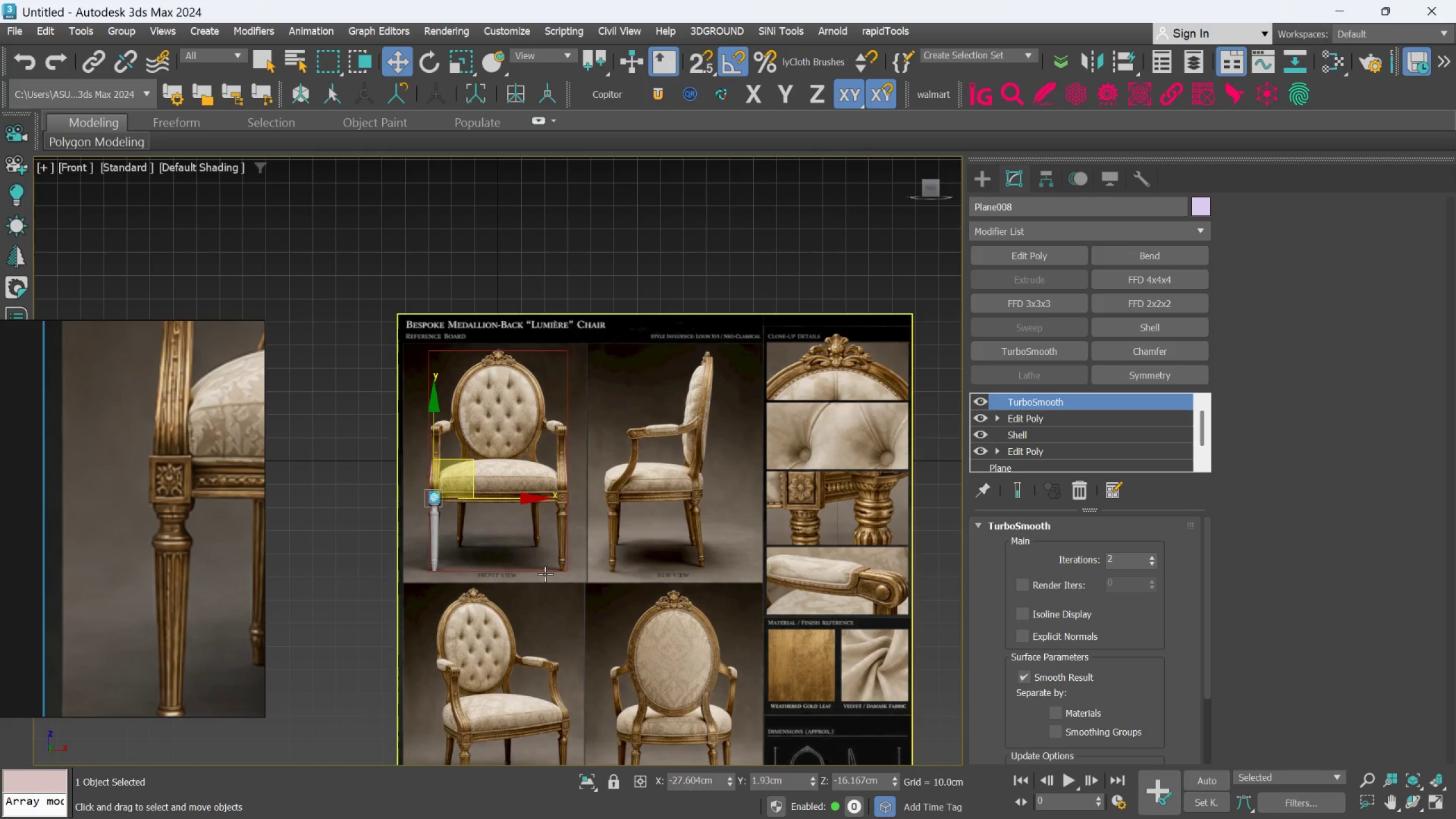 
scroll: coordinate [621, 496], scroll_direction: up, amount: 5.0
 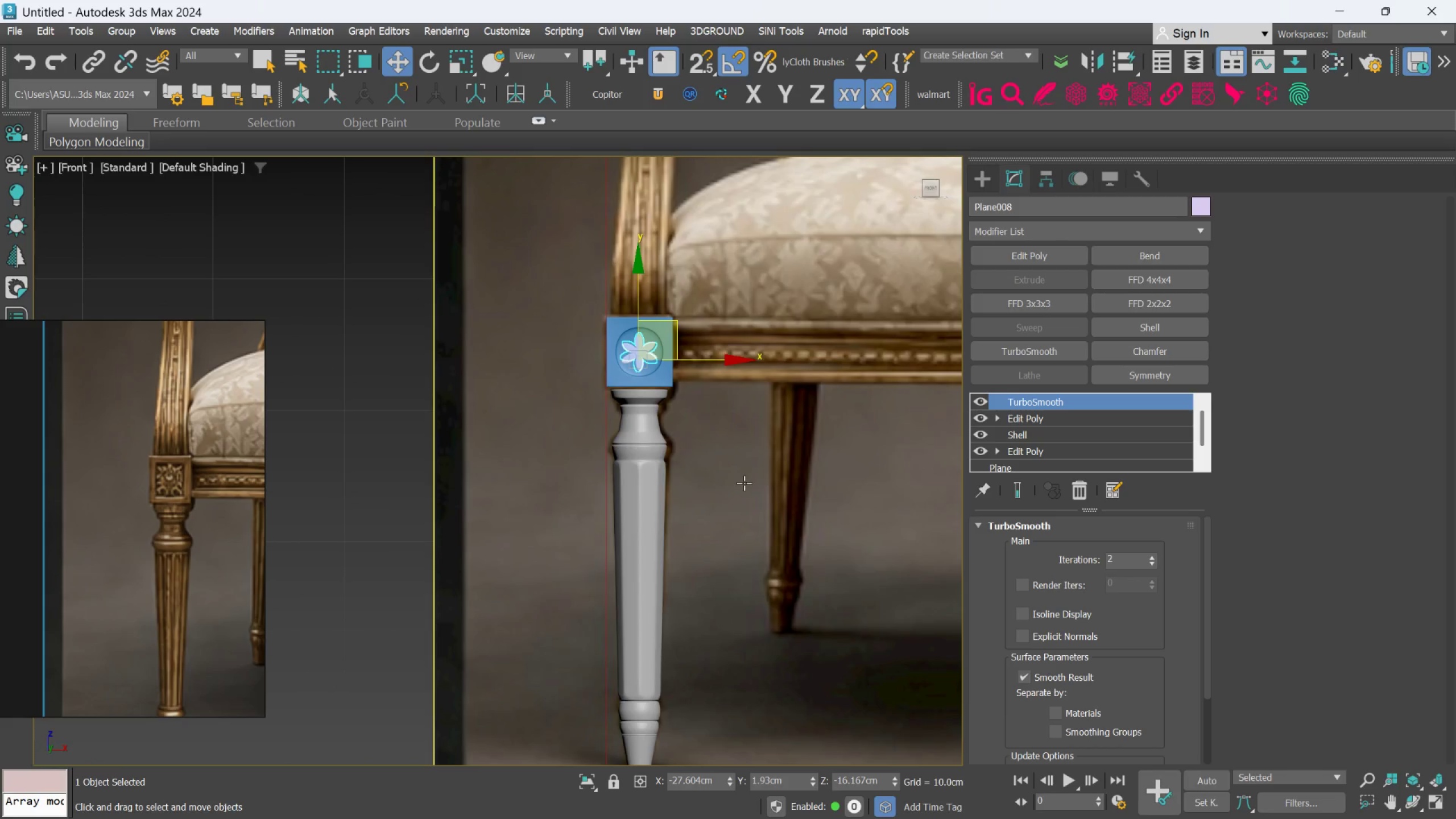 
left_click([744, 483])
 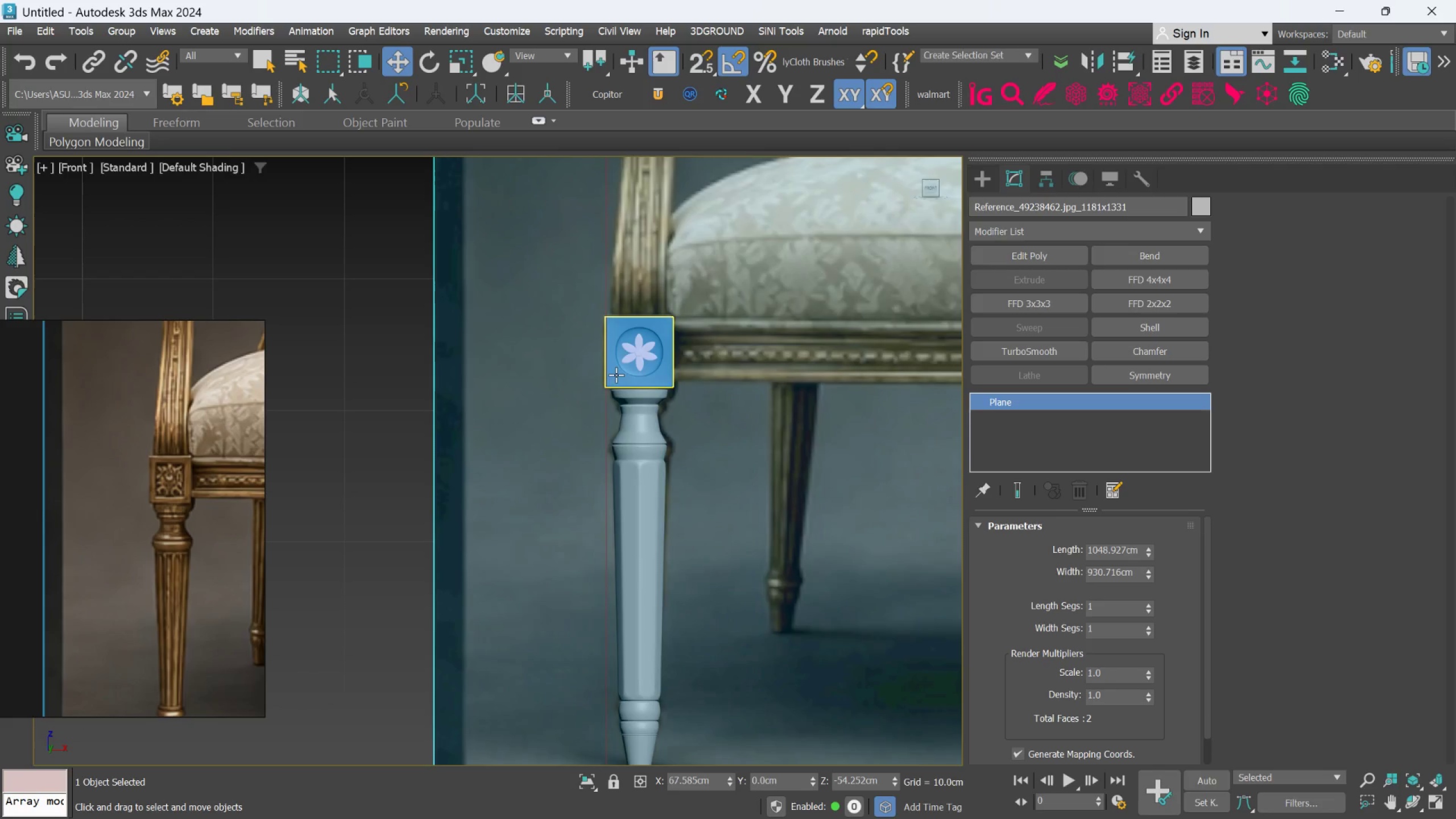 
scroll: coordinate [626, 366], scroll_direction: up, amount: 2.0
 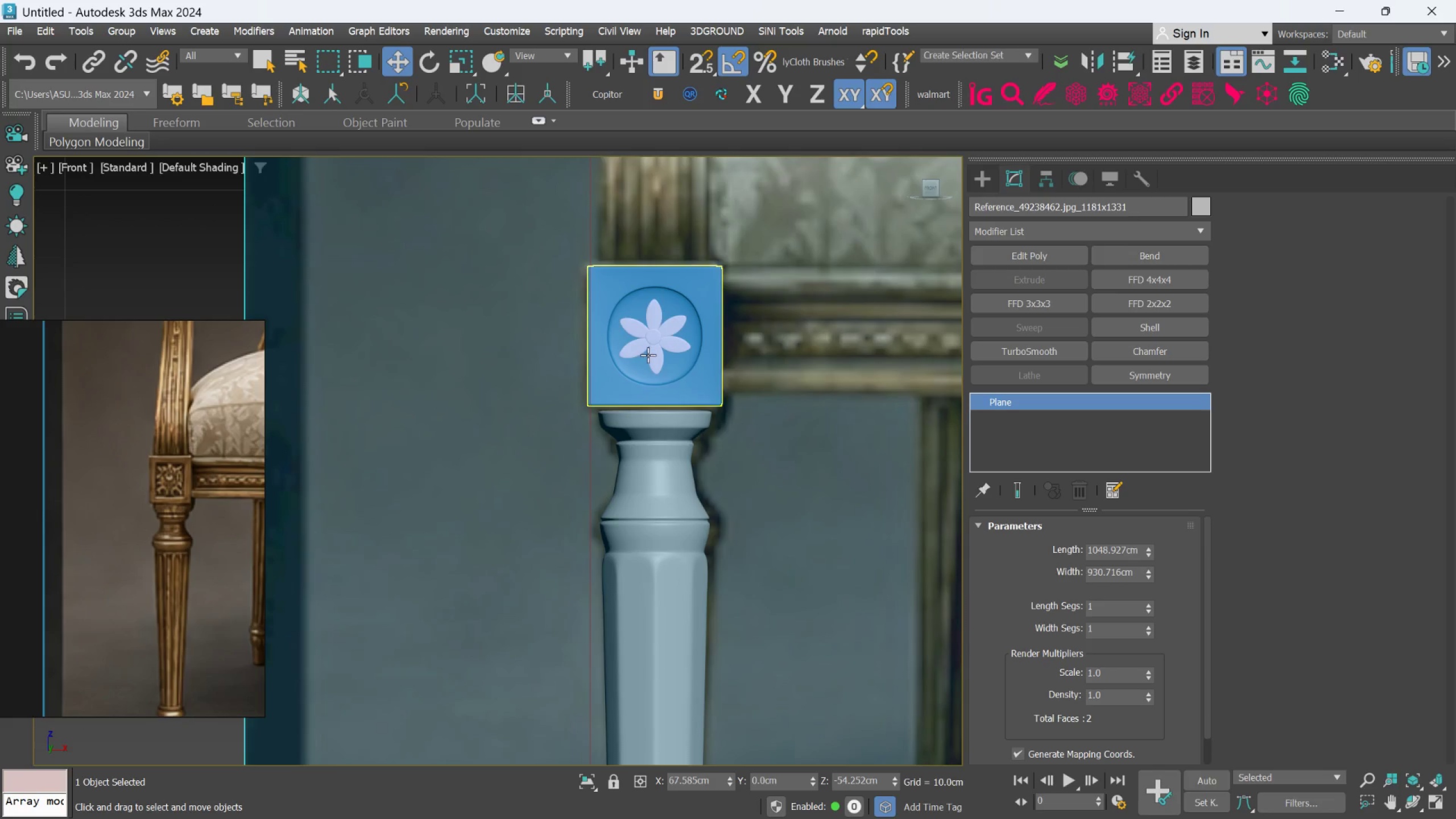 
left_click([653, 351])
 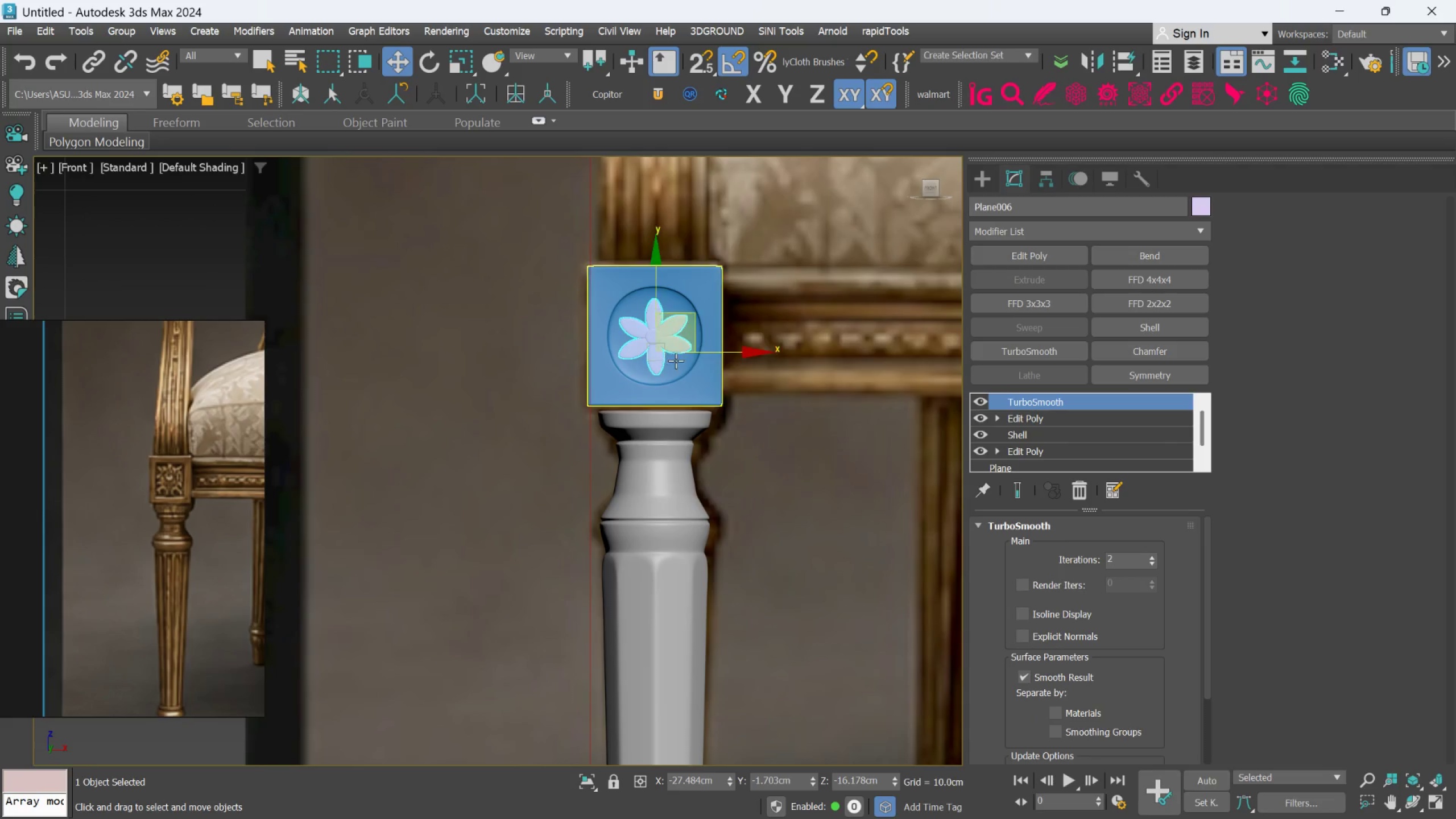 
scroll: coordinate [678, 376], scroll_direction: up, amount: 1.0
 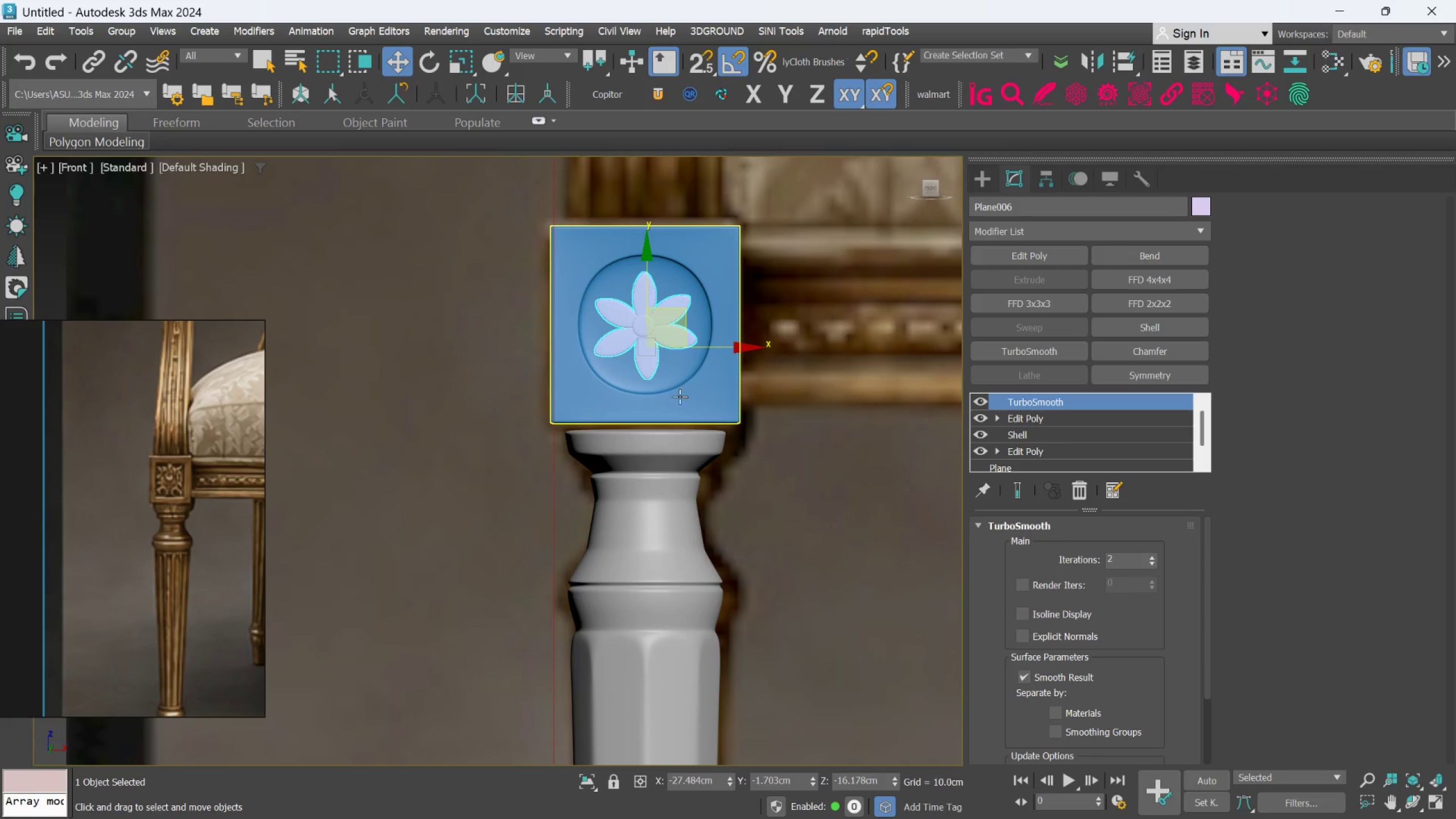 
hold_key(key=ControlLeft, duration=0.67)
left_click([672, 400])
 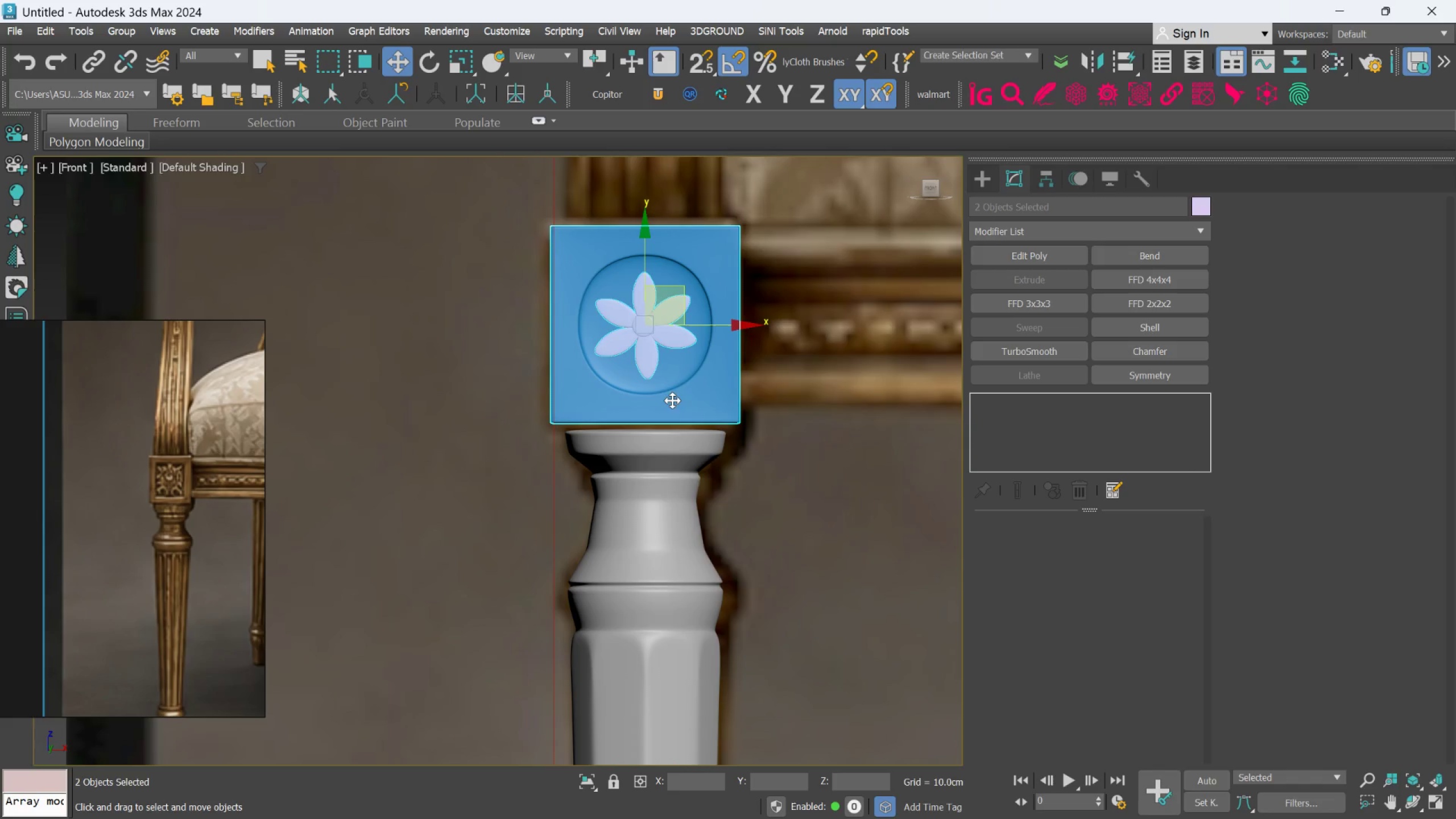 
hold_key(key=AltLeft, duration=0.66)
 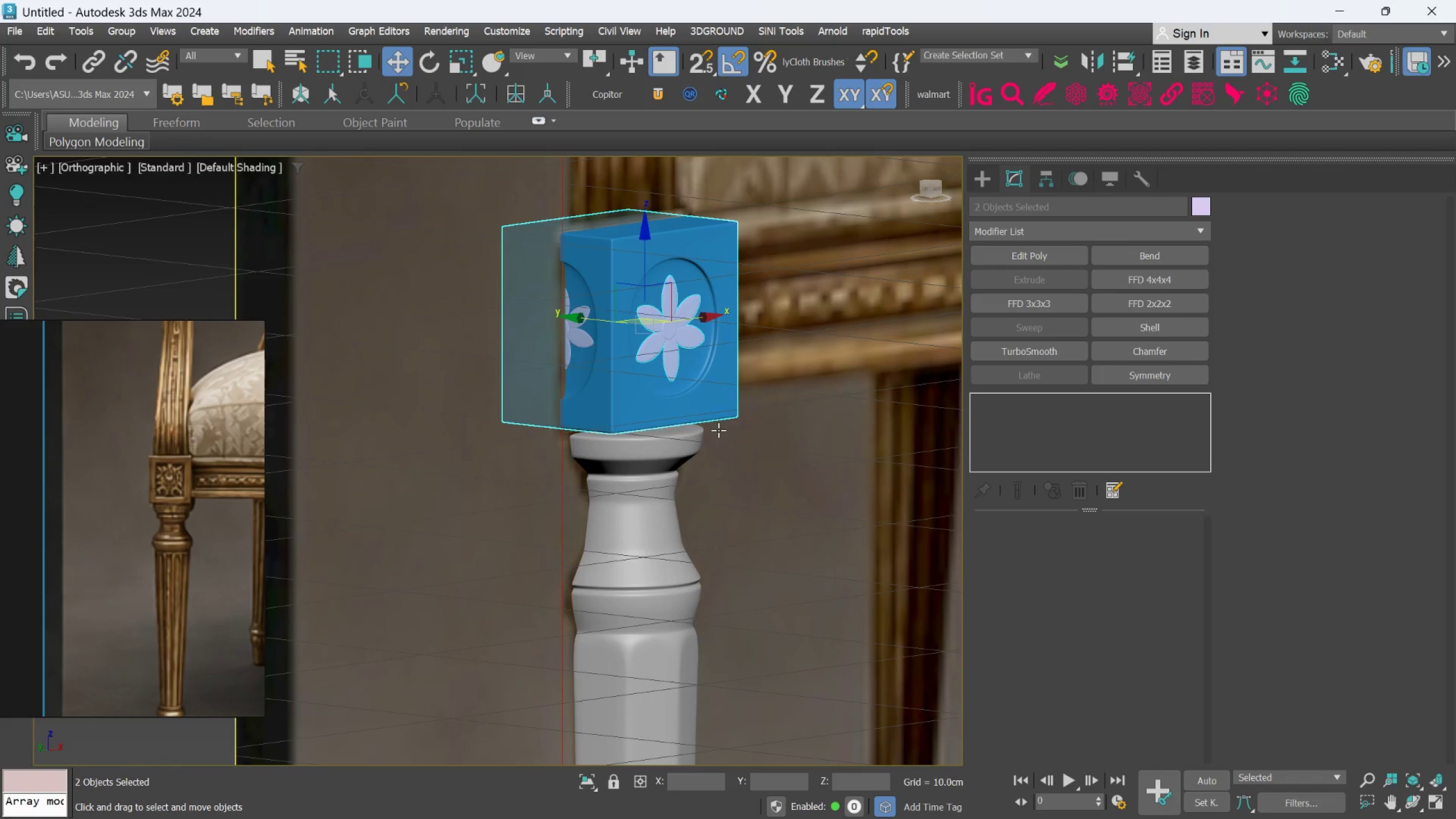 
scroll: coordinate [718, 435], scroll_direction: down, amount: 1.0
 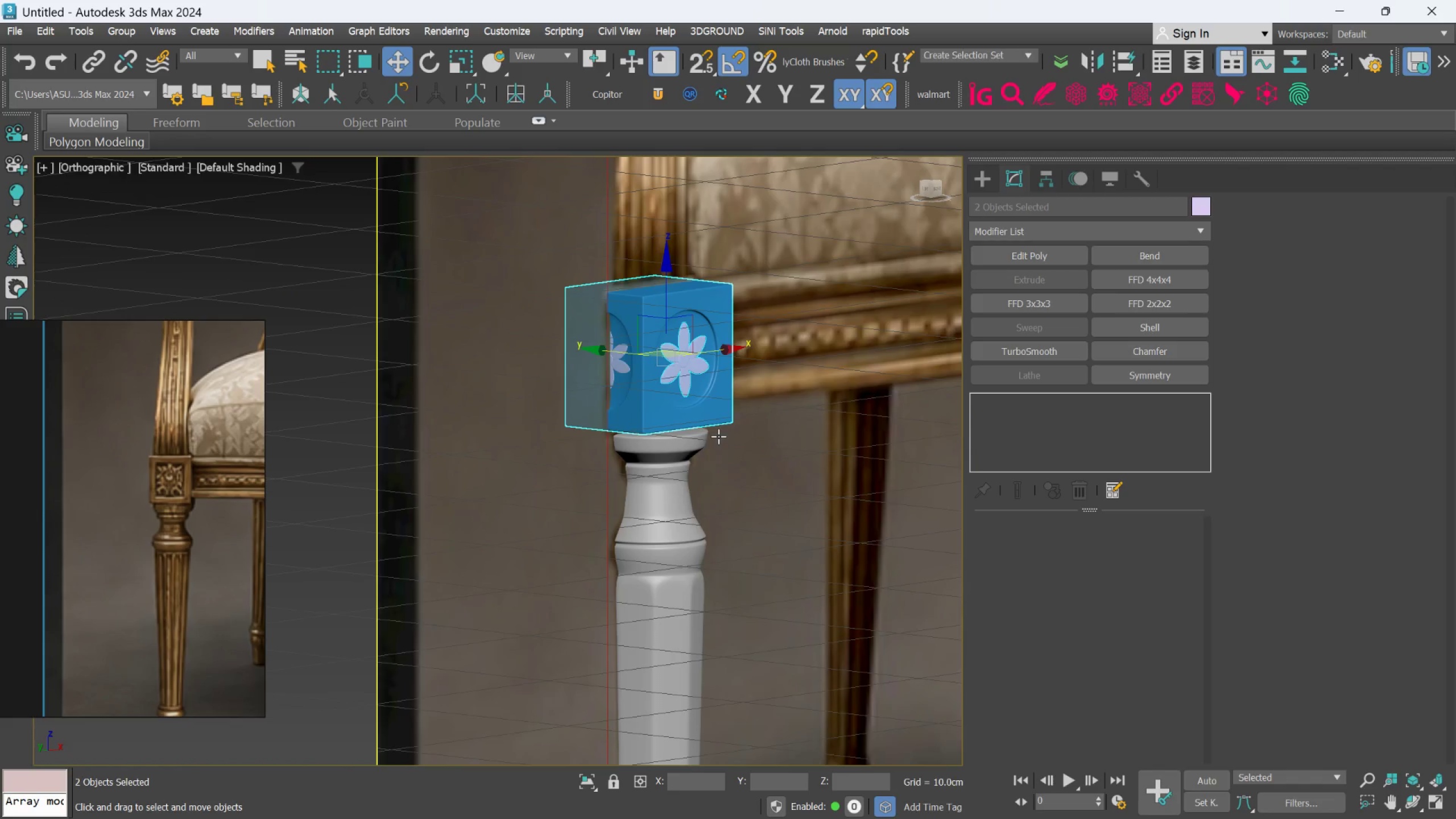 
hold_key(key=AltLeft, duration=0.53)
 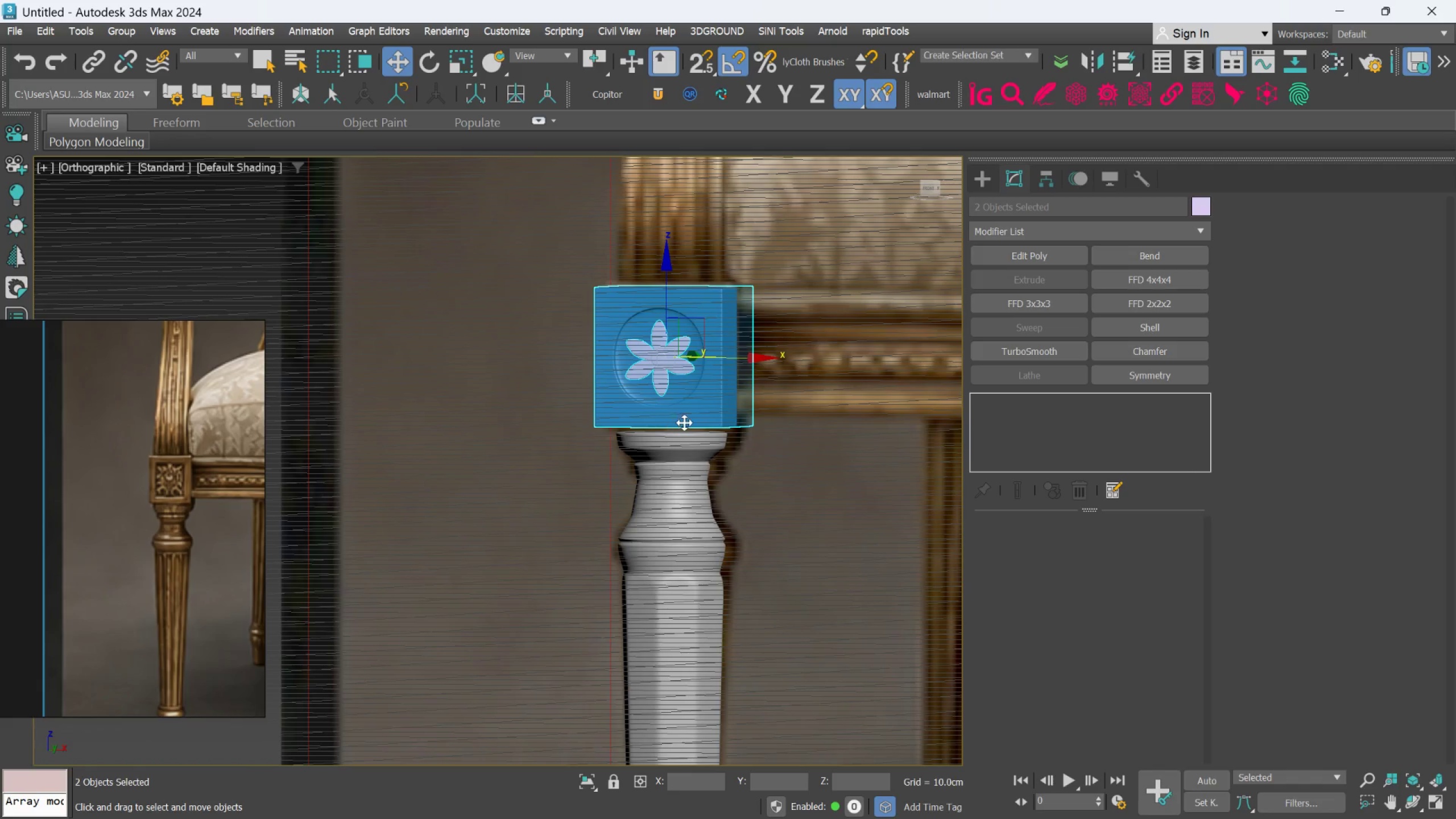 
scroll: coordinate [684, 423], scroll_direction: up, amount: 1.0
 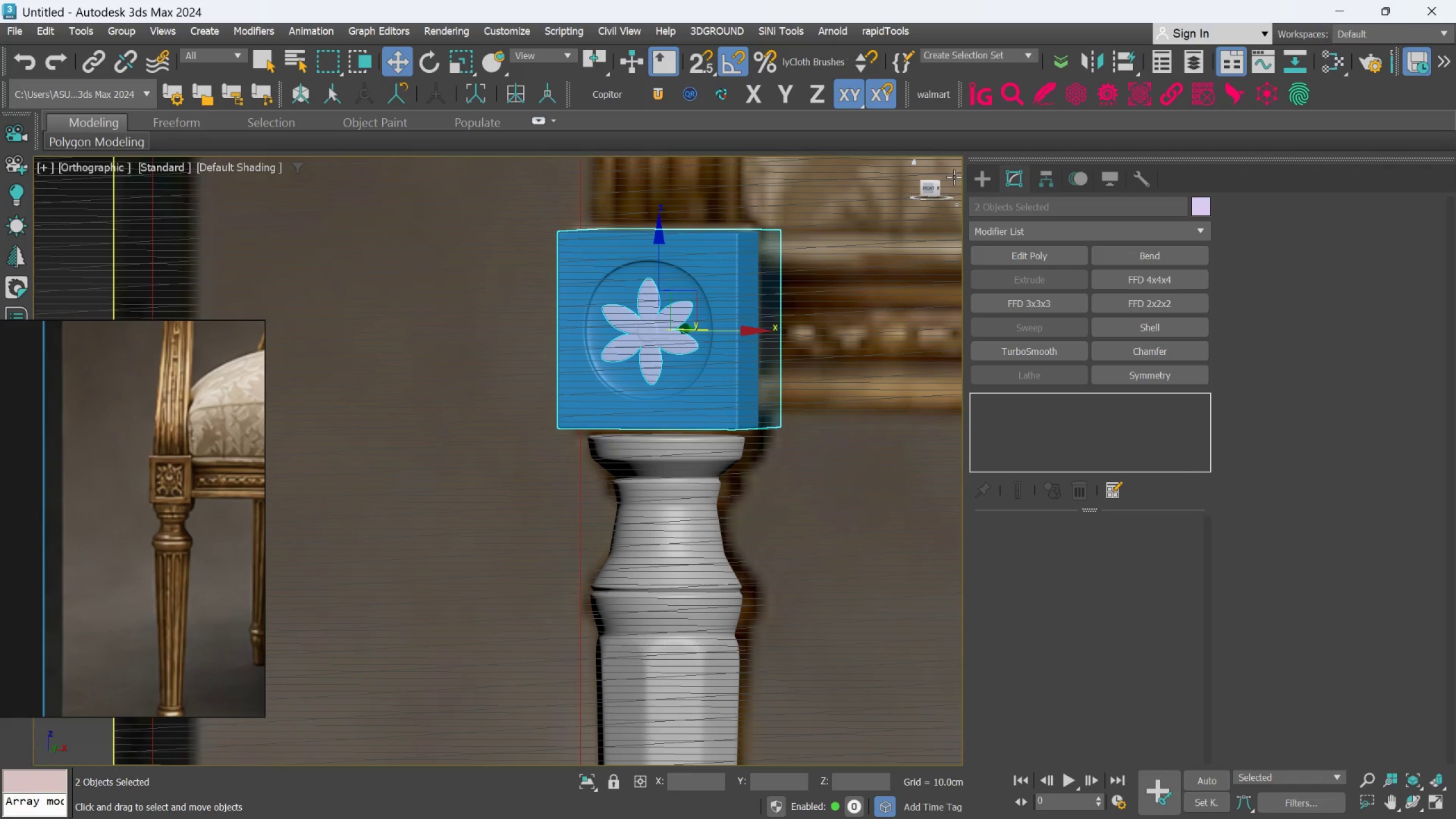 
left_click([979, 187])
 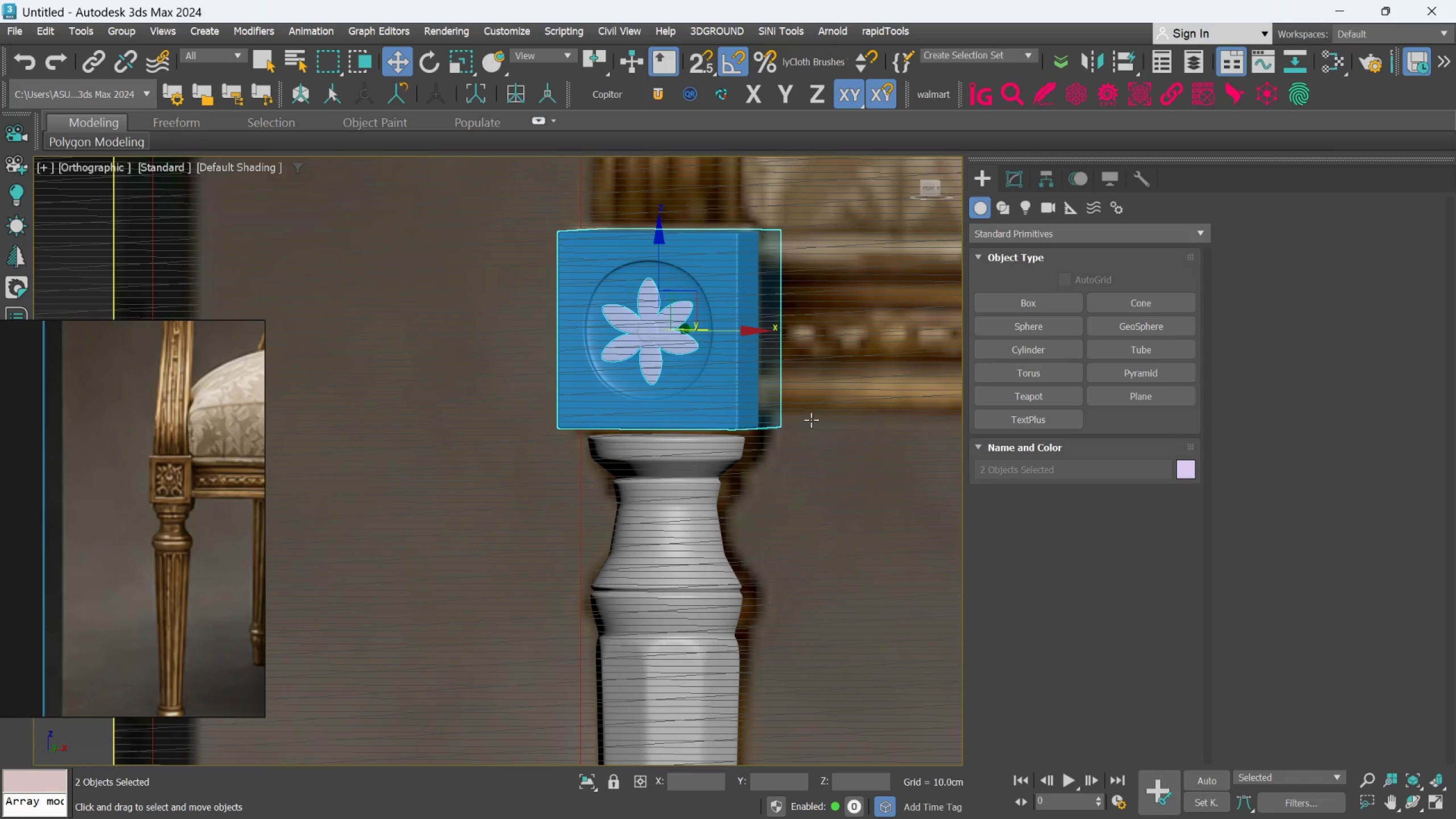 
left_click([844, 540])
 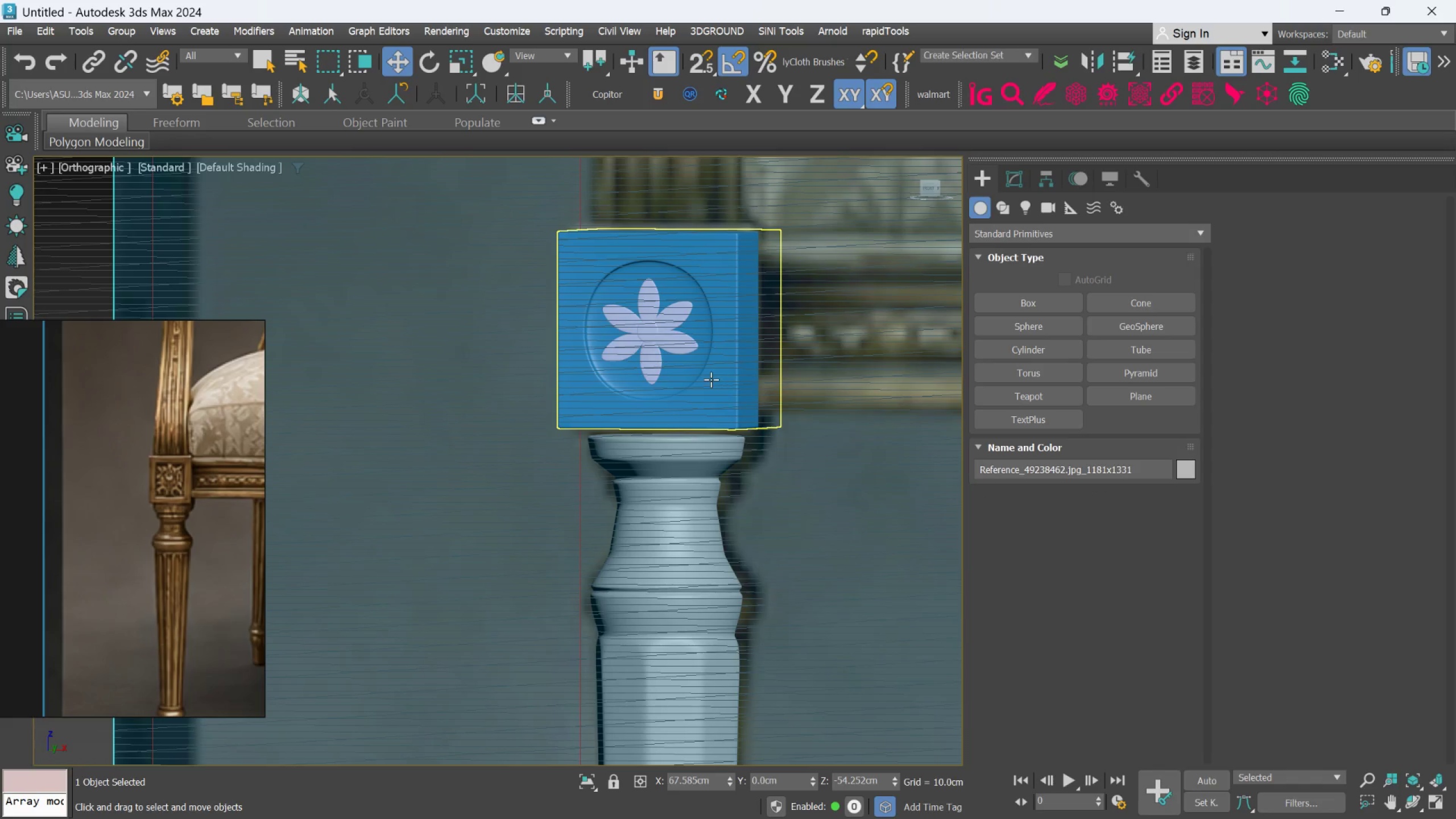 
left_click([711, 379])
 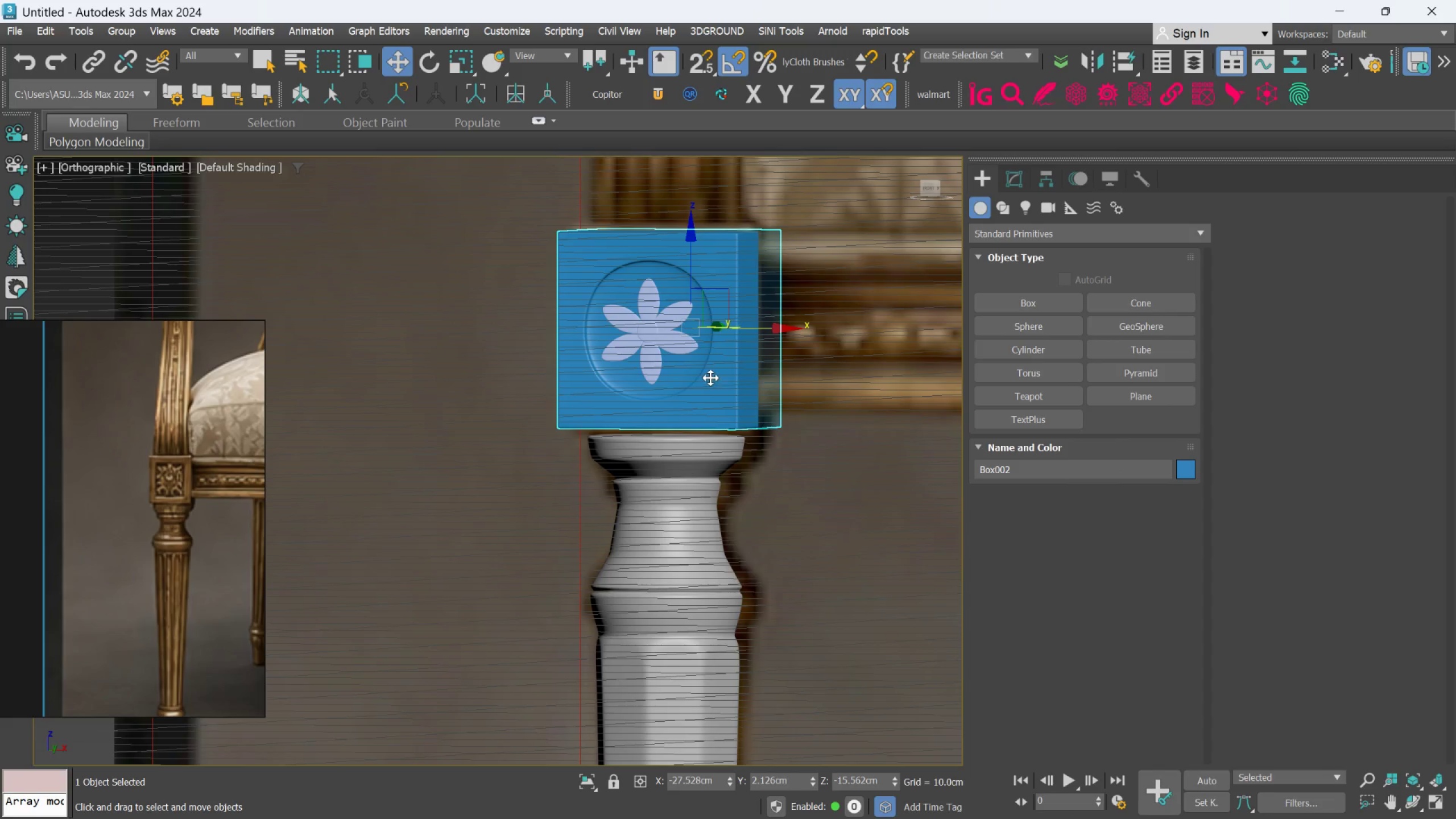 
scroll: coordinate [709, 377], scroll_direction: up, amount: 2.0
 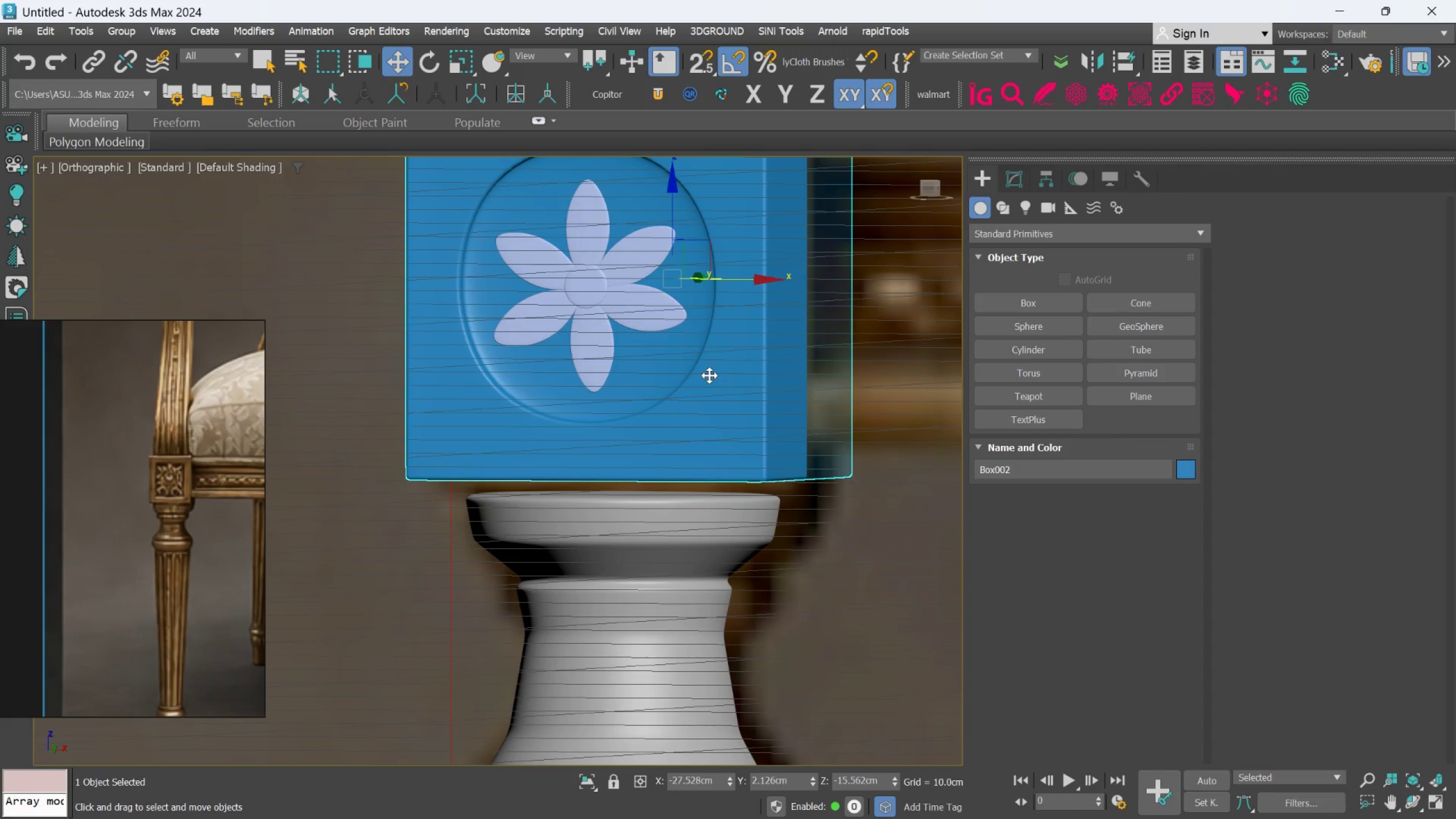 
hold_key(key=AltLeft, duration=1.03)
 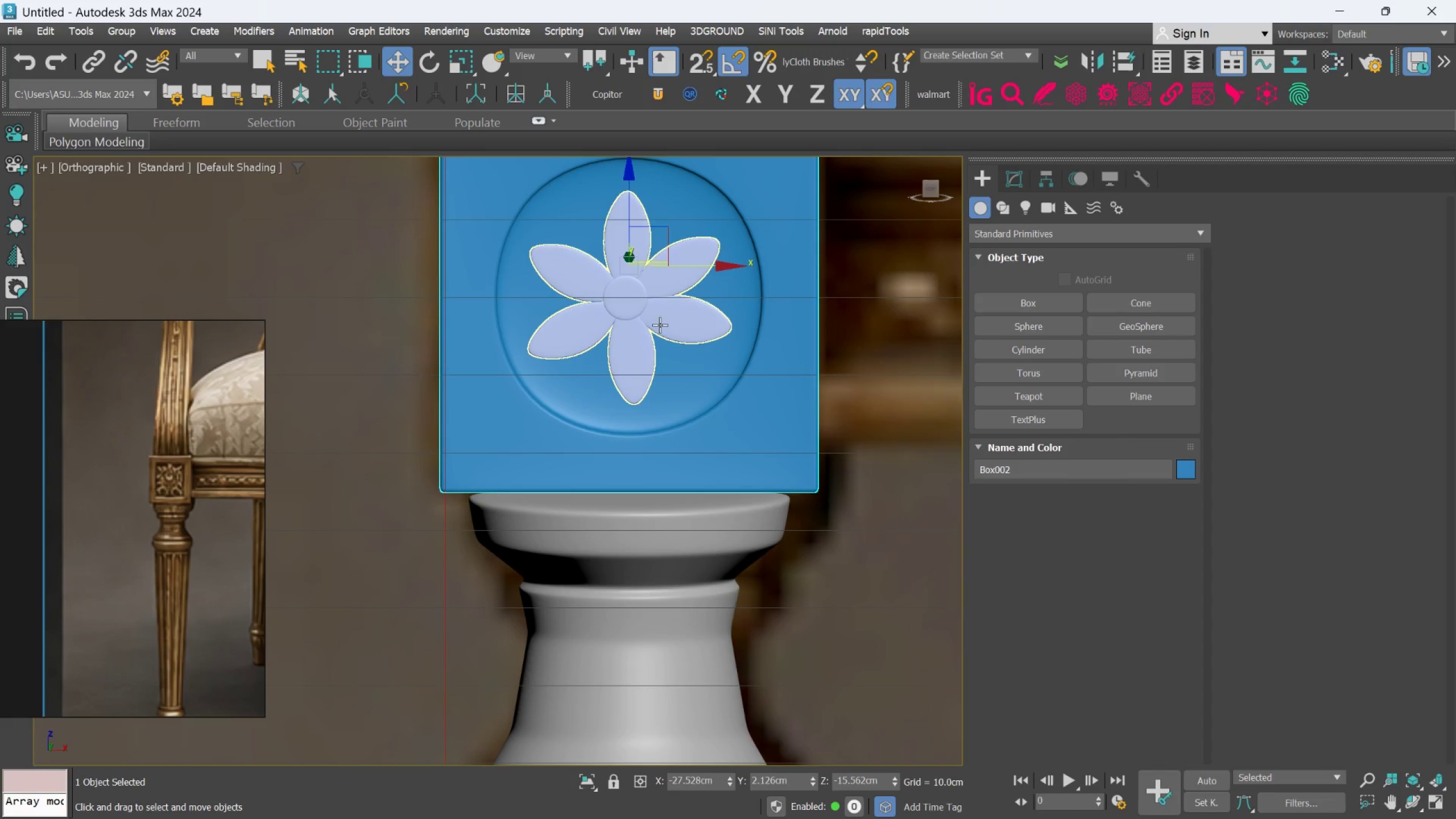 
hold_key(key=ControlLeft, duration=0.77)
left_click([646, 311])
 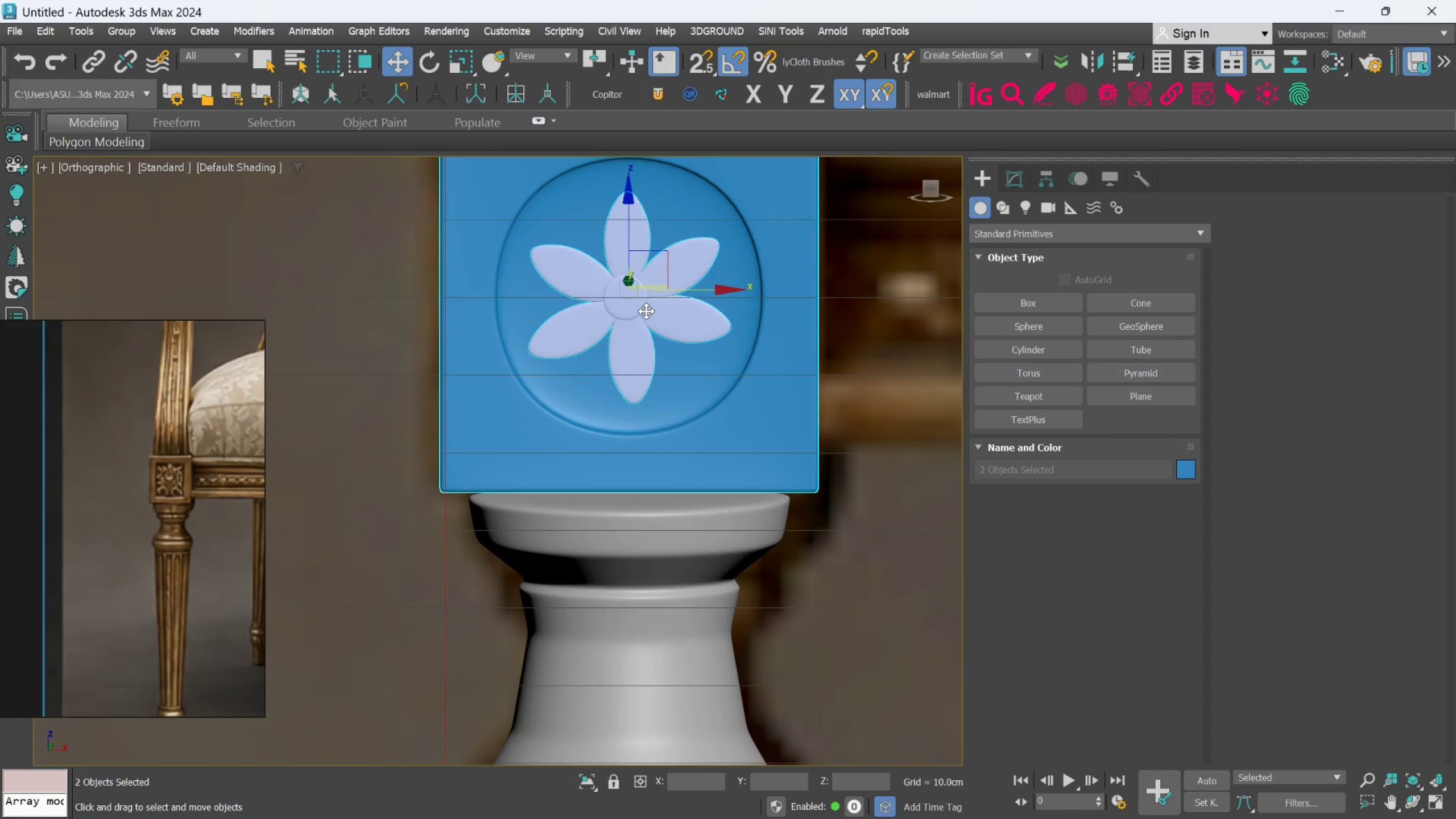 
hold_key(key=AltLeft, duration=0.73)
 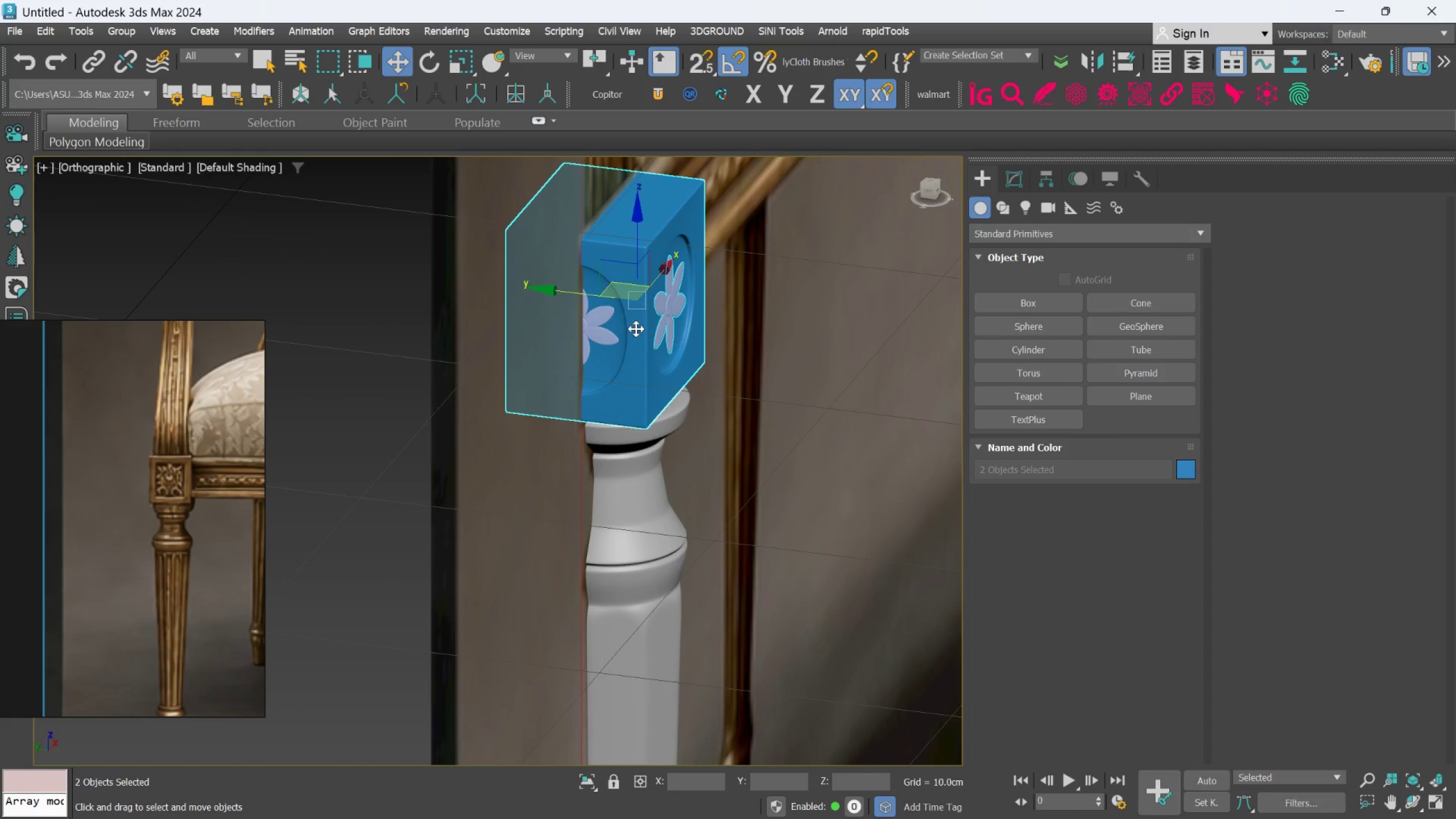 
scroll: coordinate [646, 311], scroll_direction: down, amount: 2.0
 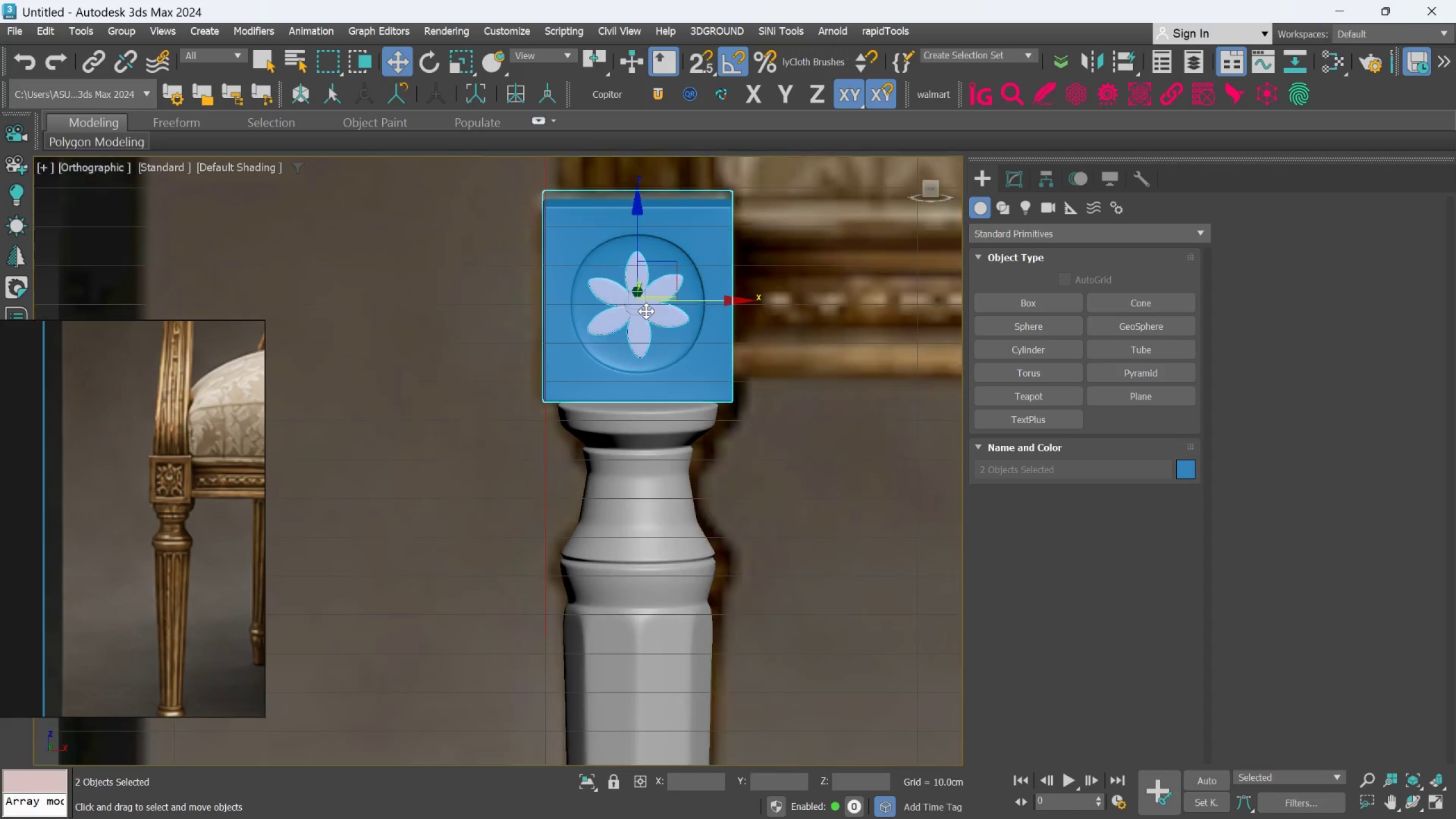 
hold_key(key=ControlLeft, duration=0.59)
left_click([603, 329])
 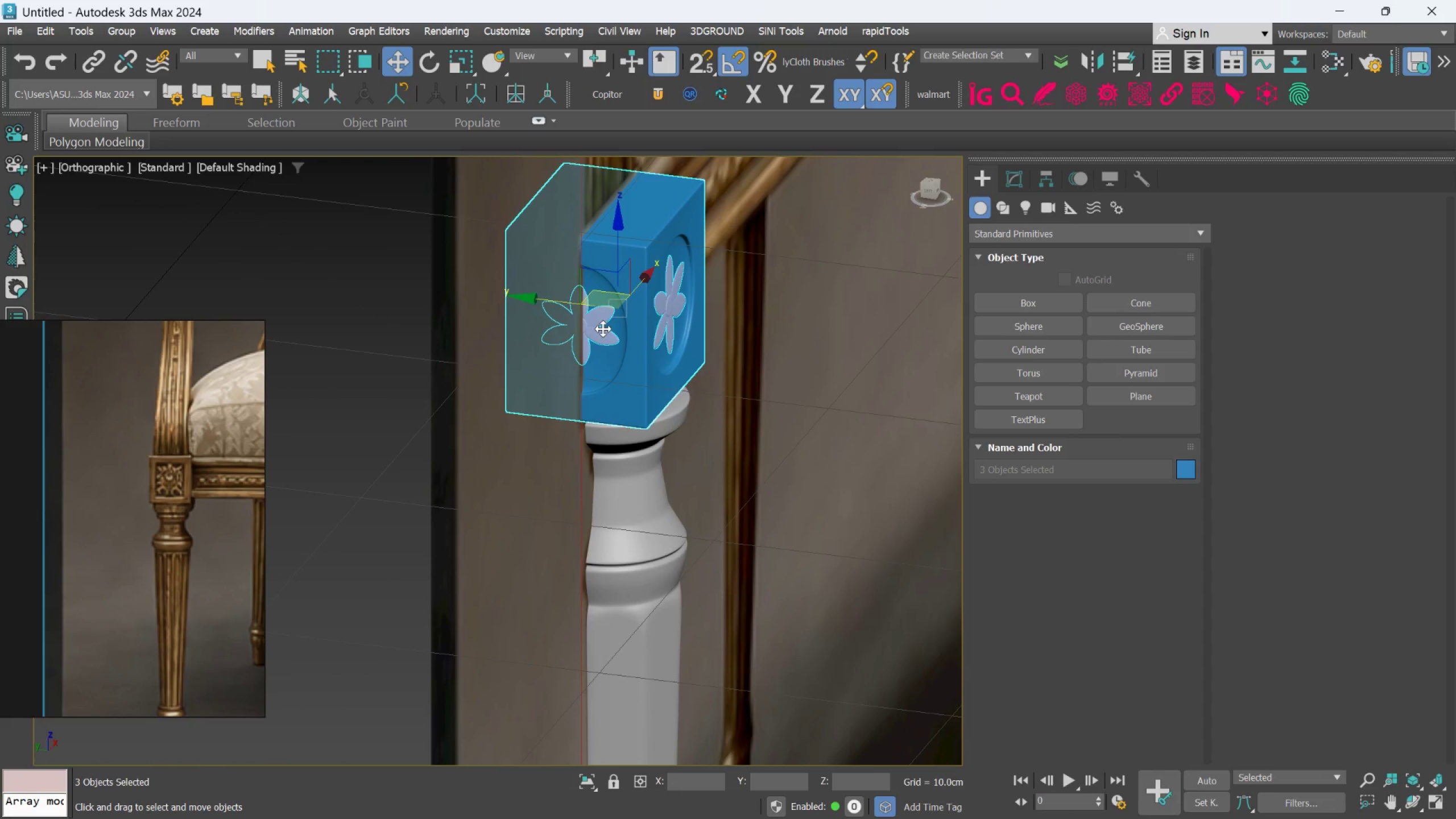 
hold_key(key=AltLeft, duration=0.62)
 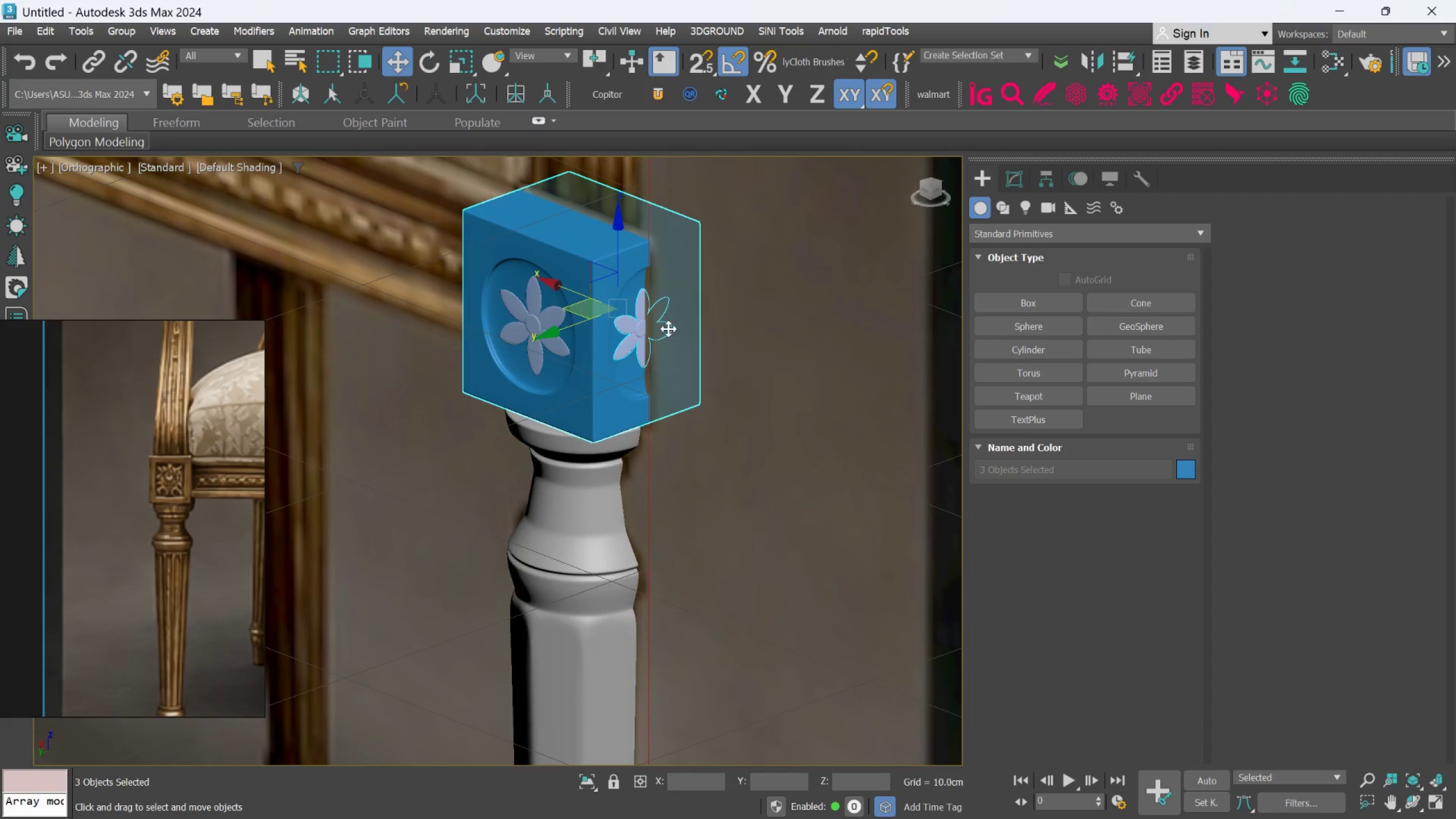 
hold_key(key=ControlLeft, duration=1.27)
left_click([553, 344])
 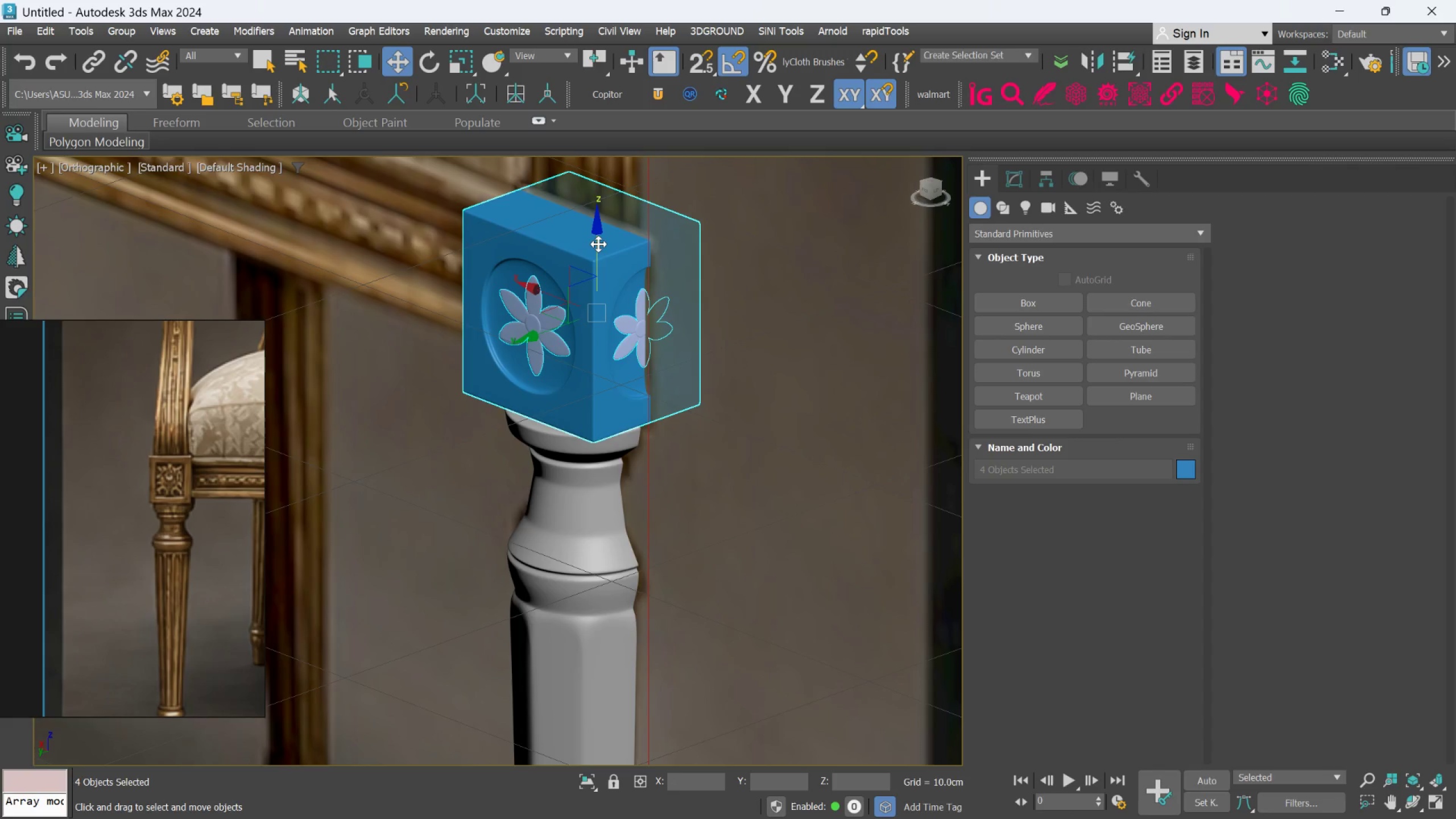 
key(F)
 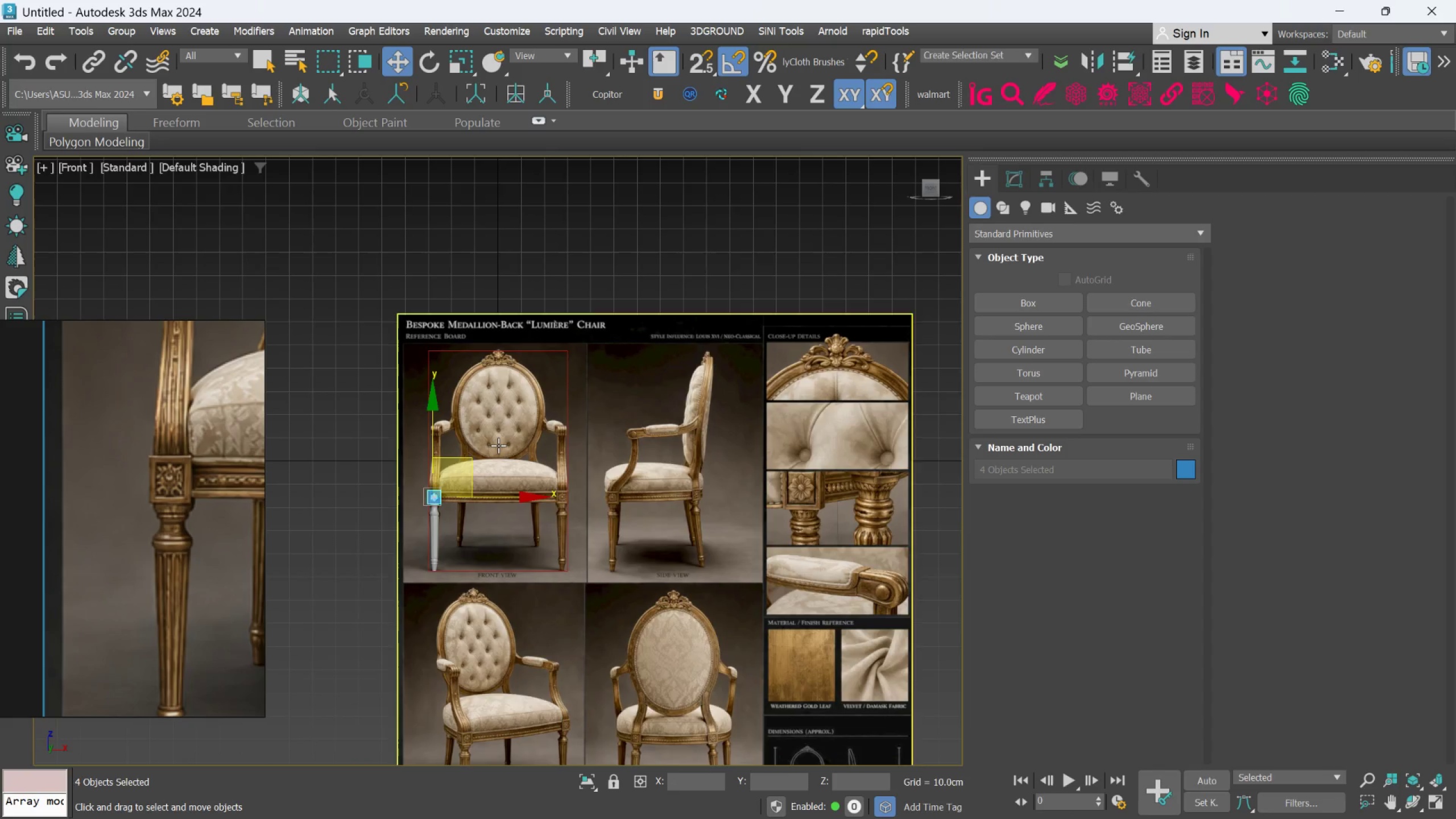 
scroll: coordinate [627, 469], scroll_direction: up, amount: 8.0
 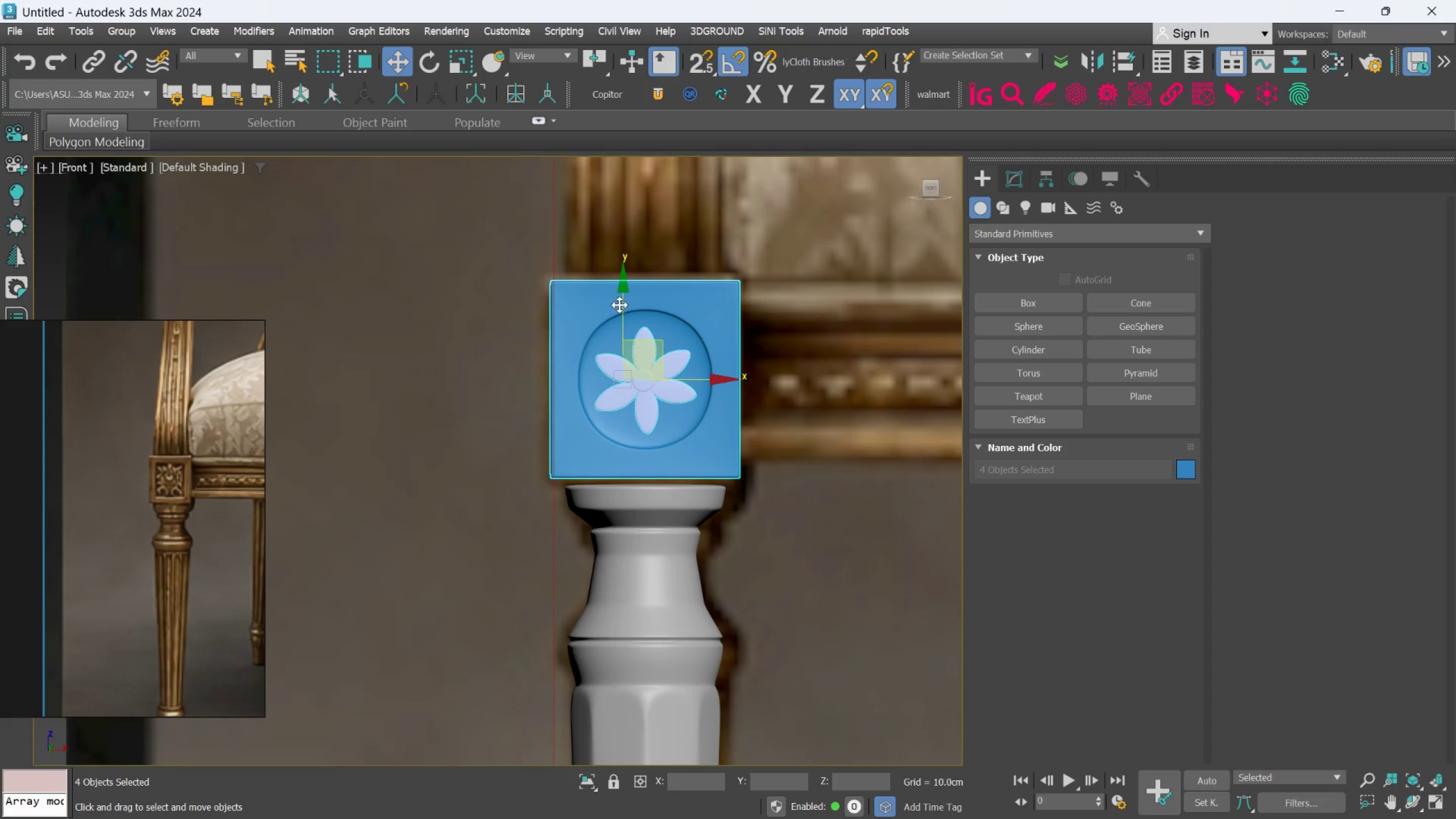 
left_click_drag(start_coordinate=[621, 304], to_coordinate=[622, 312])
 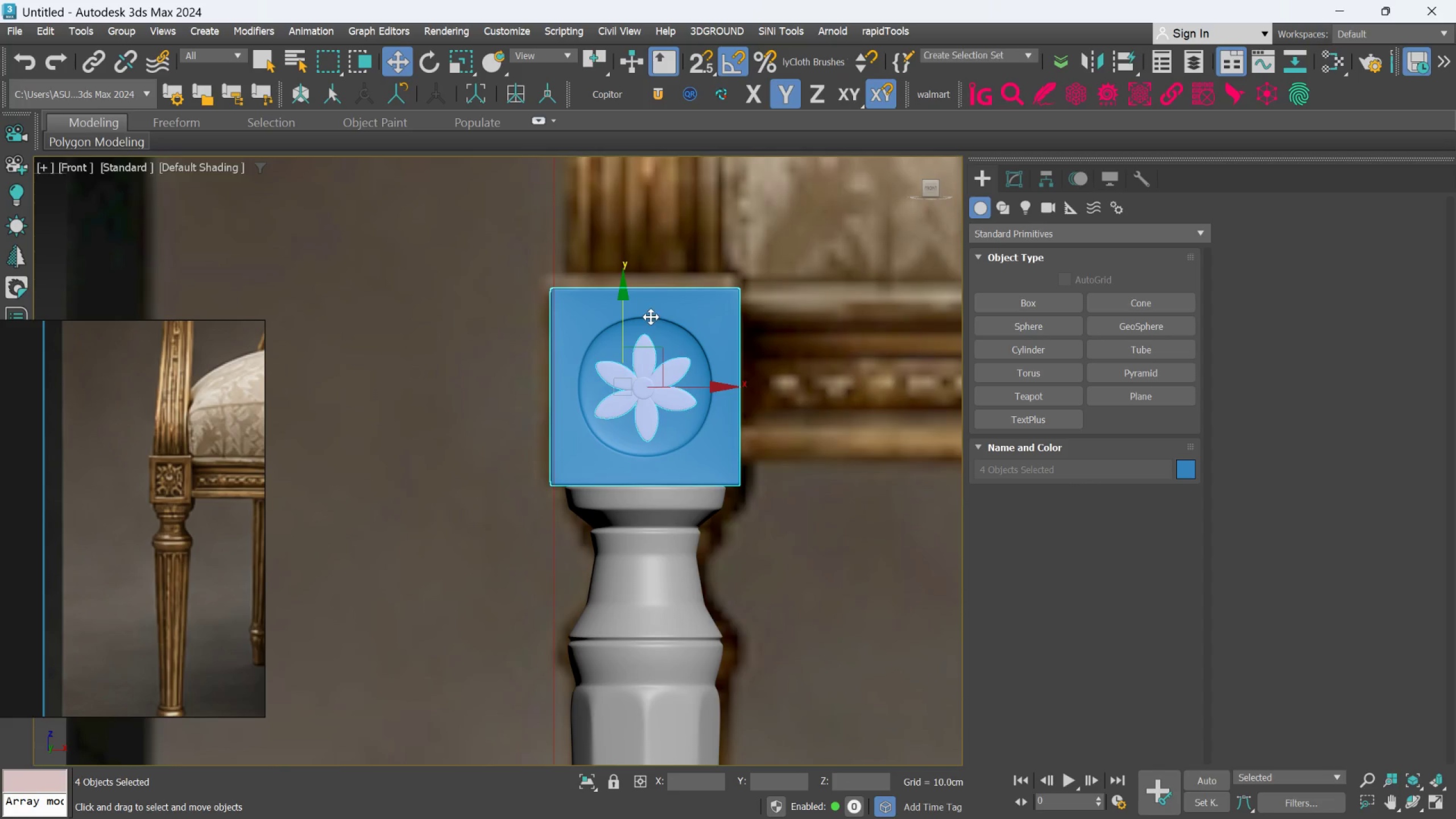 
scroll: coordinate [654, 332], scroll_direction: down, amount: 2.0
 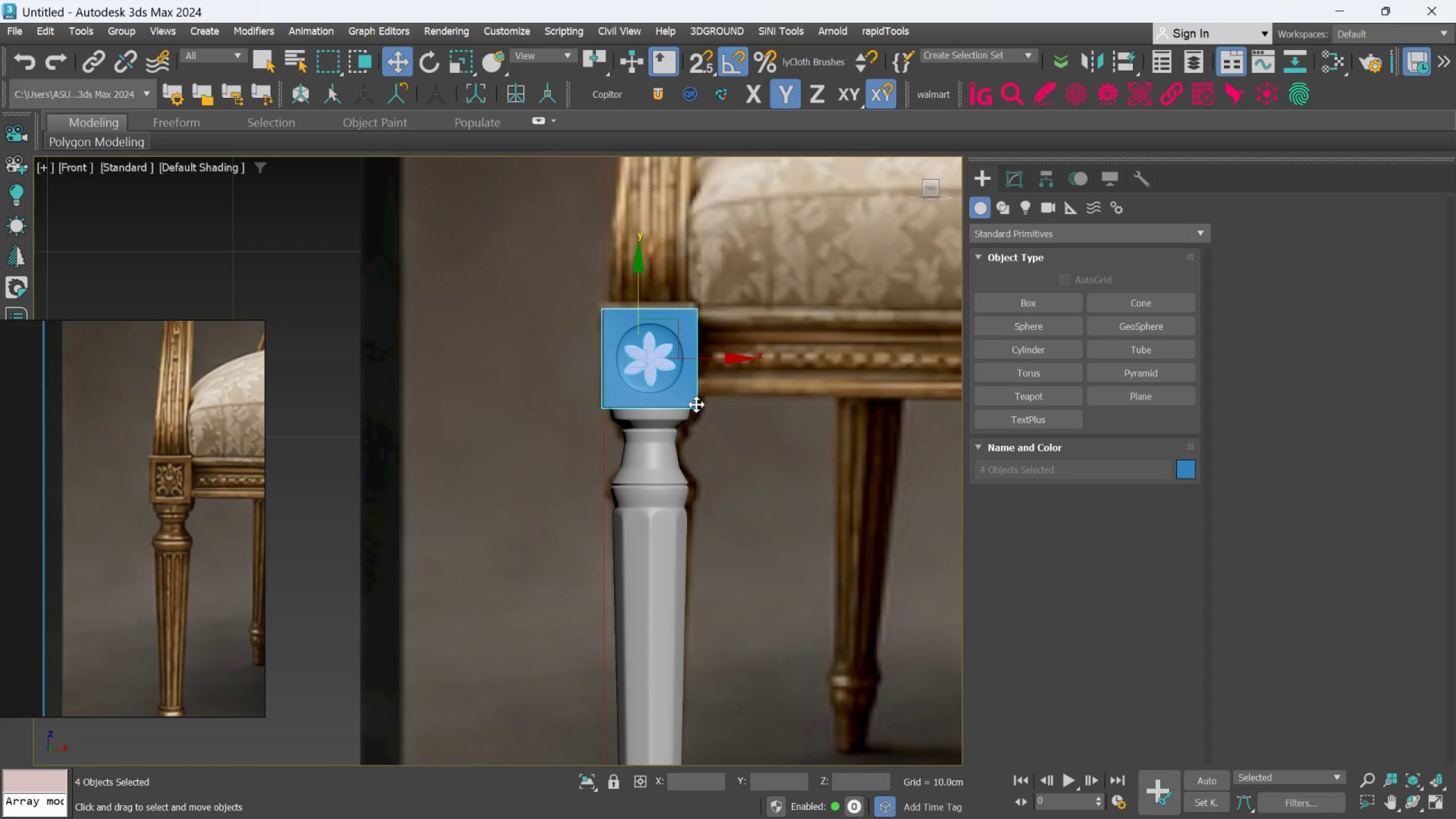 
hold_key(key=AltLeft, duration=1.52)
 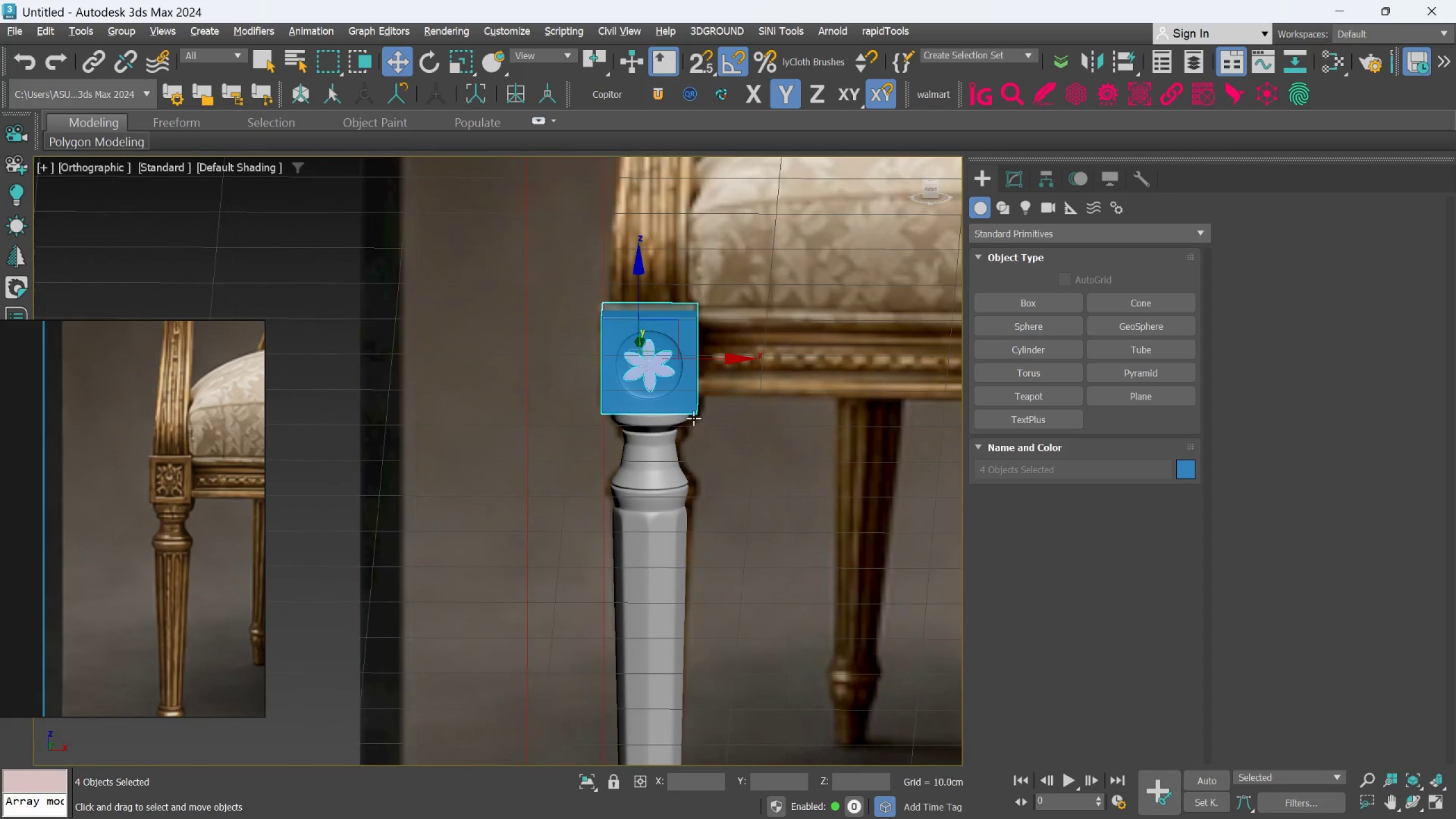 
hold_key(key=AltLeft, duration=0.53)
 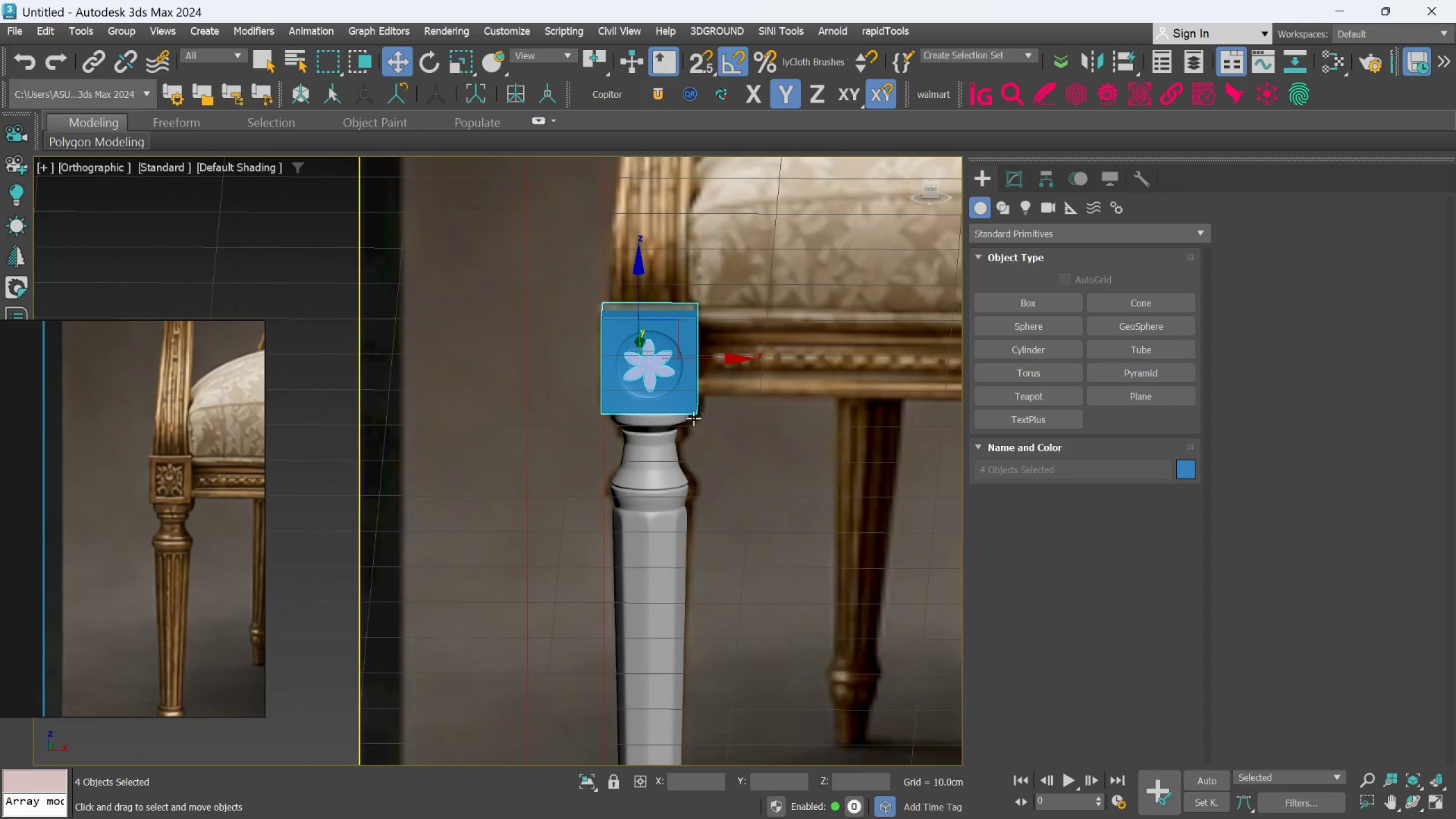 
scroll: coordinate [692, 418], scroll_direction: down, amount: 1.0
 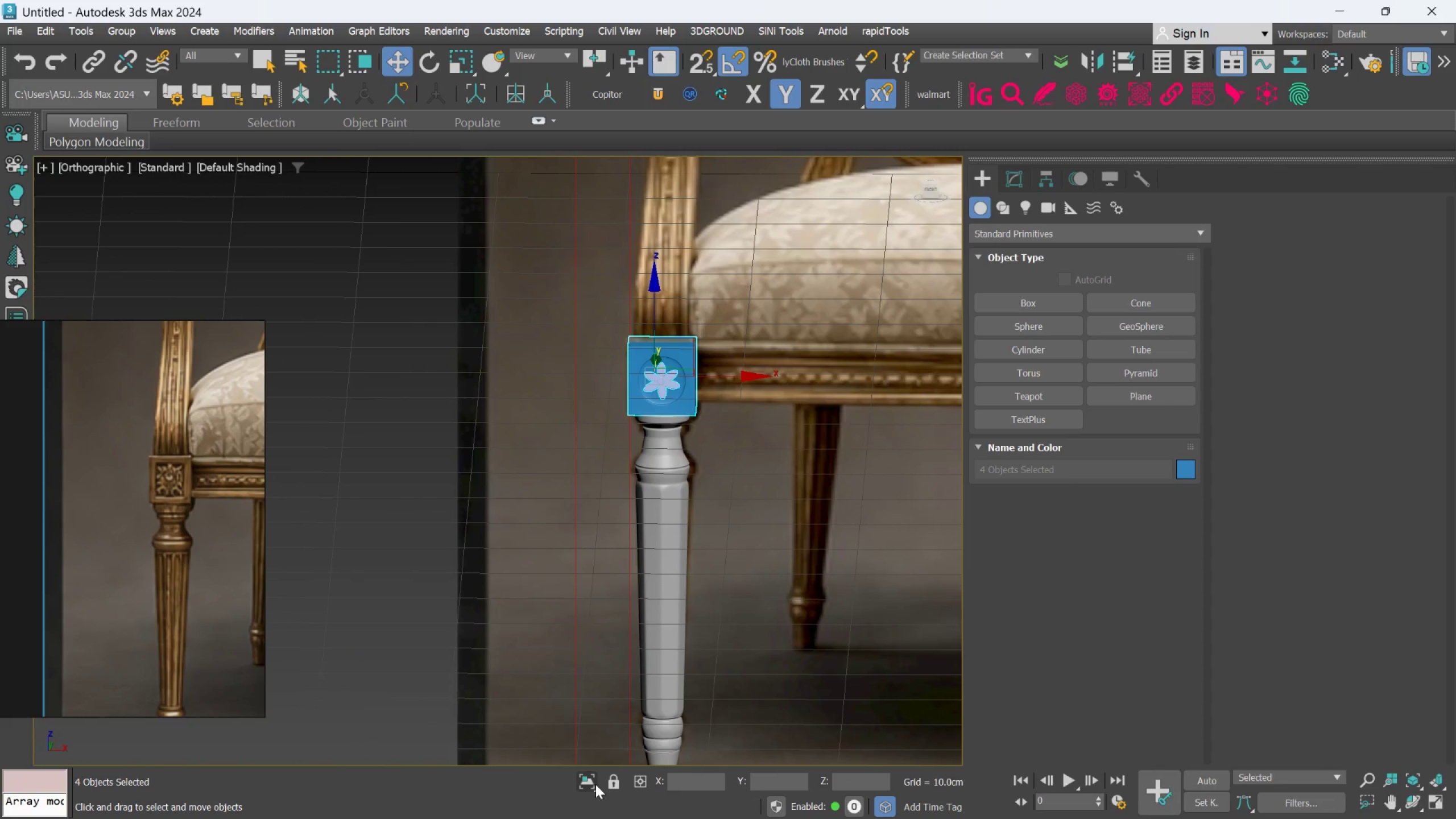 
left_click([590, 783])
 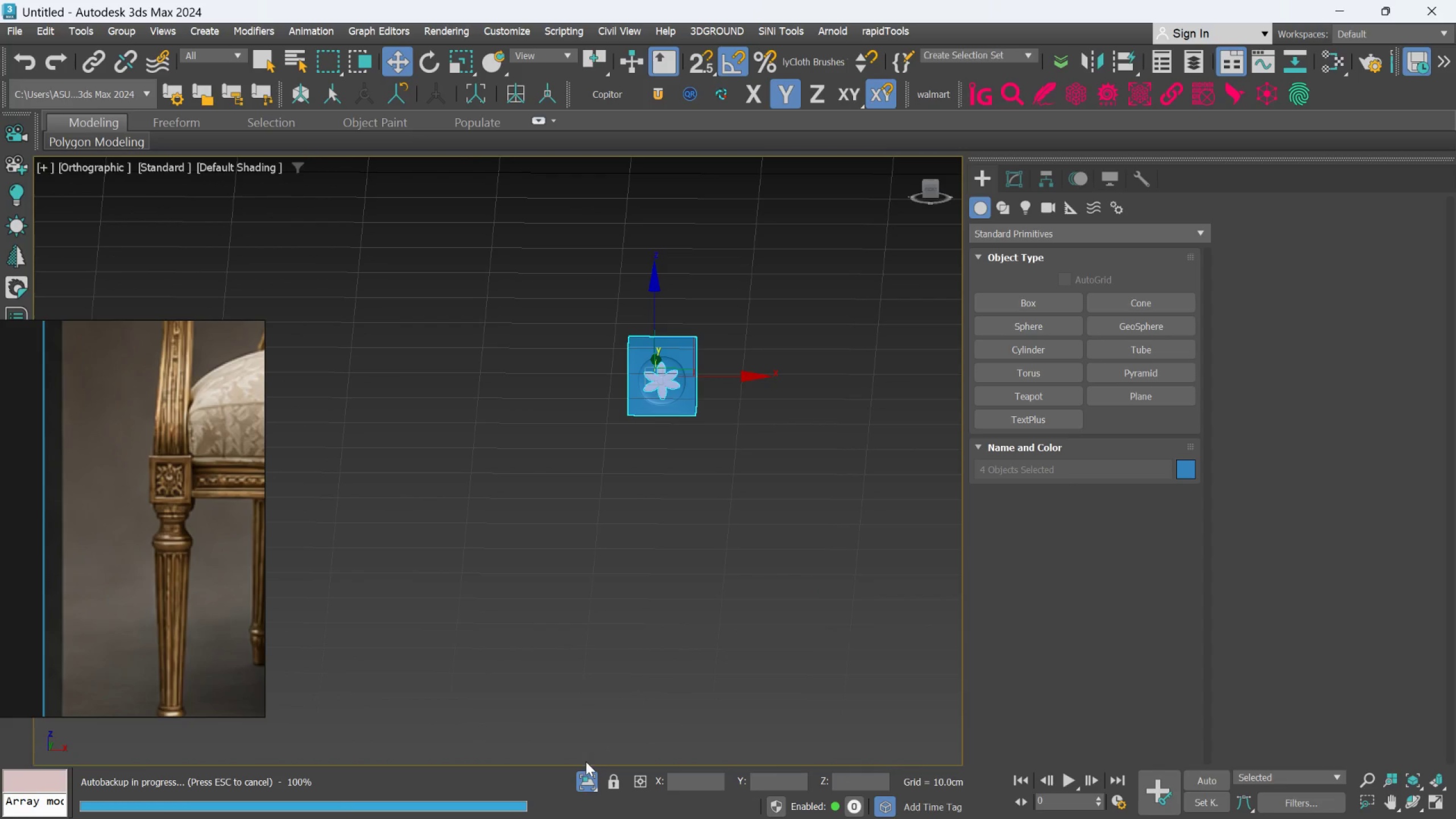 
left_click([587, 779])
 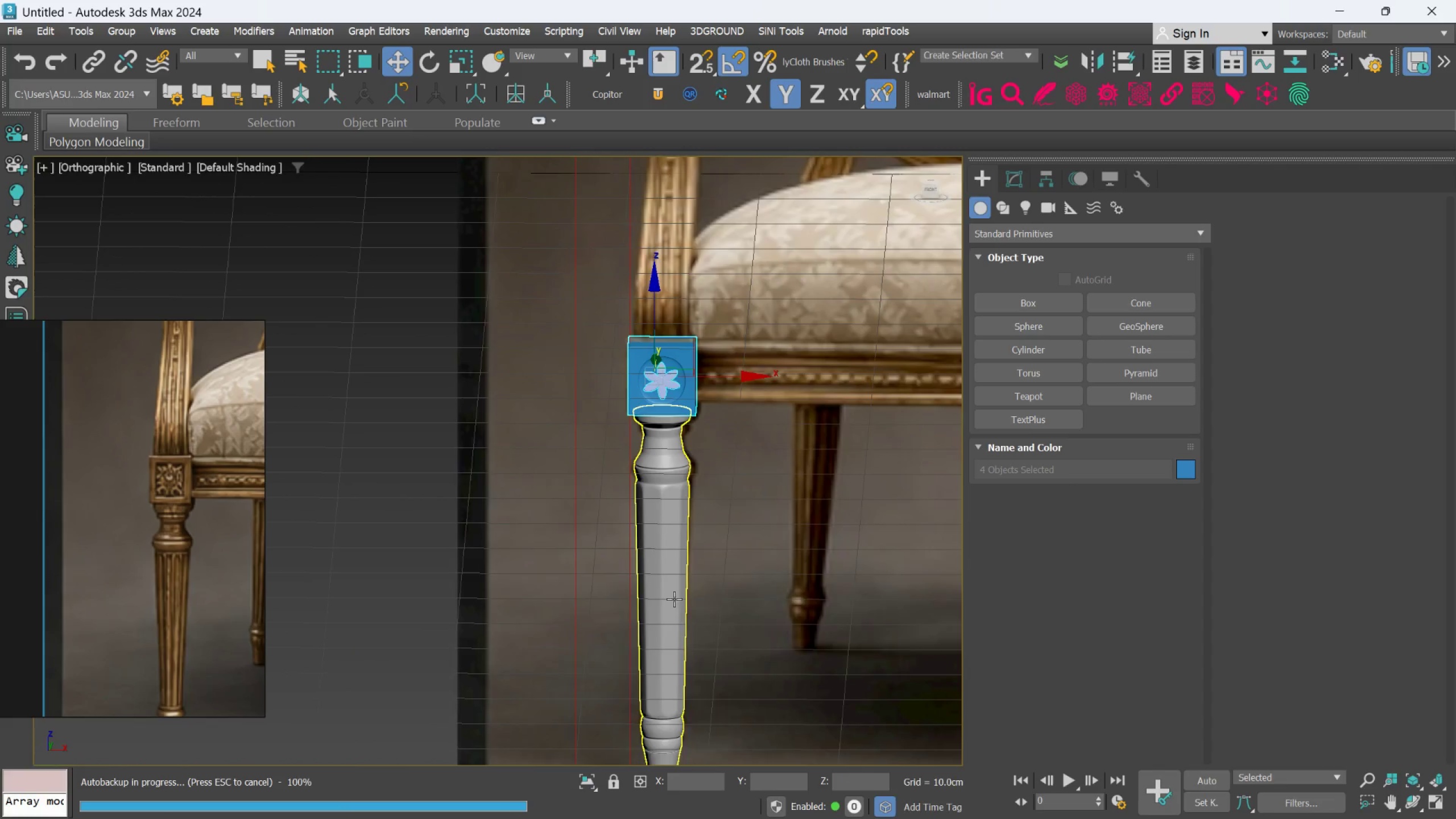 
scroll: coordinate [675, 598], scroll_direction: down, amount: 1.0
 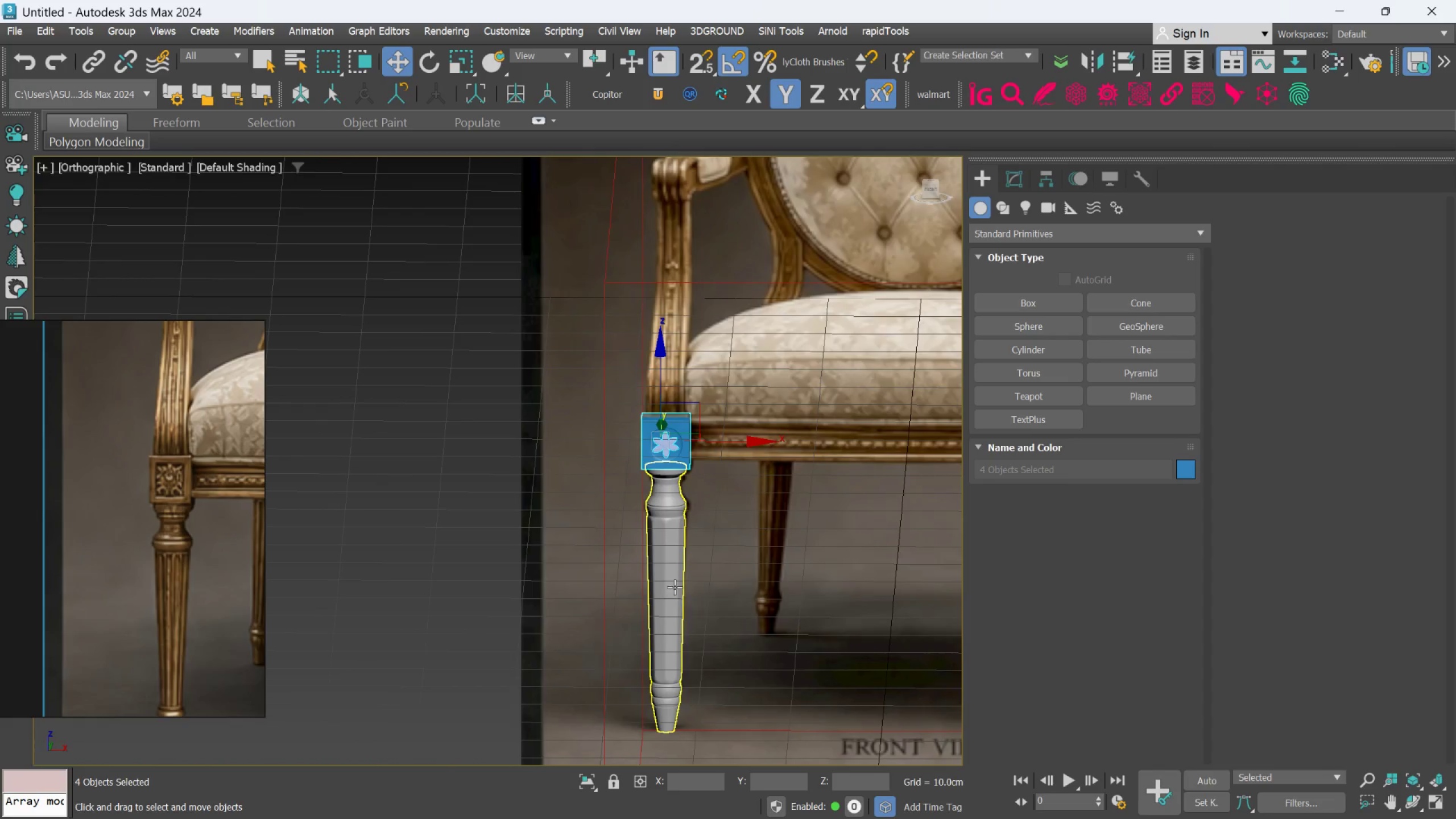 
key(F)
 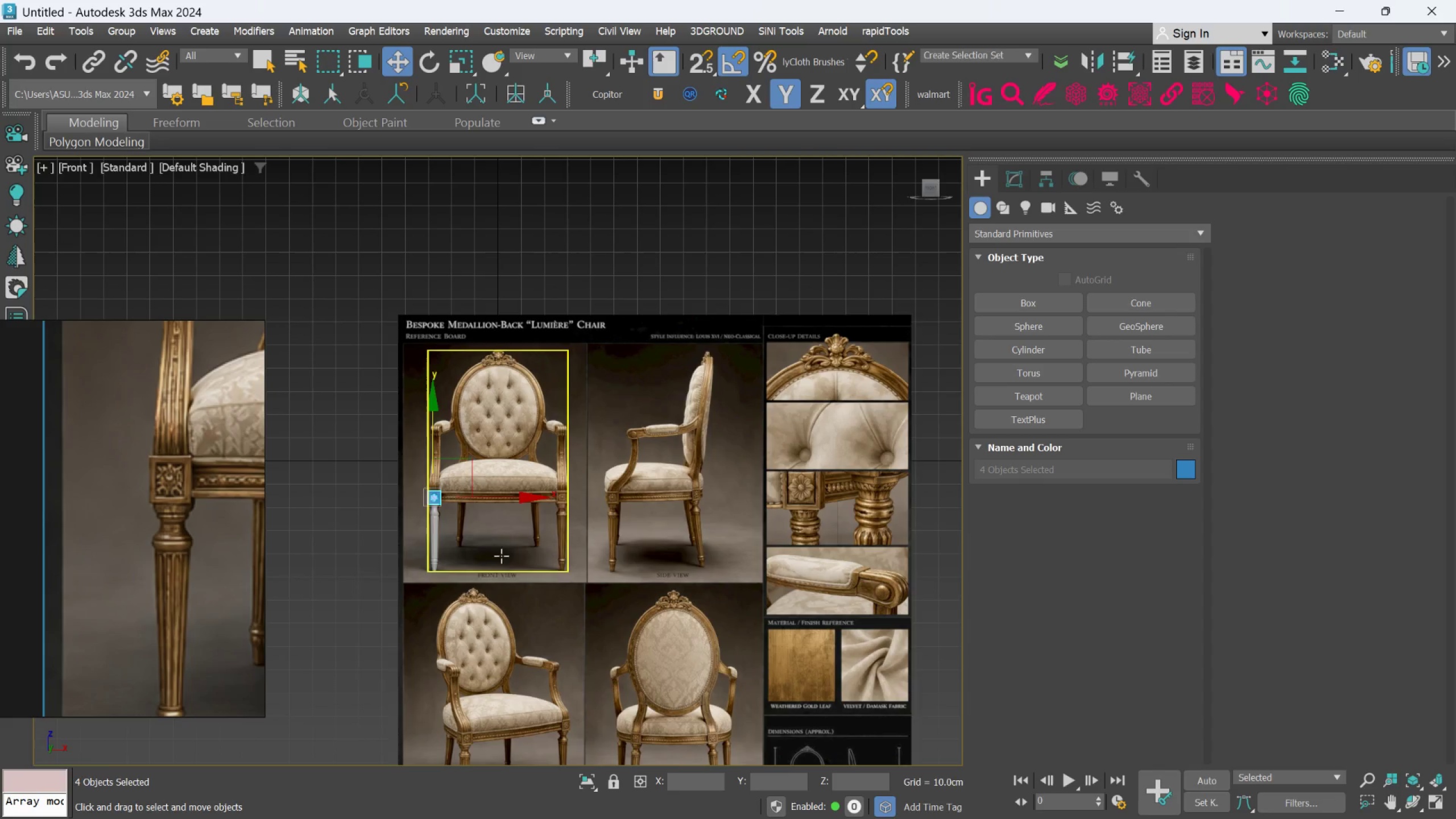 
scroll: coordinate [502, 510], scroll_direction: up, amount: 5.0
 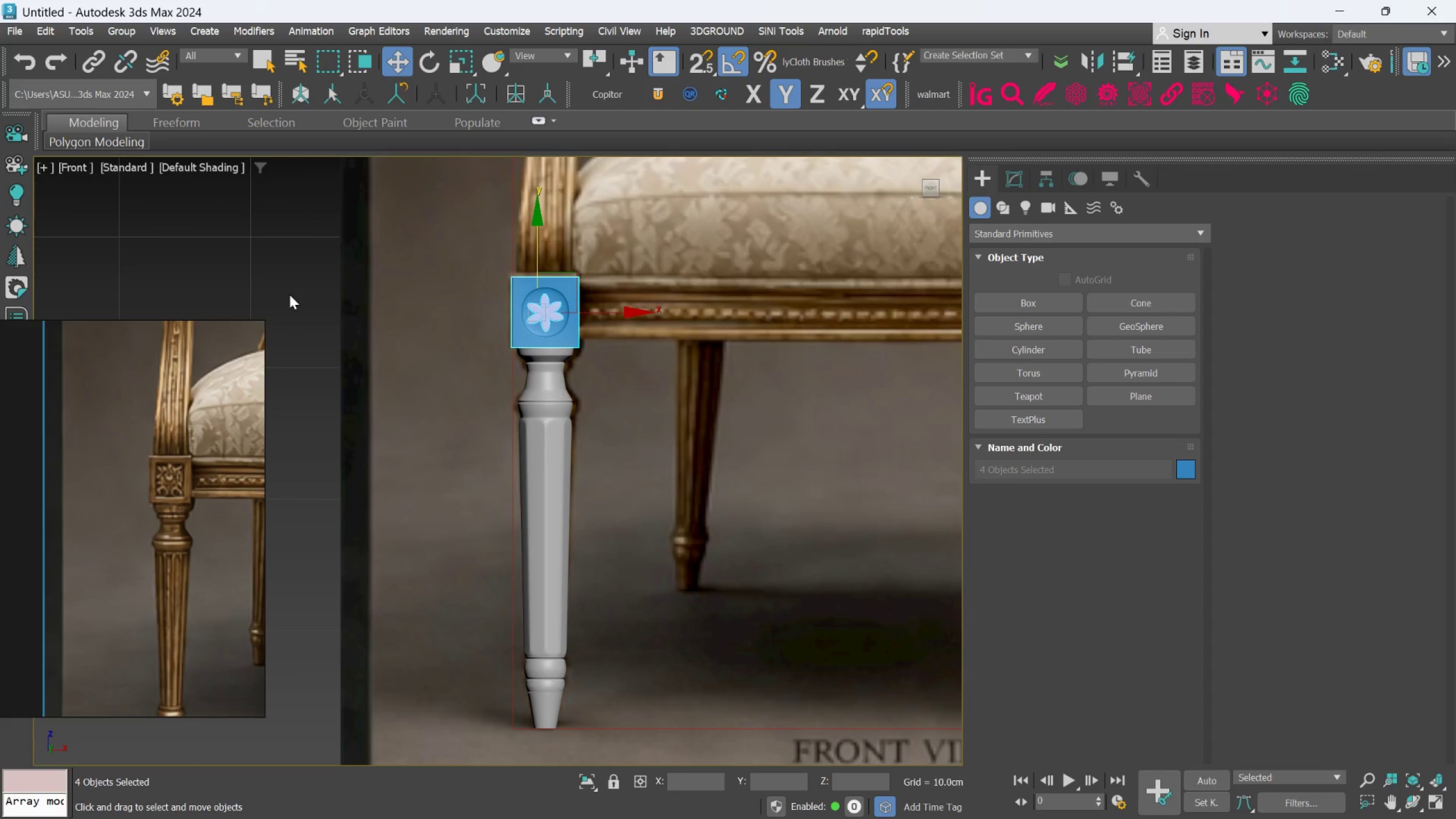 
left_click([272, 272])
 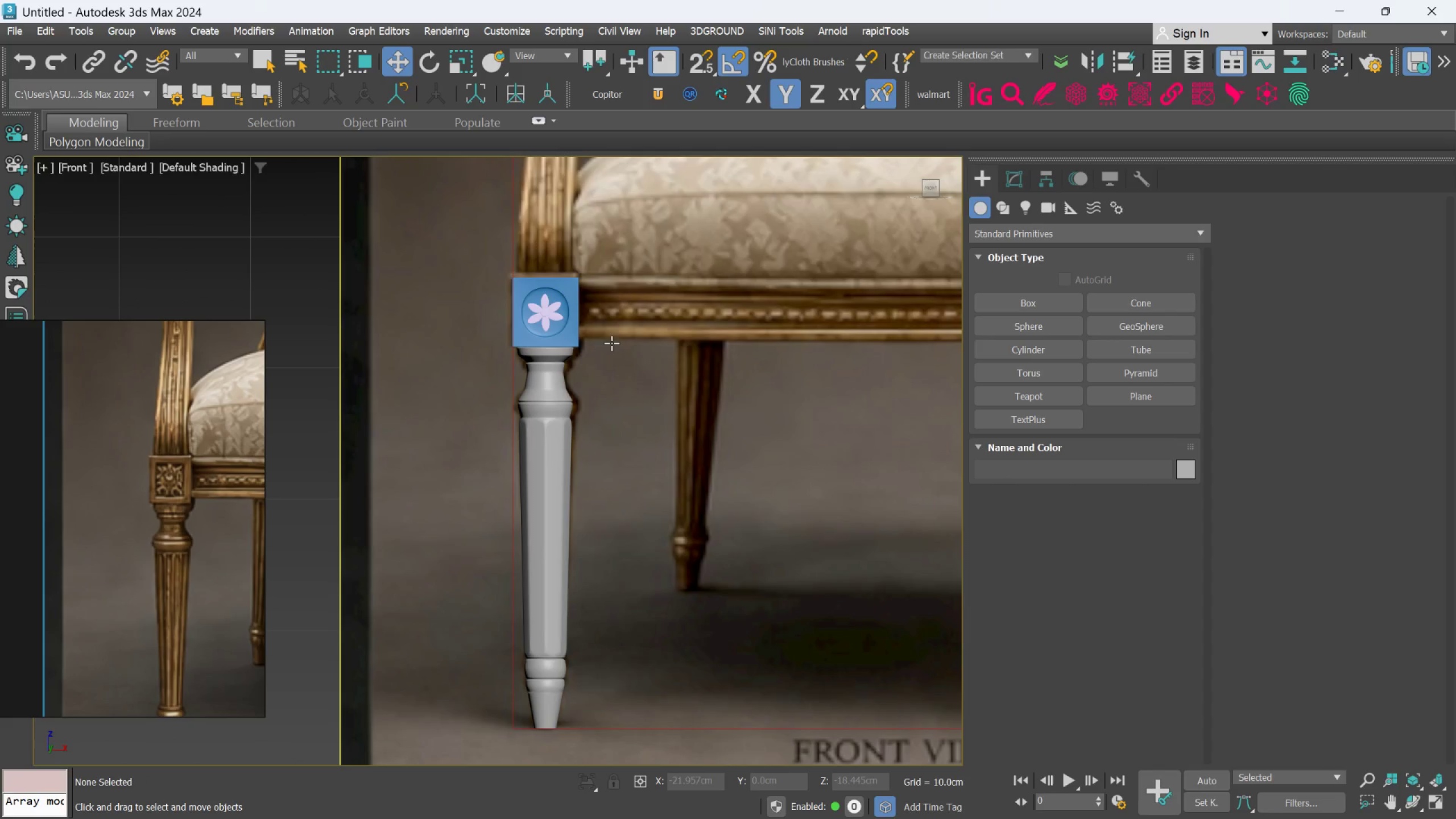 
scroll: coordinate [583, 329], scroll_direction: up, amount: 1.0
 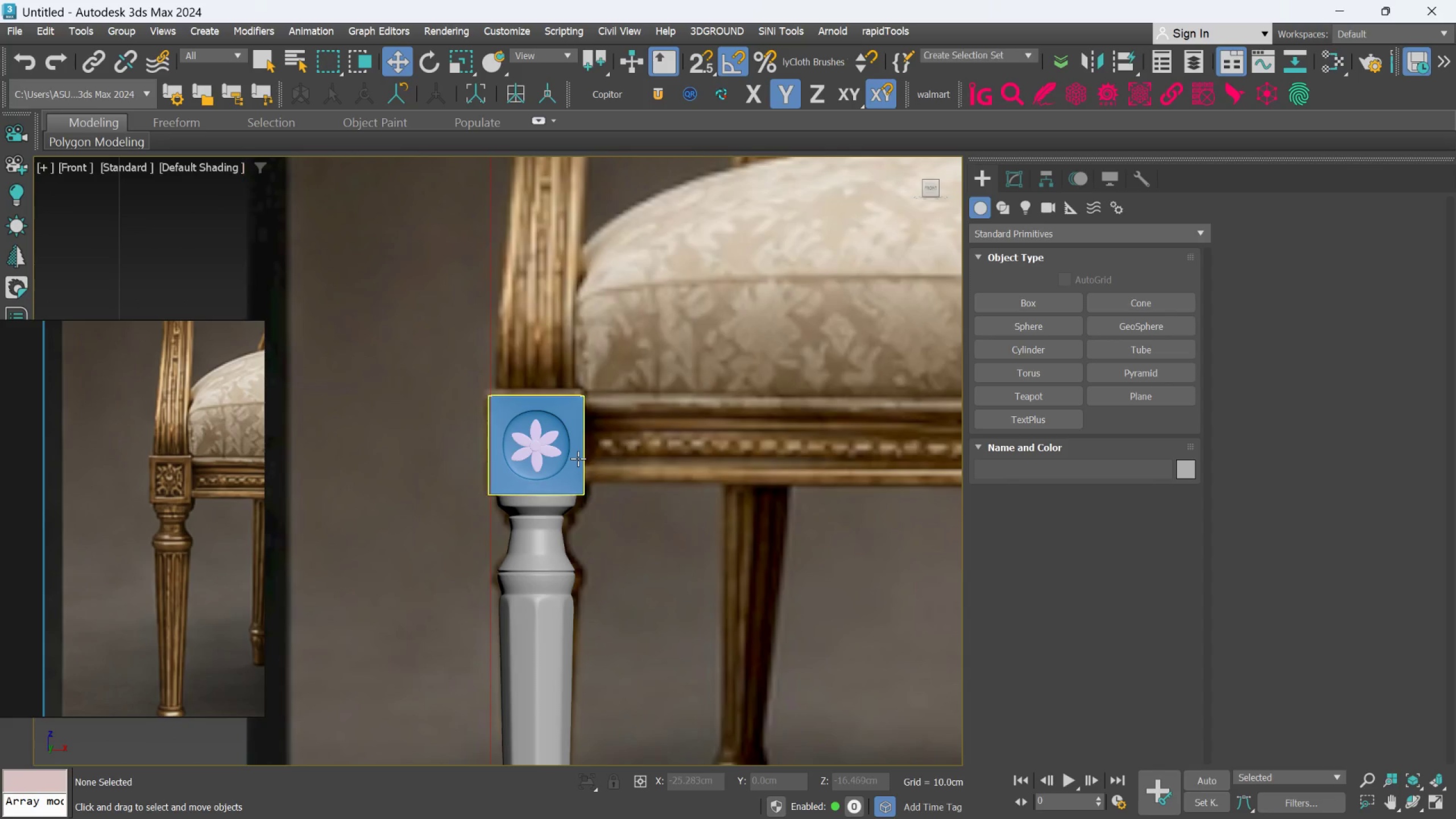 
left_click([578, 458])
 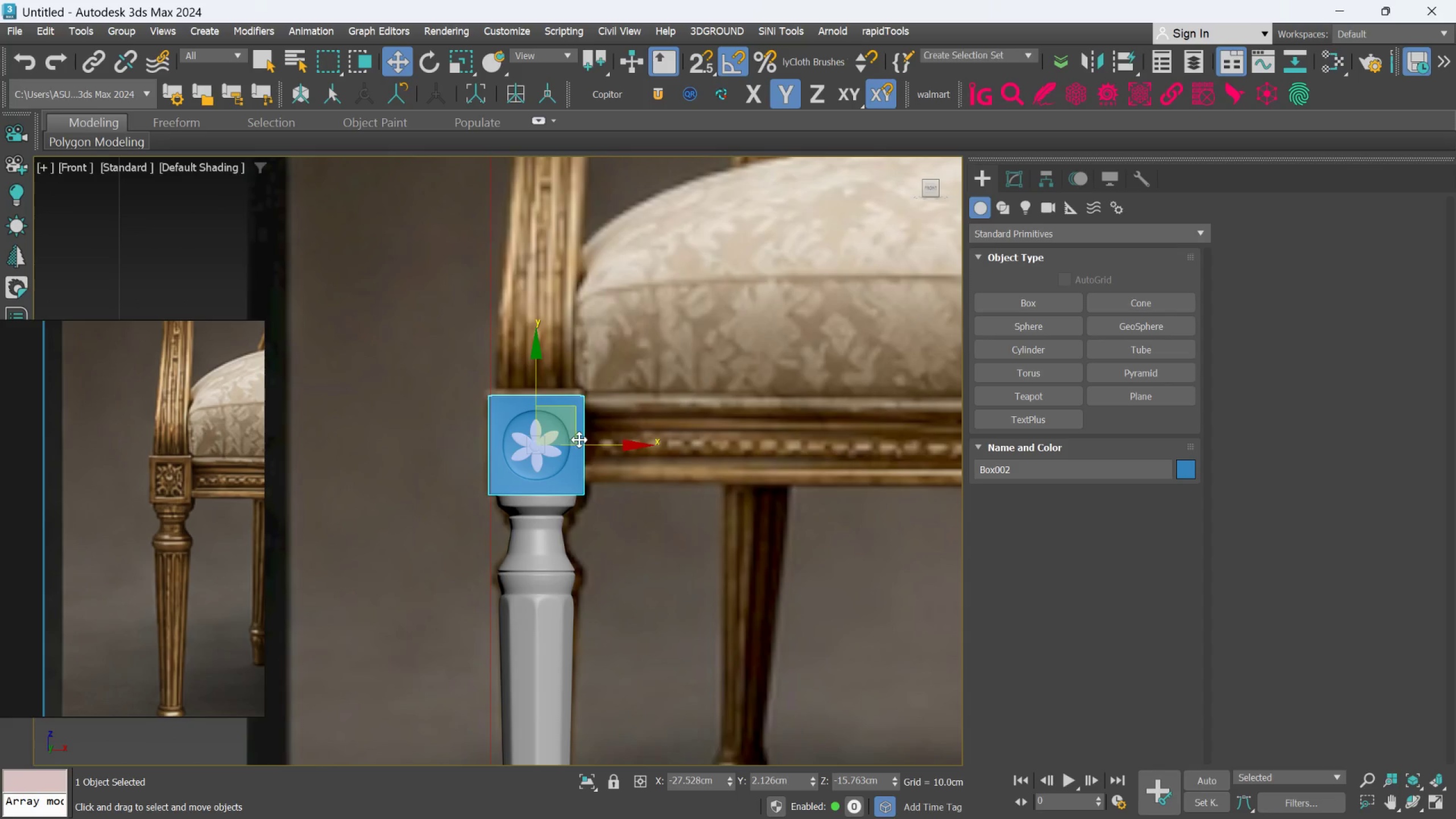 
hold_key(key=AltLeft, duration=0.83)
 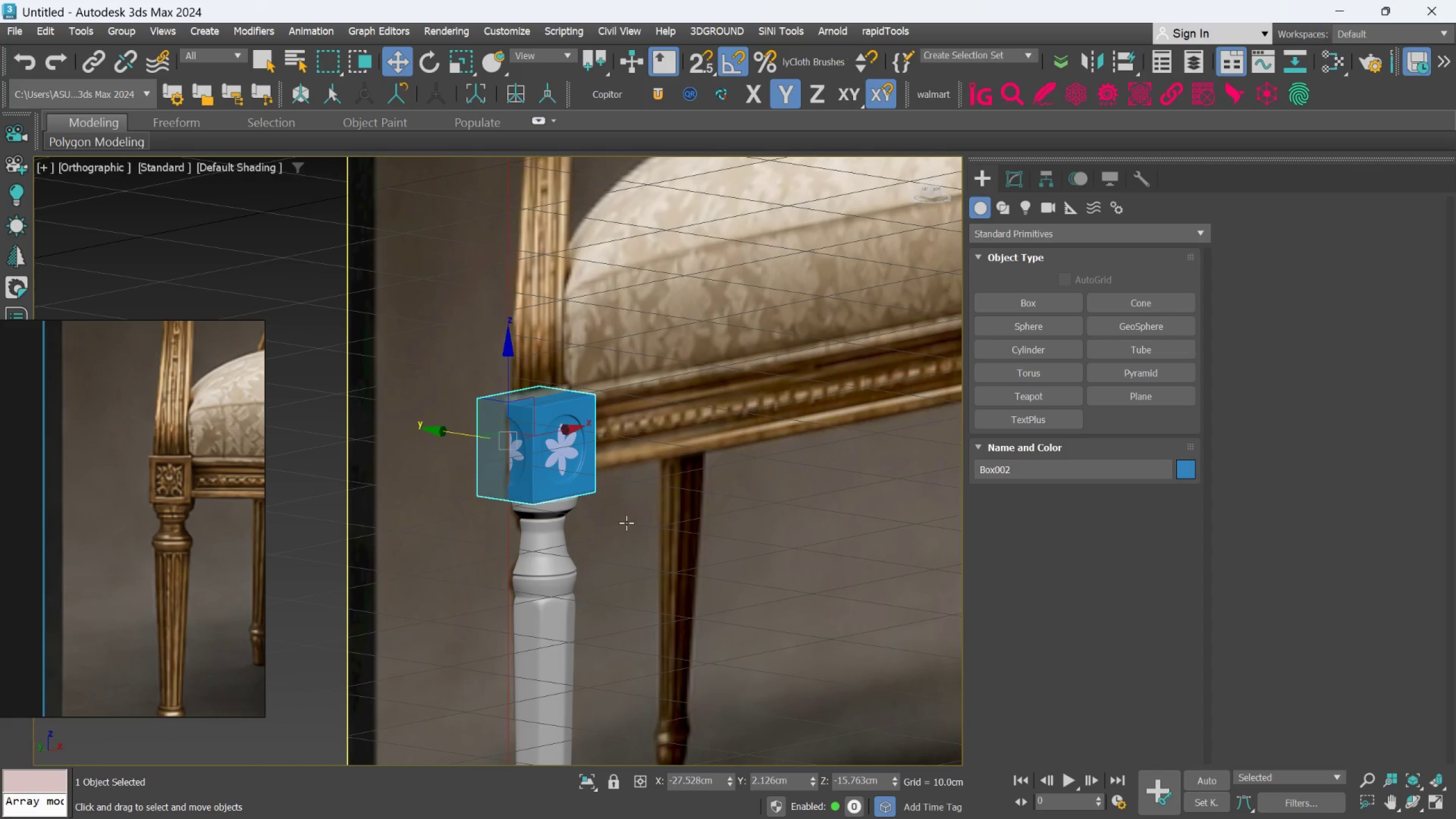 
key(Control+Z)
 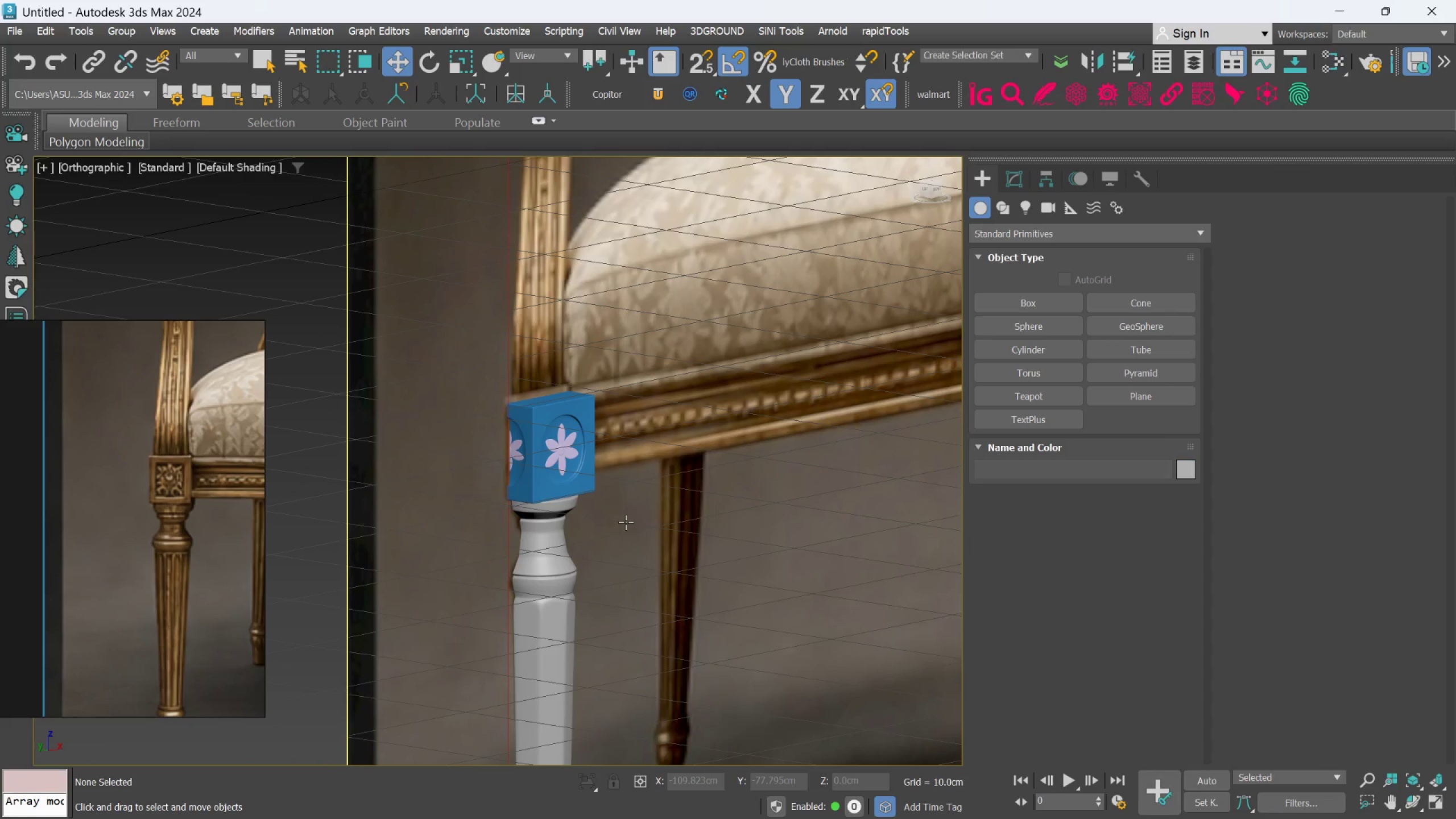 
key(Control+Z)
 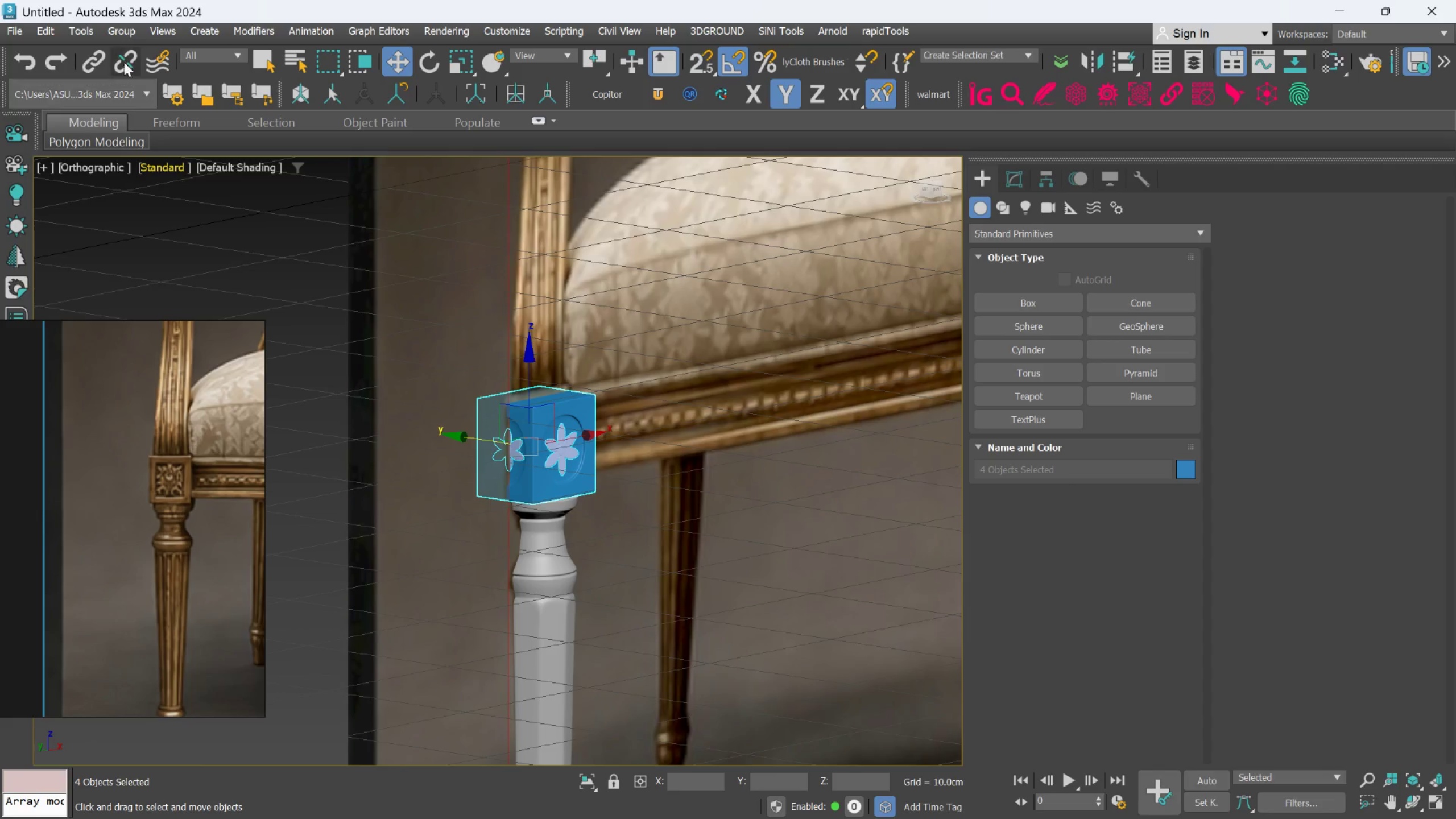 
left_click([104, 31])
 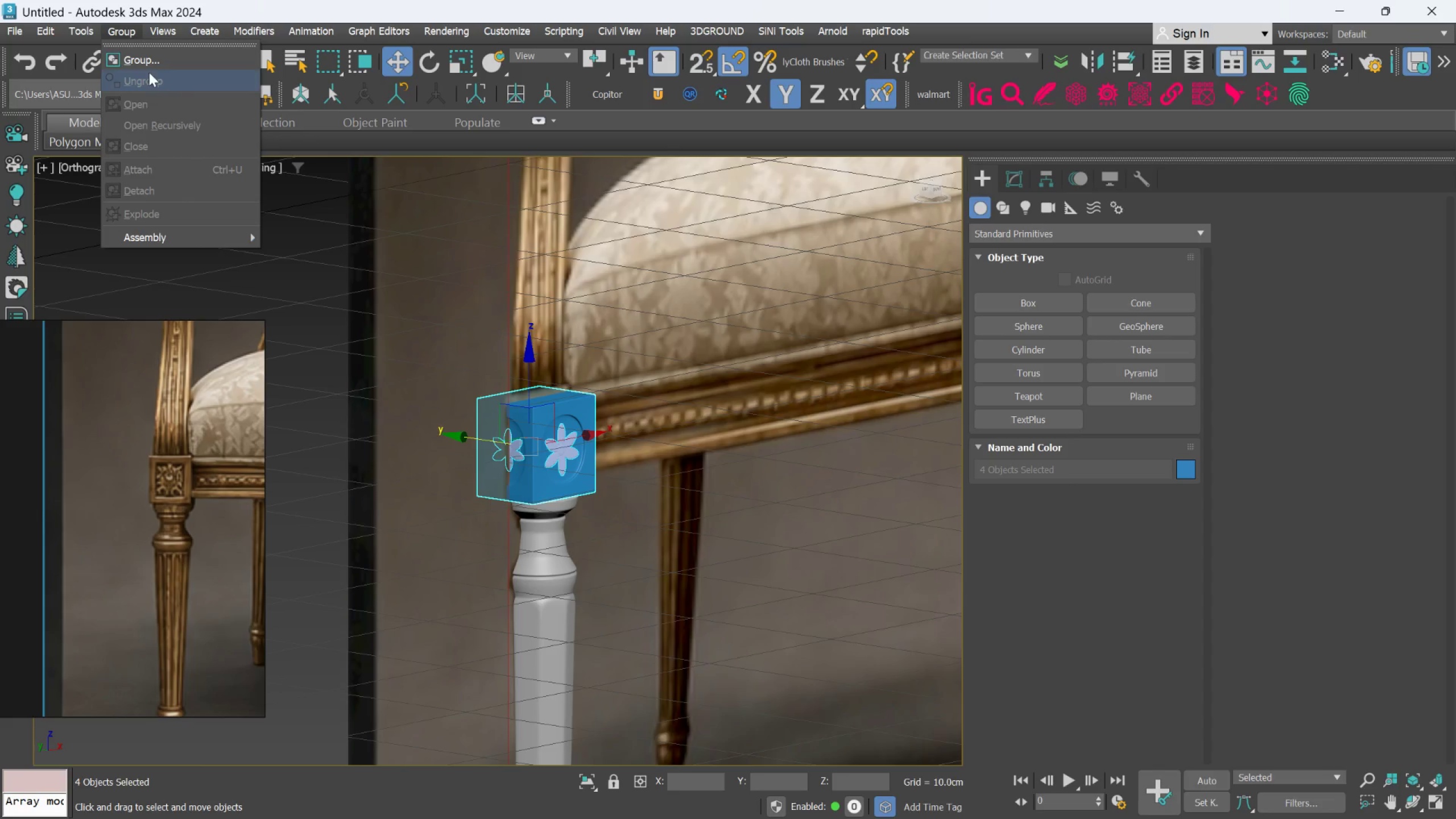 
left_click([144, 64])
 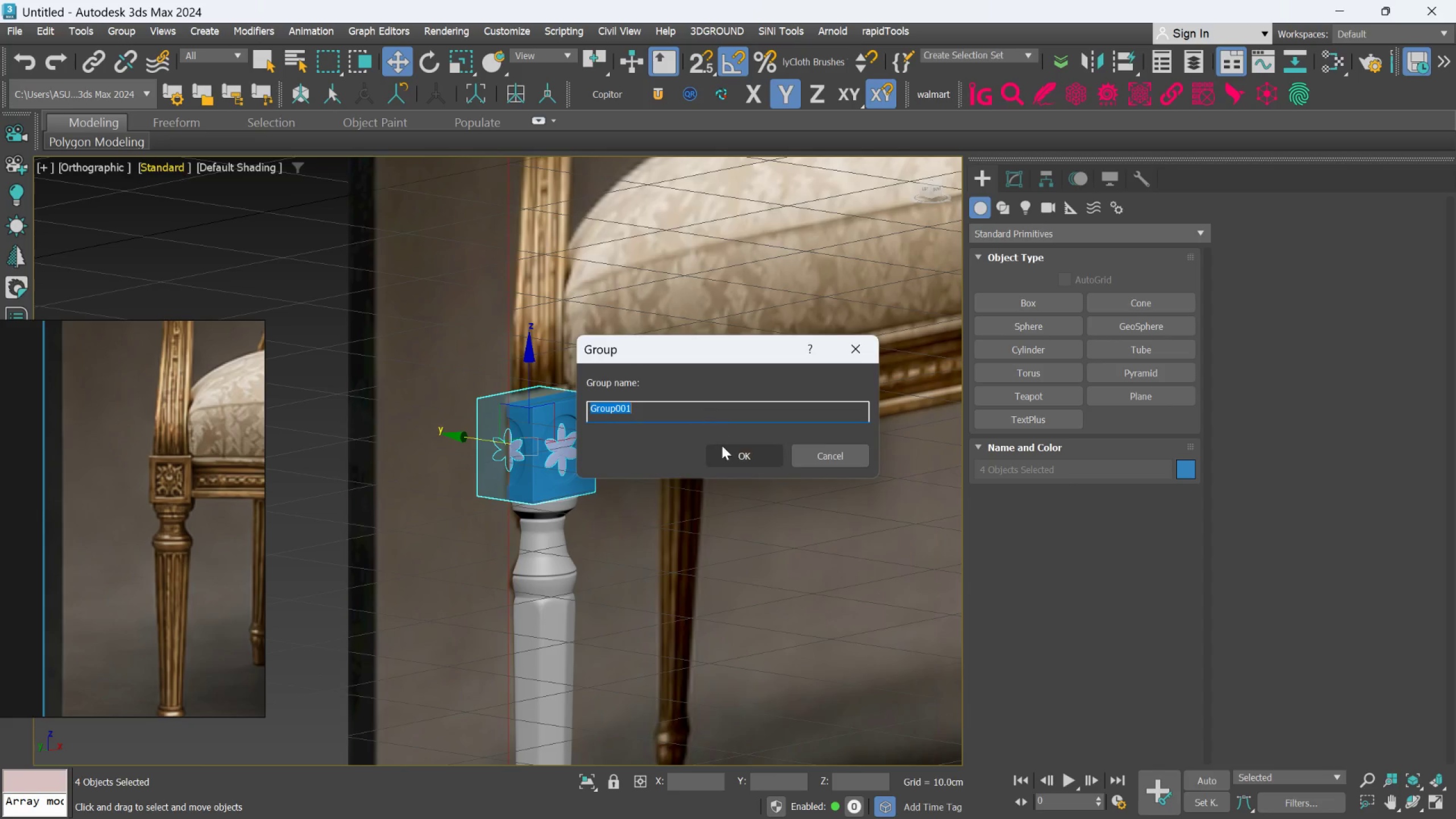 
left_click([734, 453])
 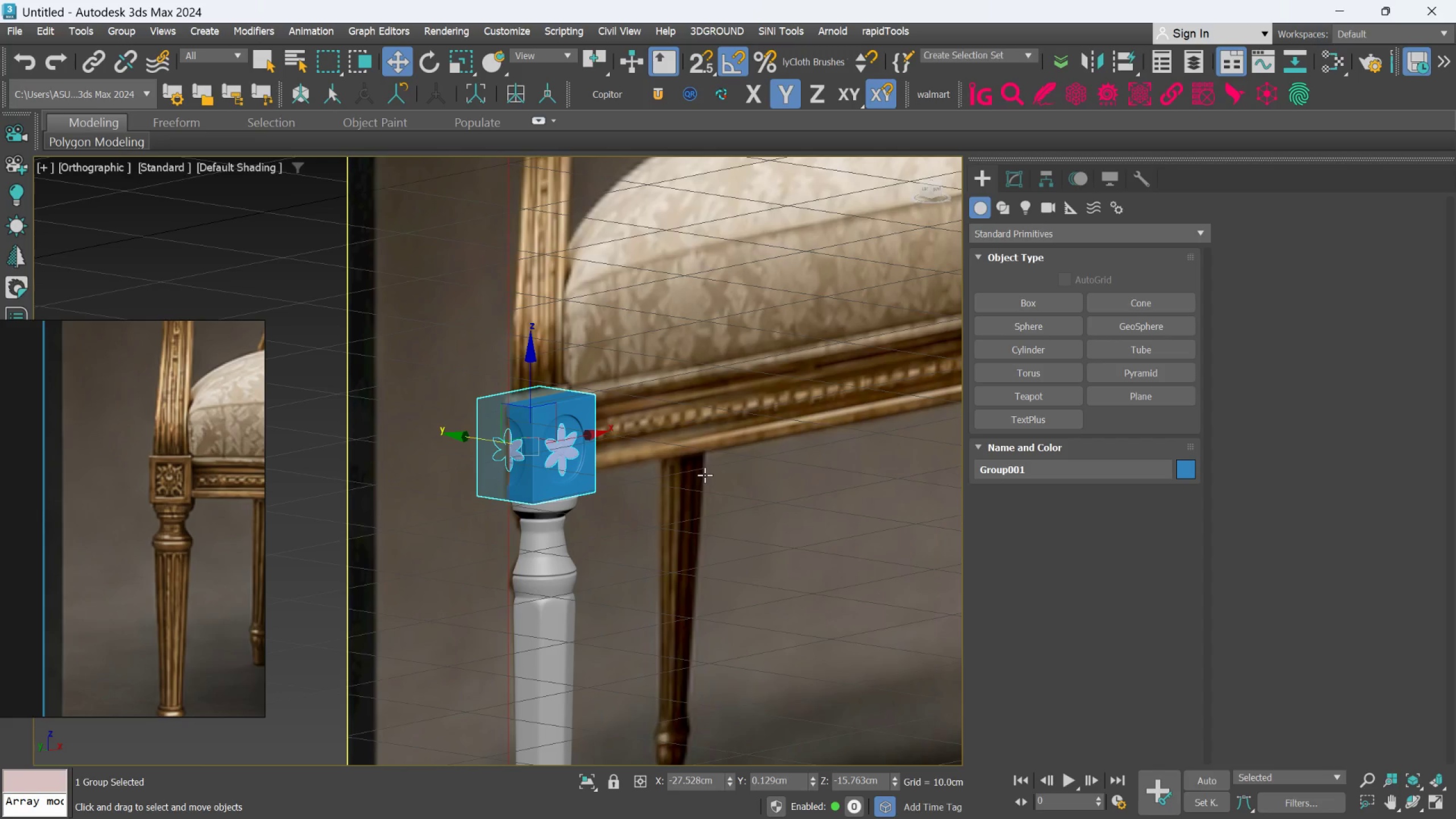 
key(F)
 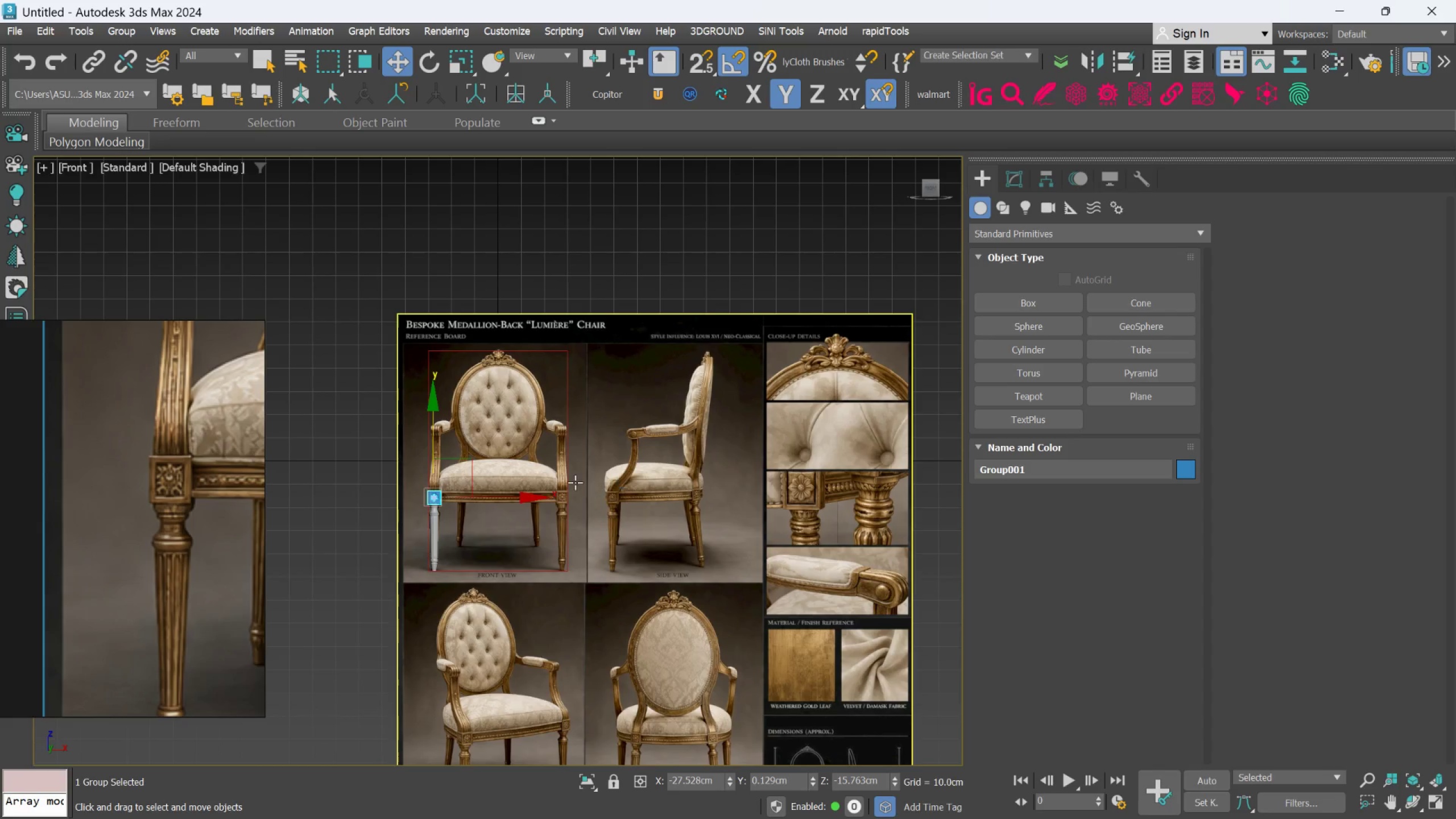 
scroll: coordinate [661, 594], scroll_direction: up, amount: 7.0
 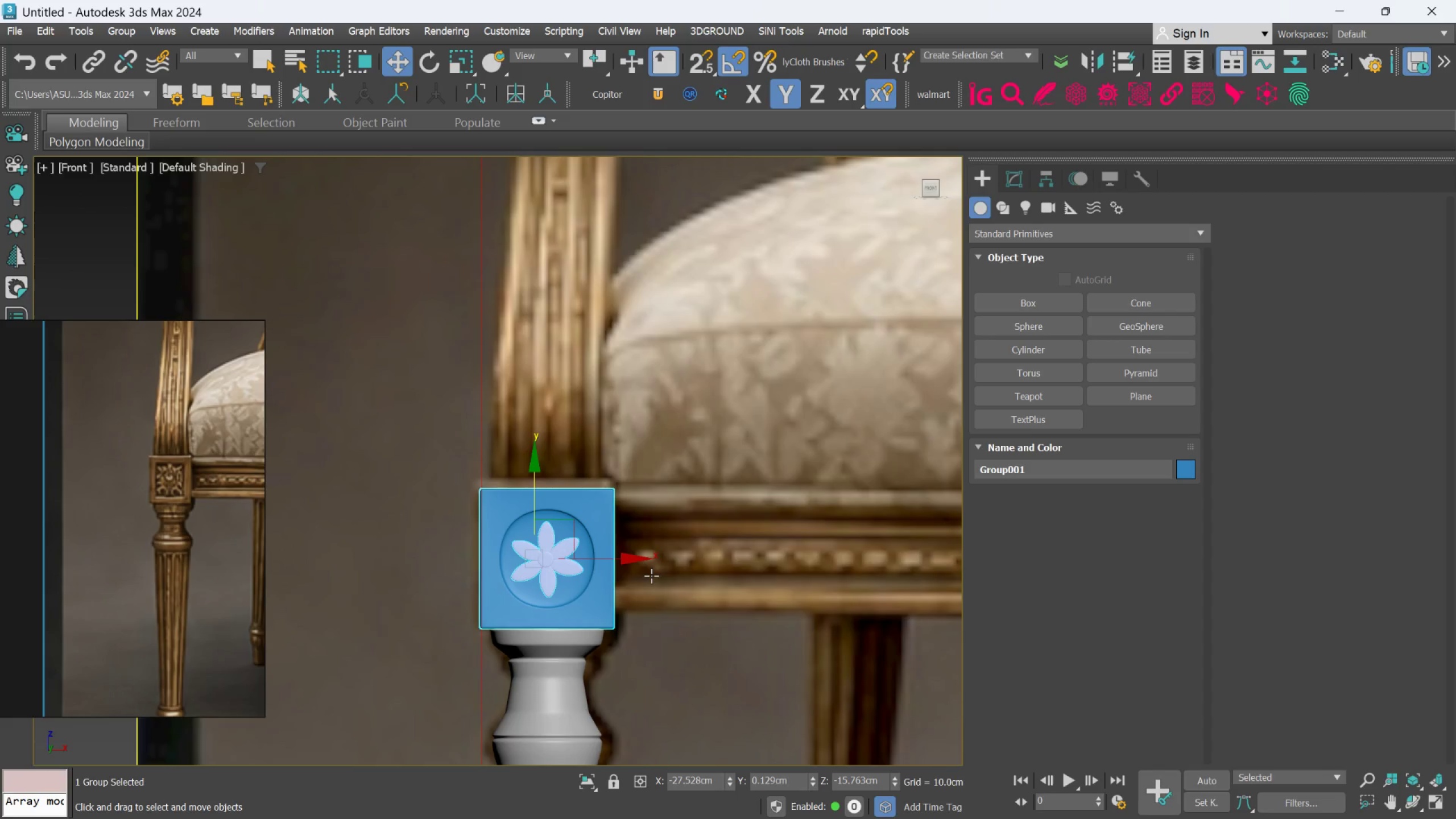 
key(R)
 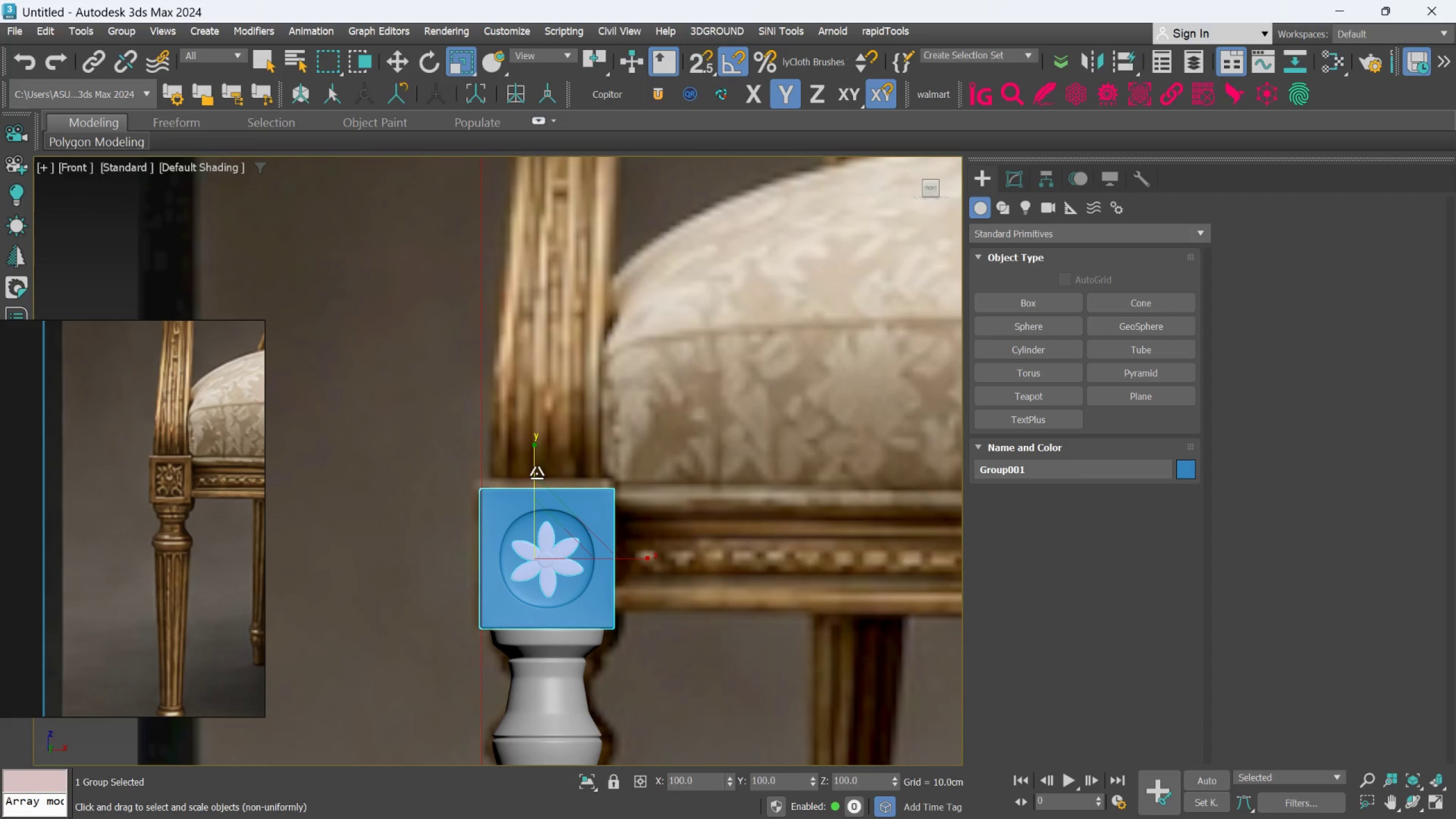 
left_click([536, 473])
 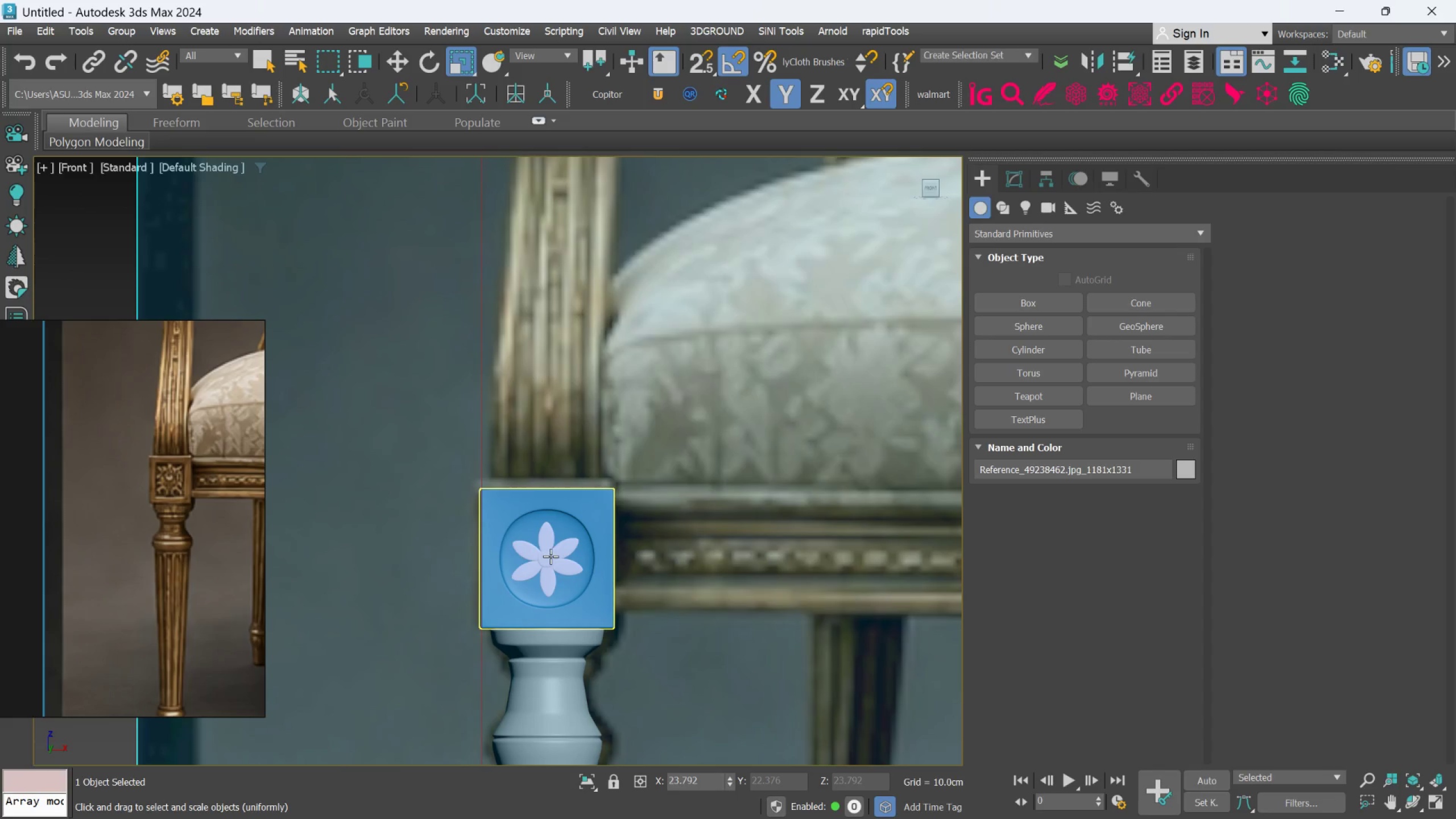 
left_click([552, 555])
 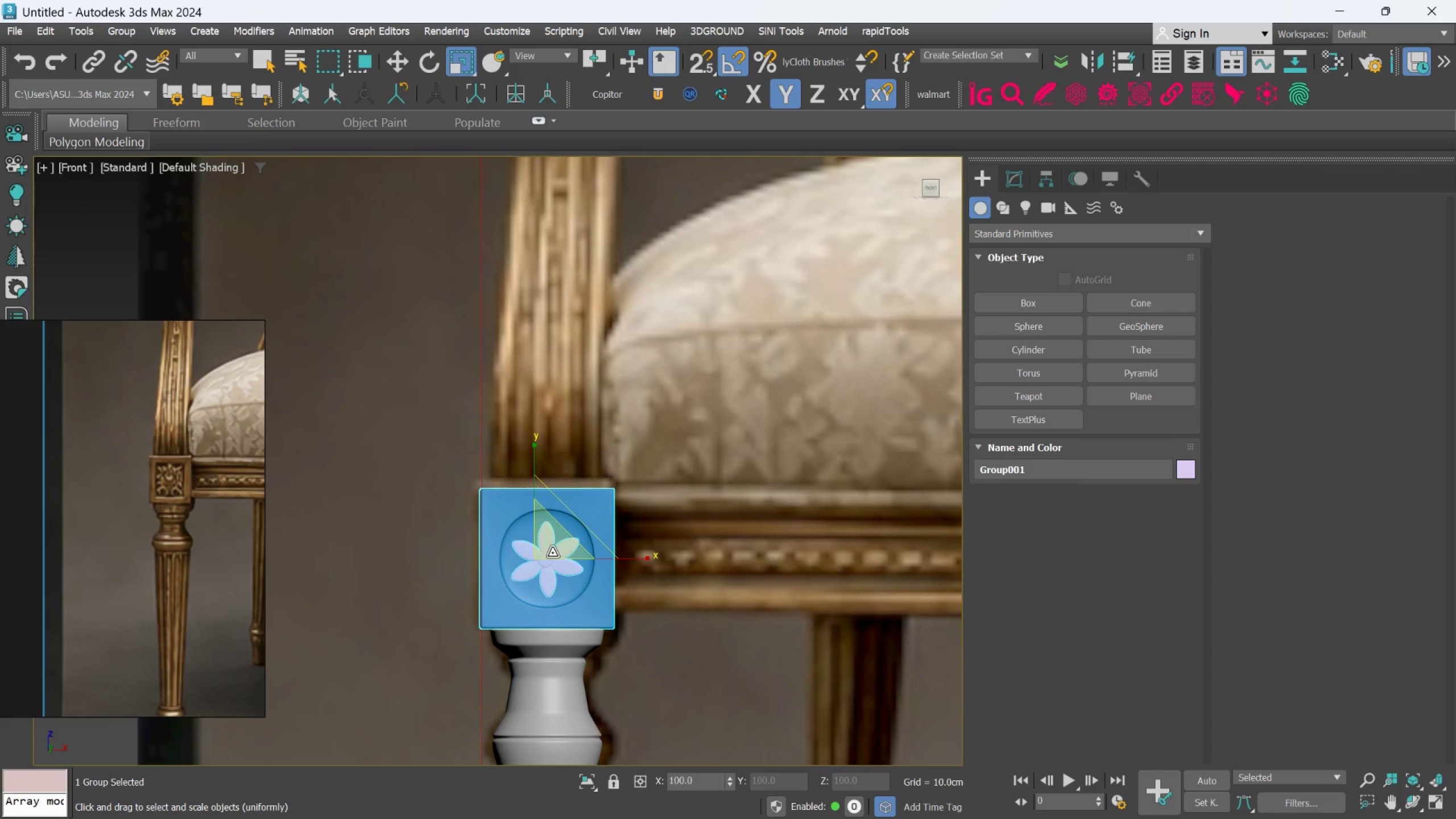 
left_click_drag(start_coordinate=[552, 552], to_coordinate=[552, 549])
 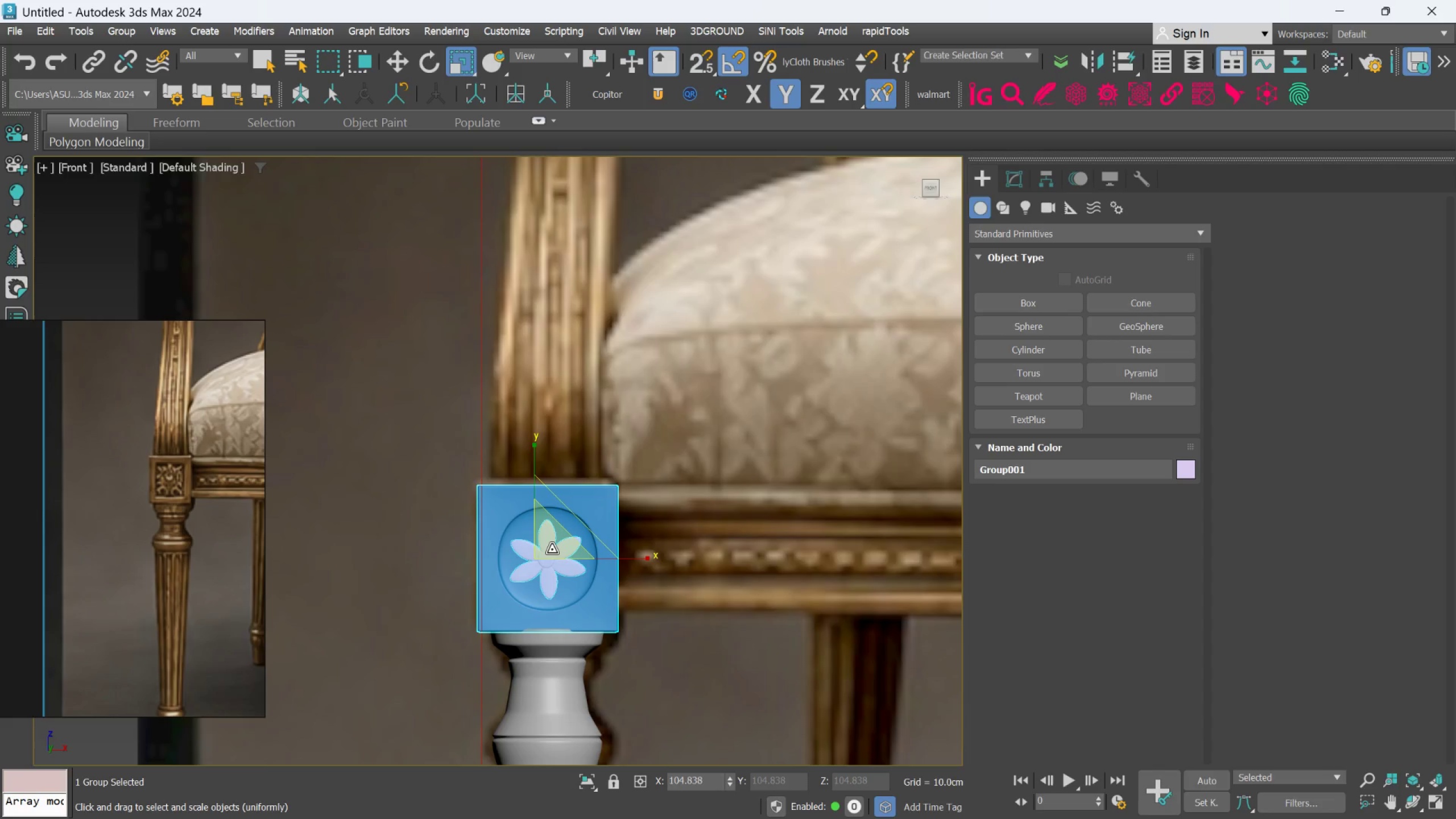 
key(W)
 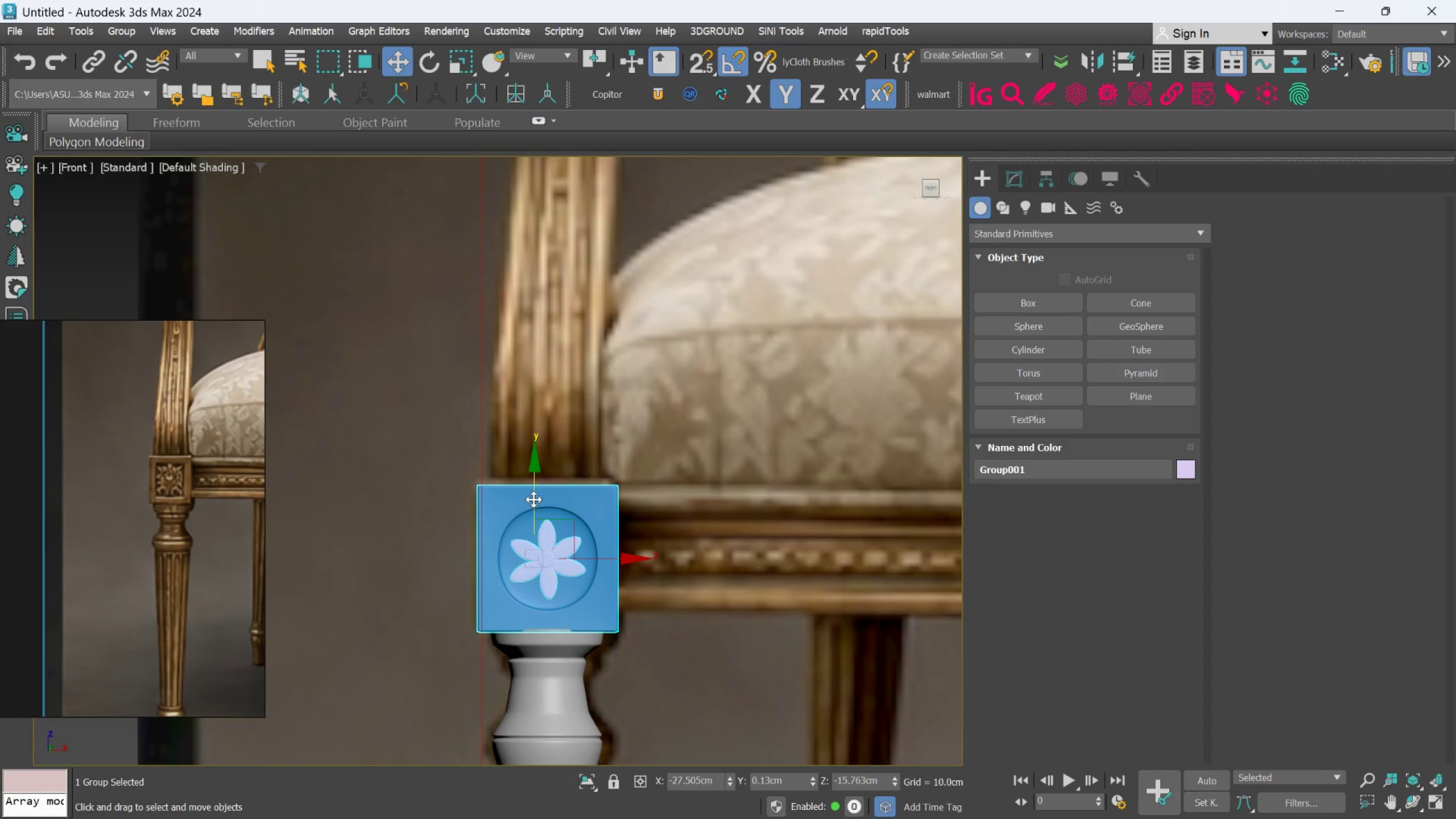 
left_click_drag(start_coordinate=[533, 499], to_coordinate=[537, 495])
 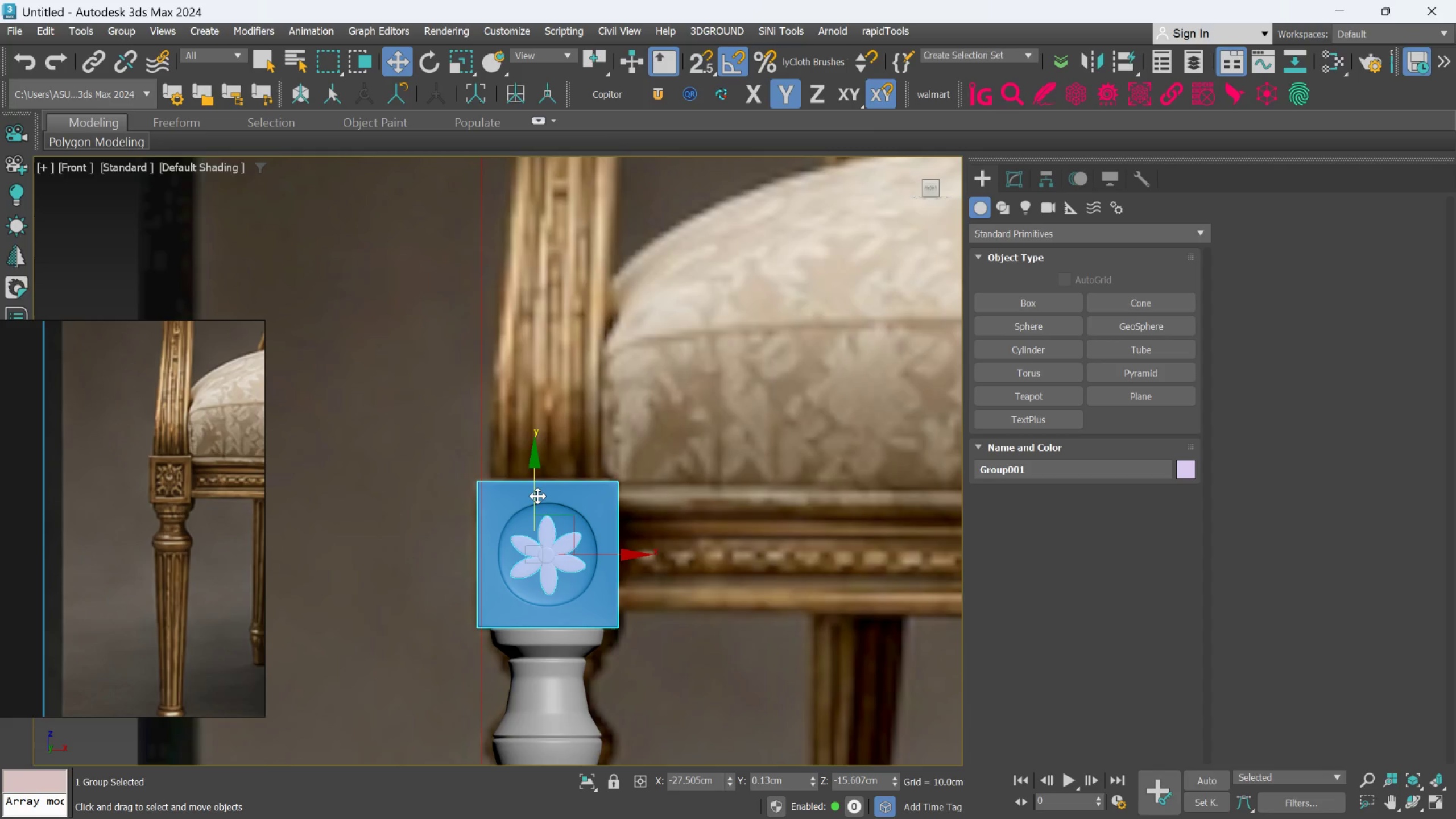 
scroll: coordinate [639, 551], scroll_direction: down, amount: 3.0
 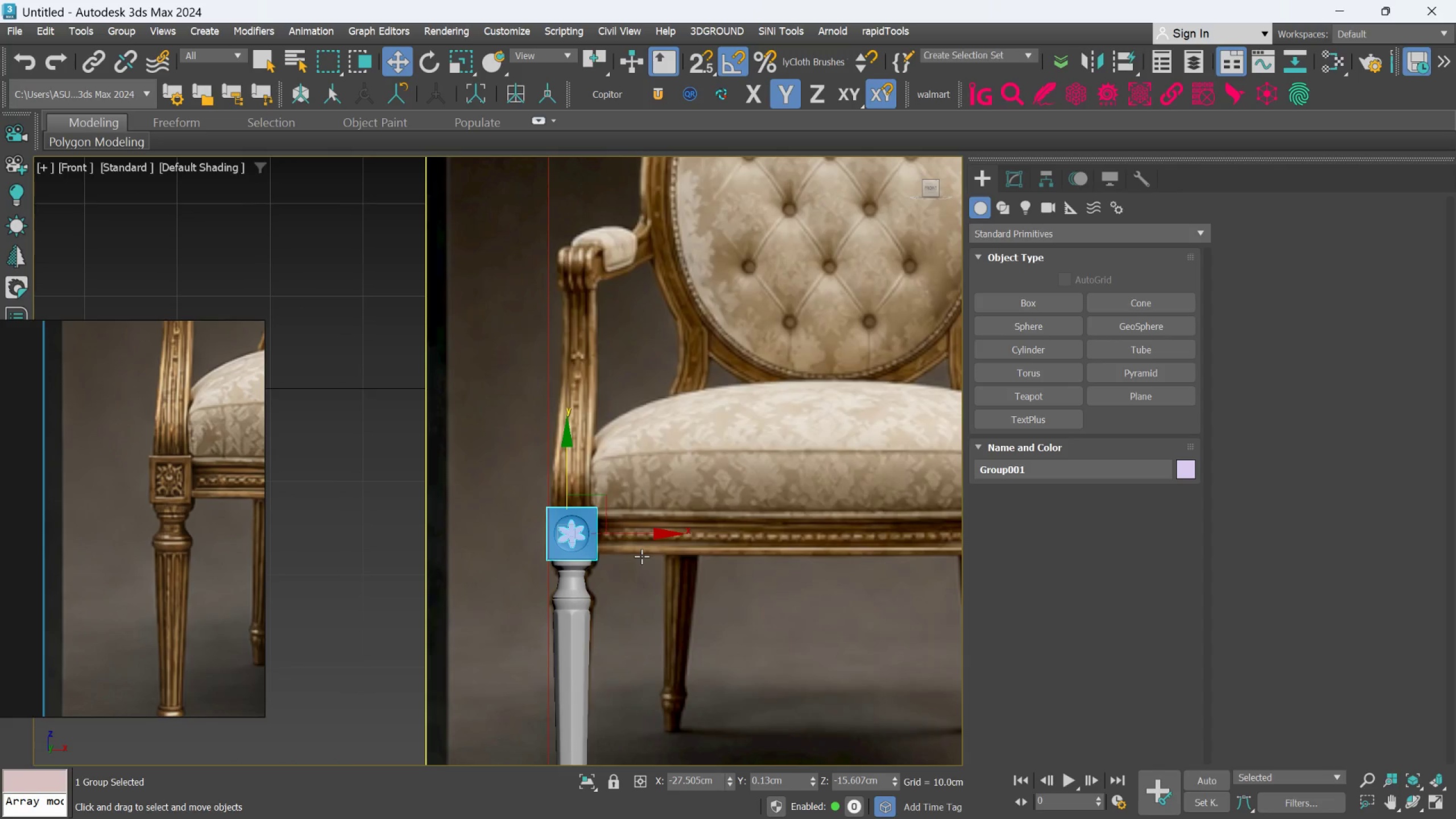 
hold_key(key=AltLeft, duration=0.92)
 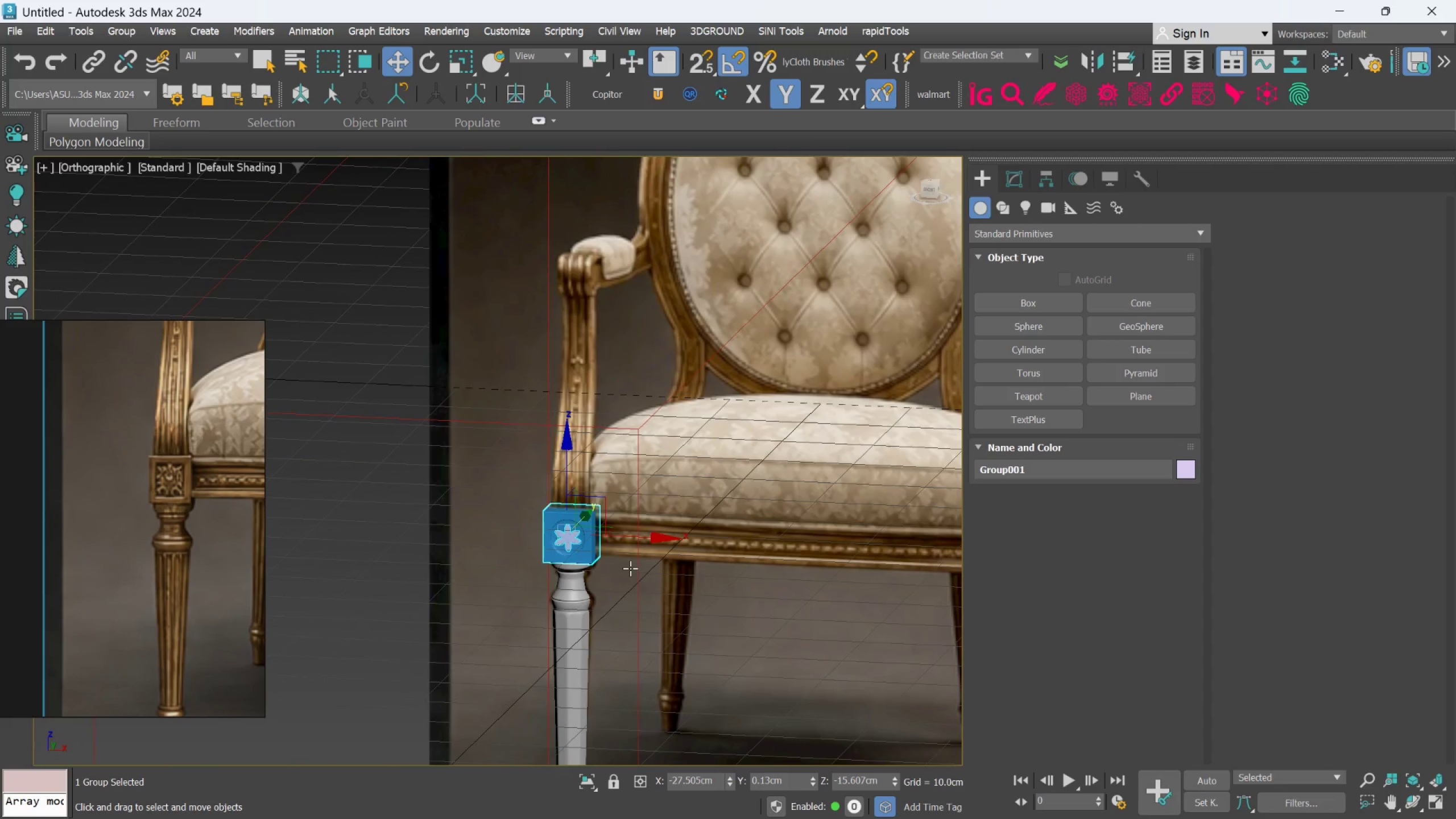 
hold_key(key=AltLeft, duration=1.14)
 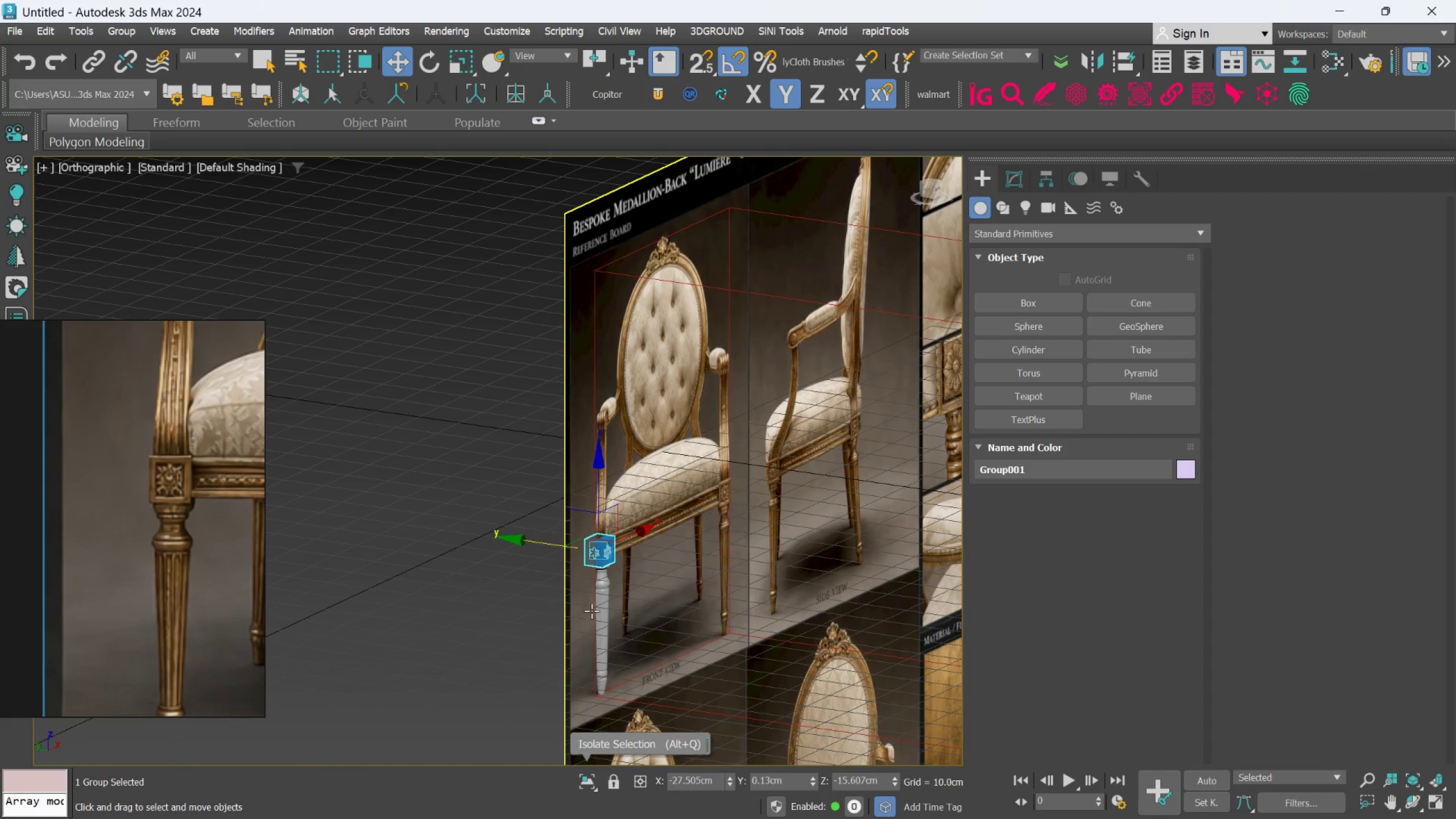 
scroll: coordinate [630, 568], scroll_direction: down, amount: 2.0
 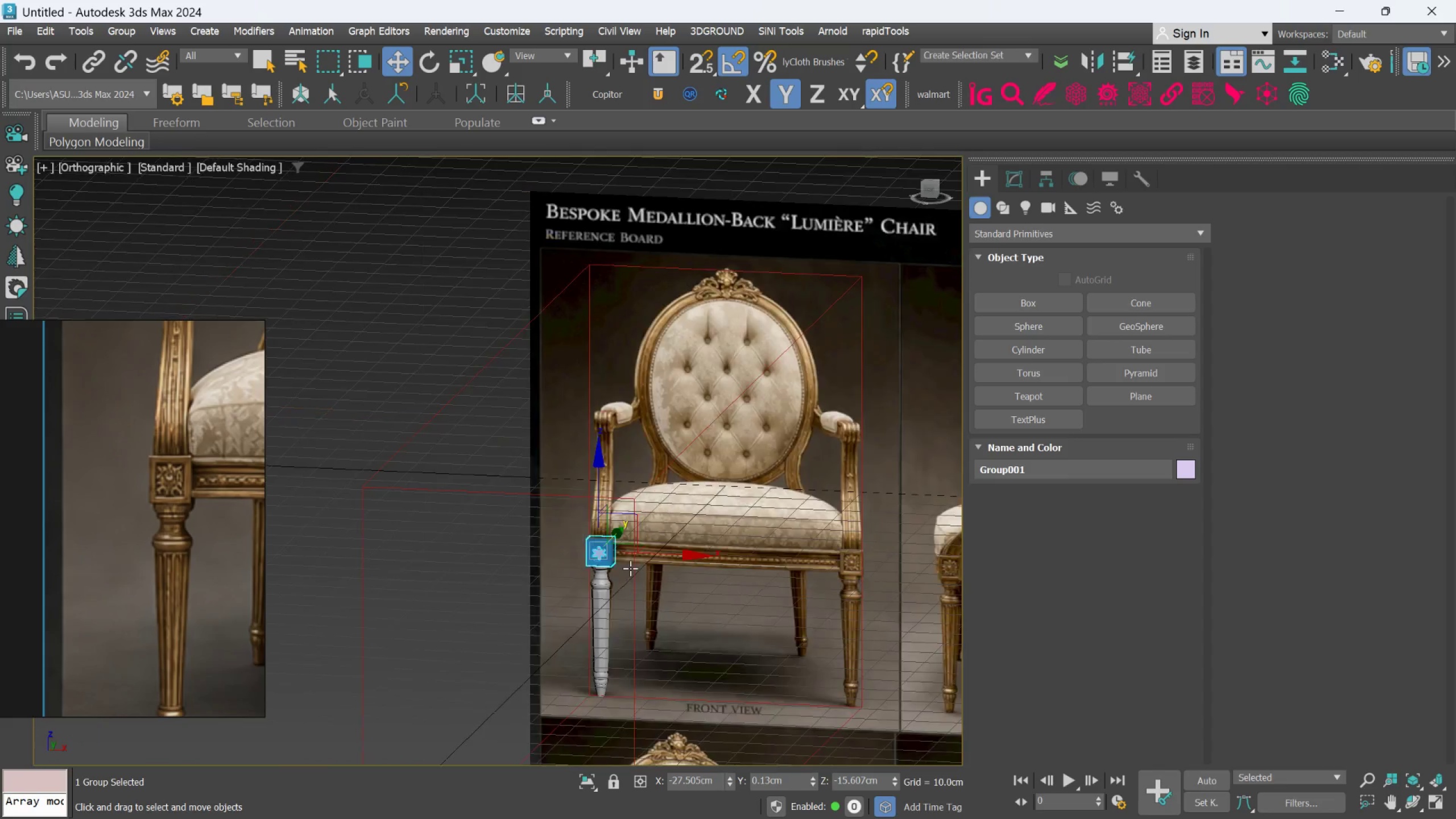 
hold_key(key=ControlLeft, duration=0.44)
left_click([609, 605])
 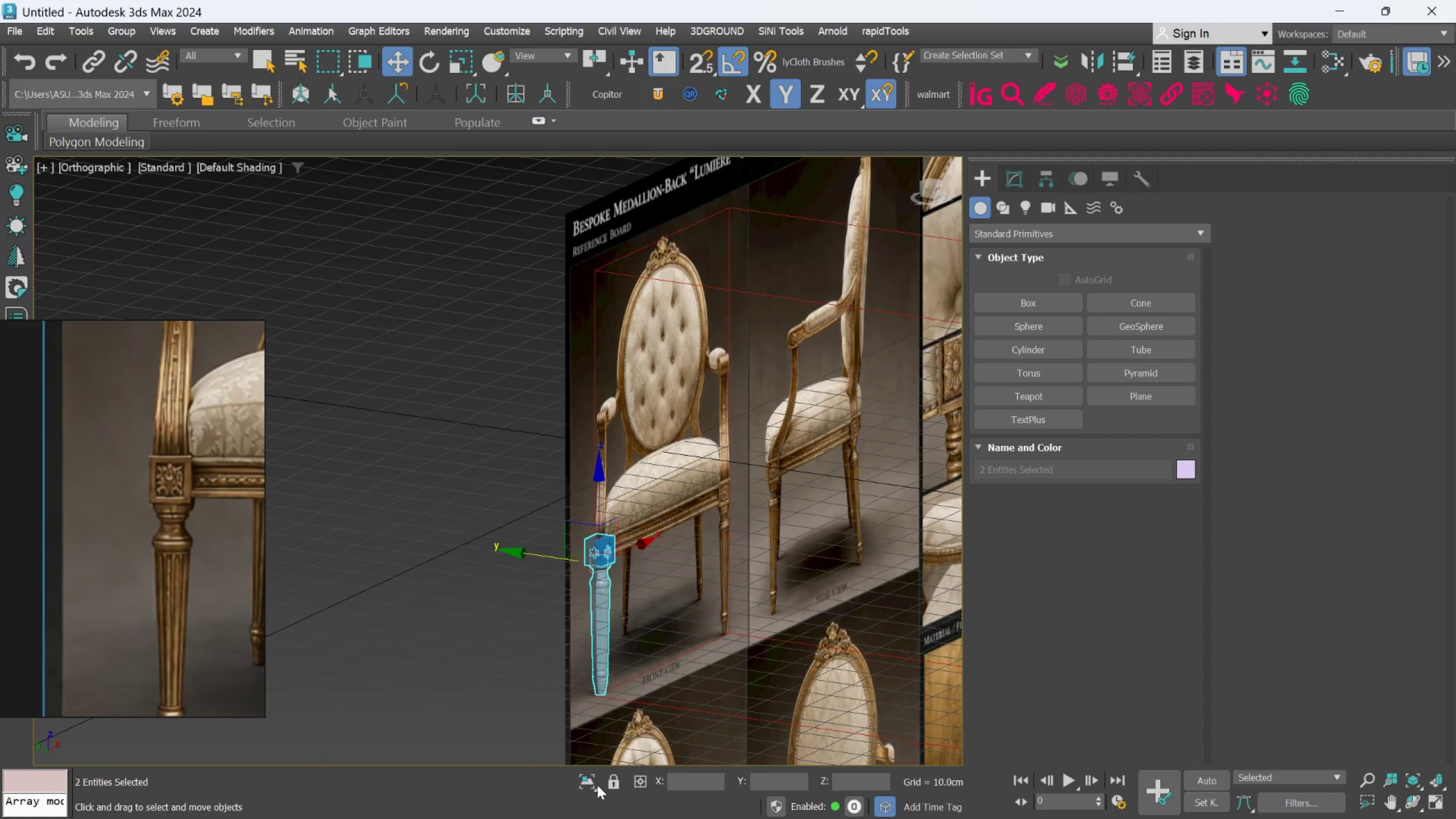 
left_click([592, 780])
 